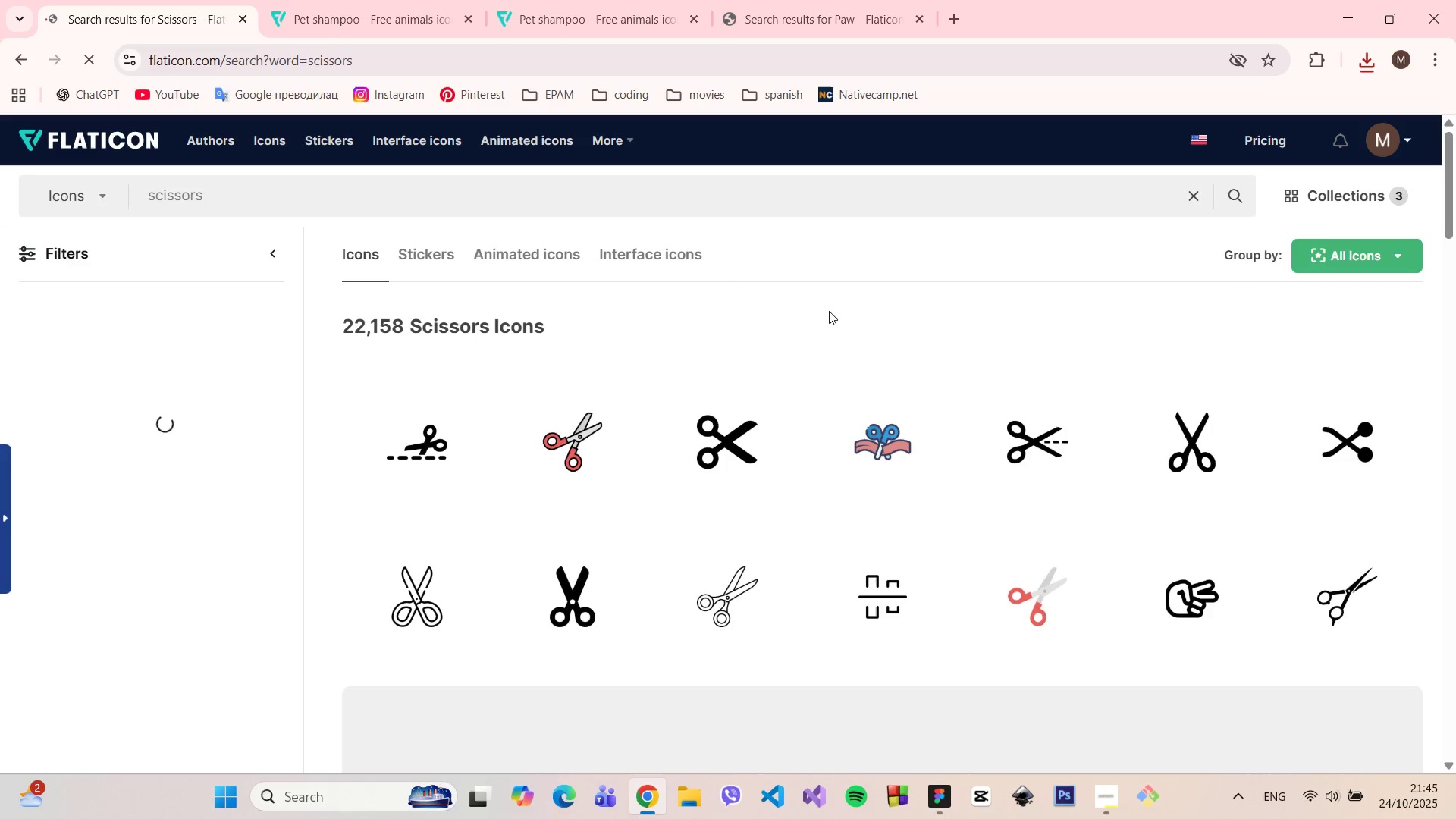 
wait(5.16)
 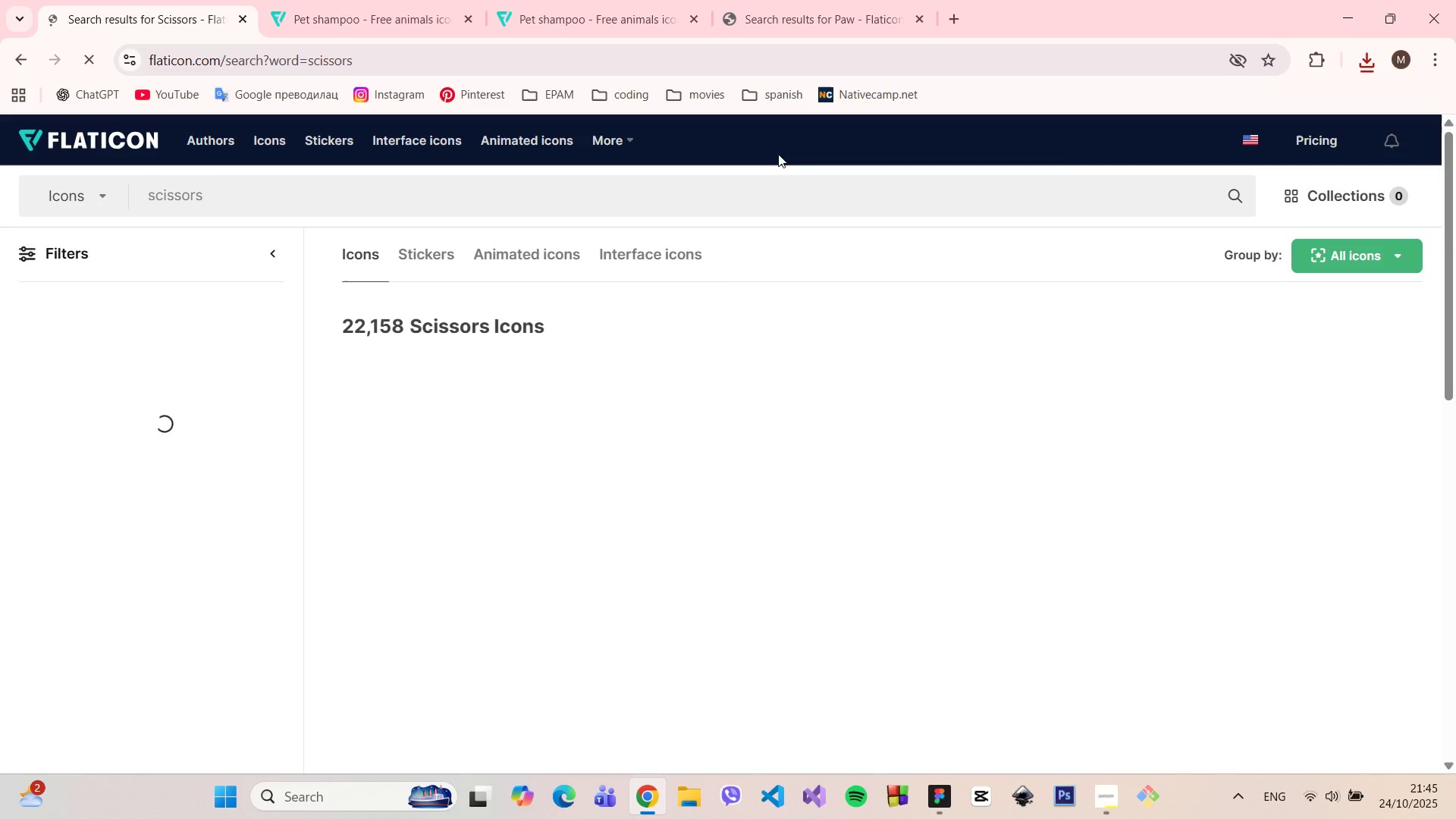 
scroll: coordinate [998, 394], scroll_direction: down, amount: 22.0
 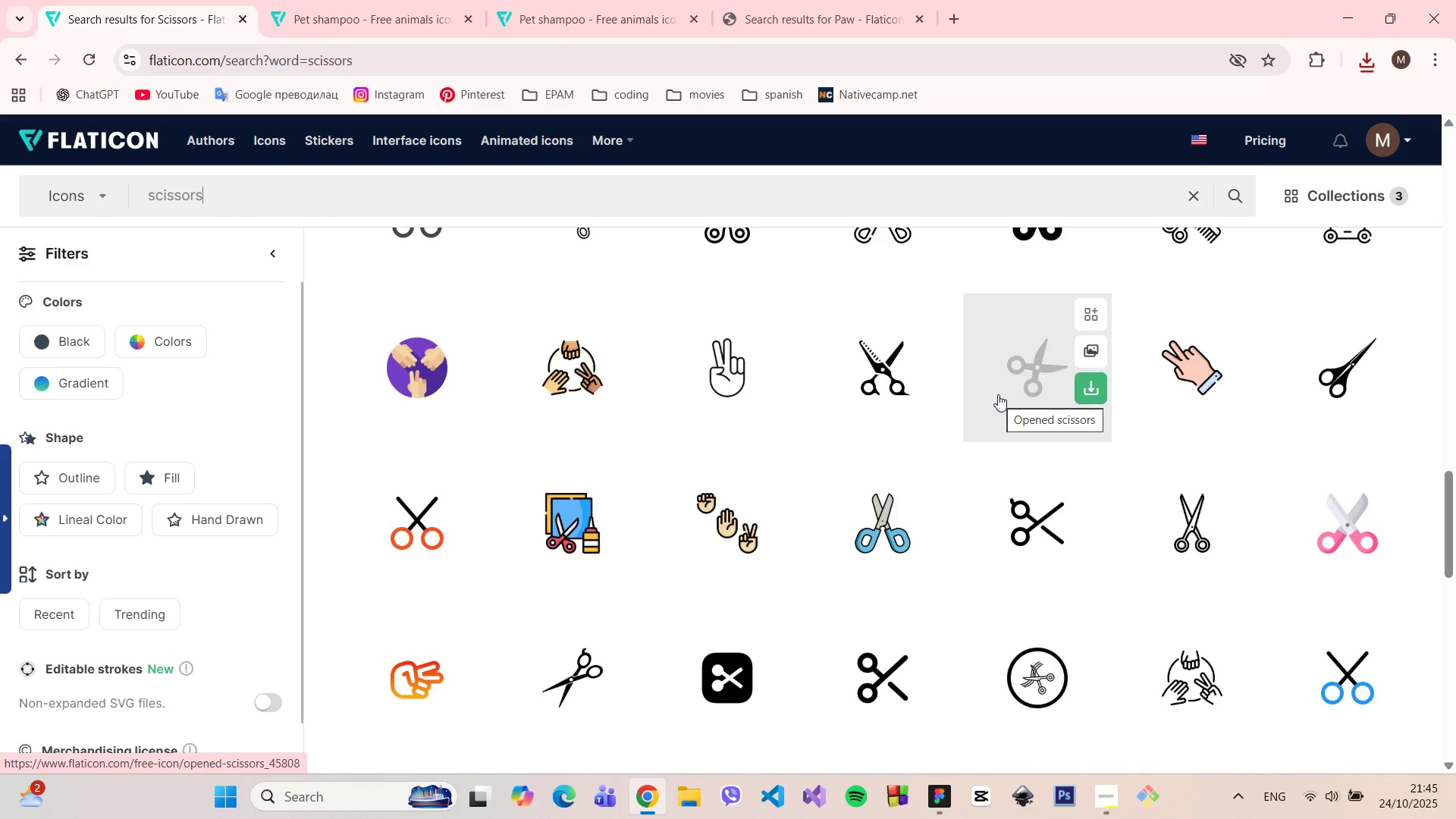 
scroll: coordinate [998, 394], scroll_direction: down, amount: 4.0
 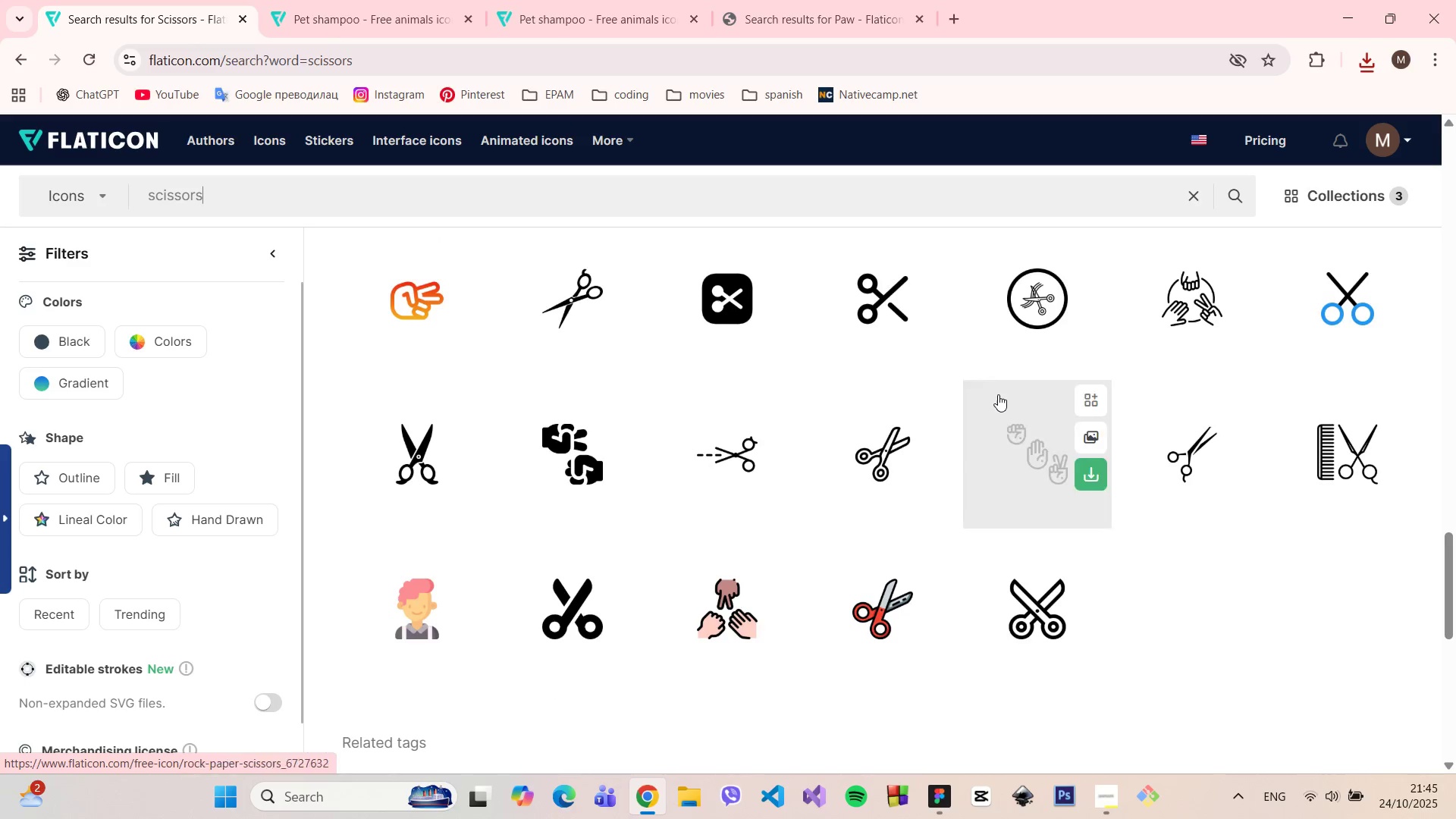 
scroll: coordinate [998, 397], scroll_direction: up, amount: 4.0
 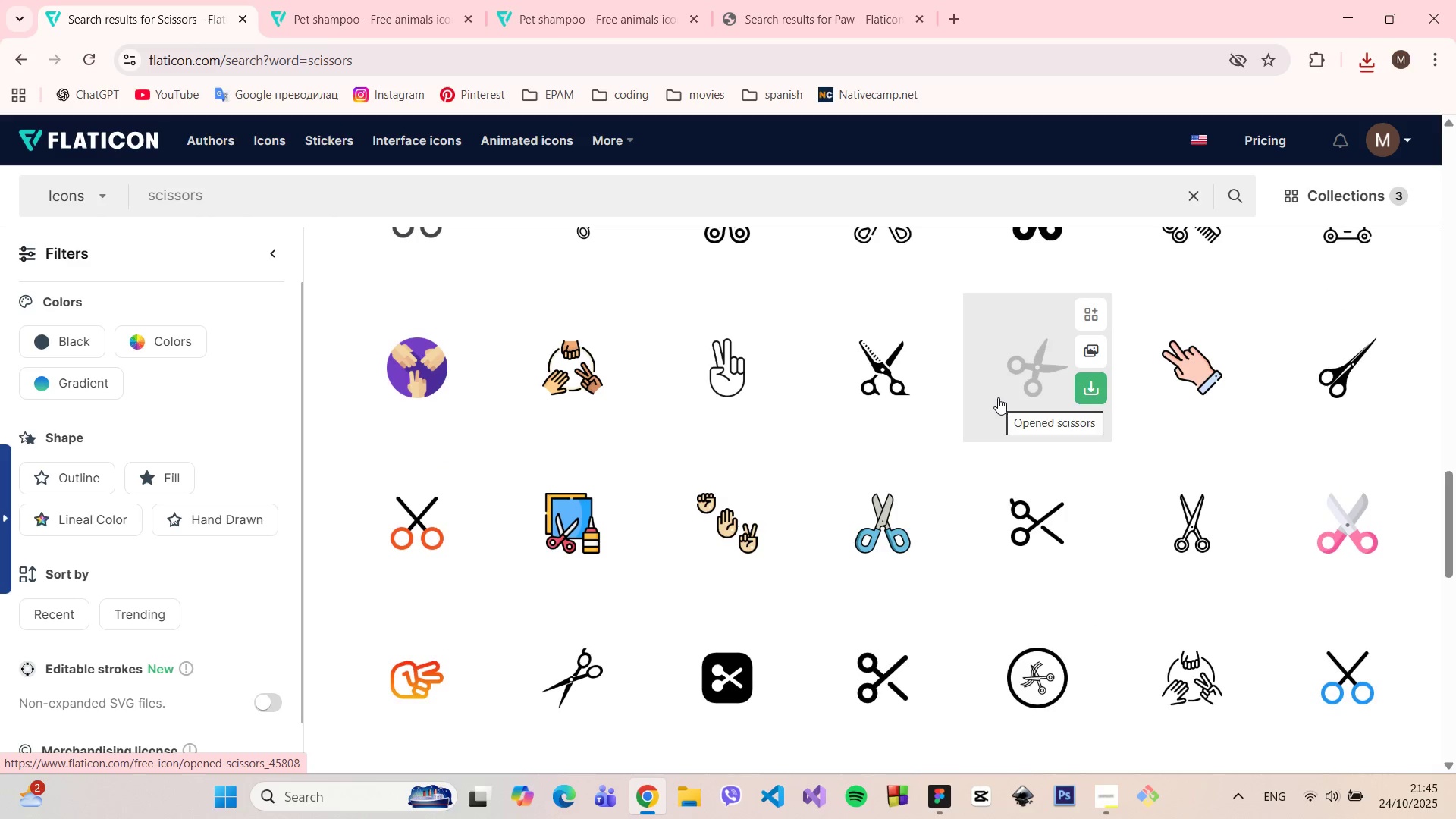 
scroll: coordinate [998, 397], scroll_direction: down, amount: 6.0
 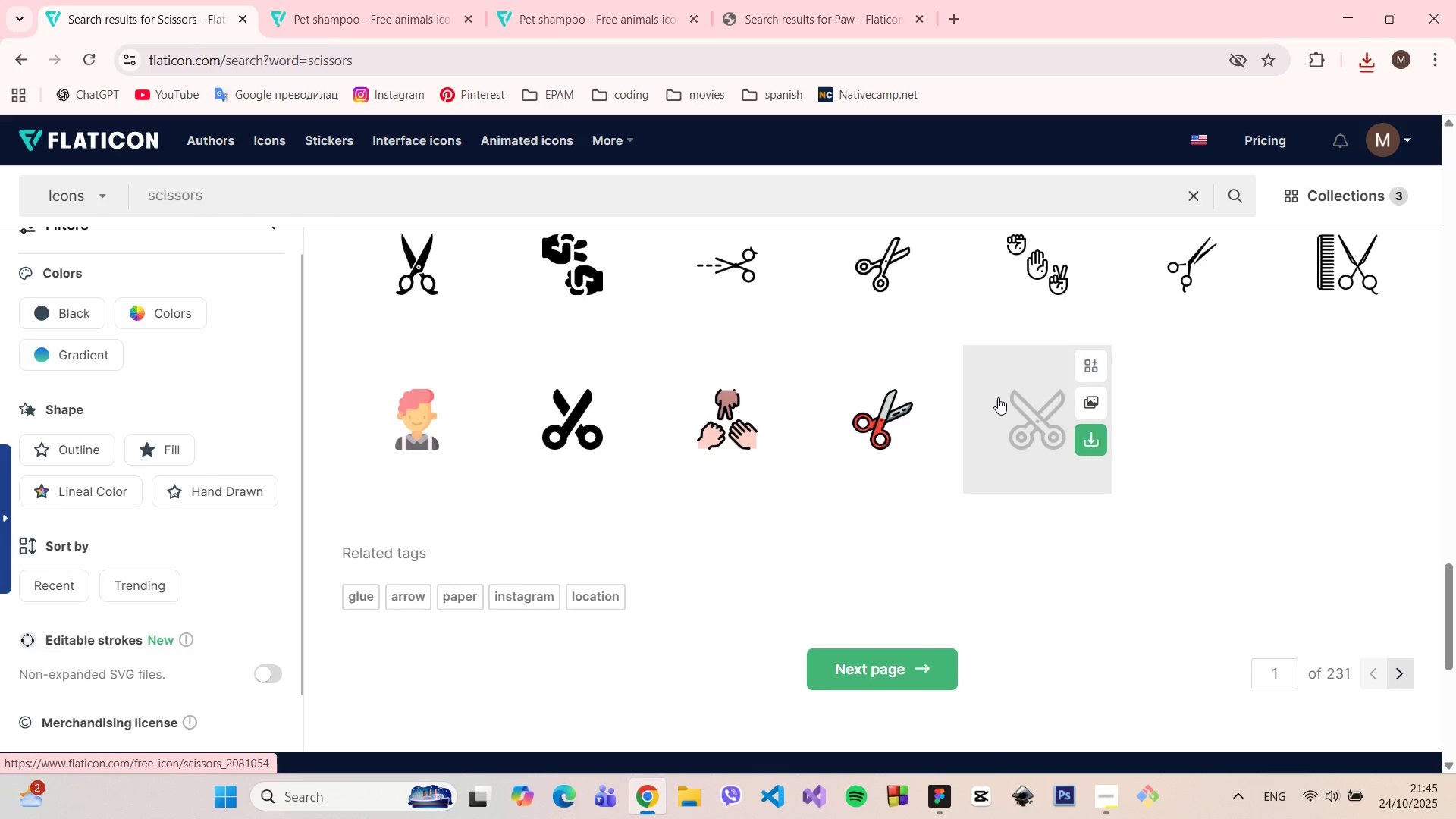 
scroll: coordinate [964, 351], scroll_direction: up, amount: 12.0
 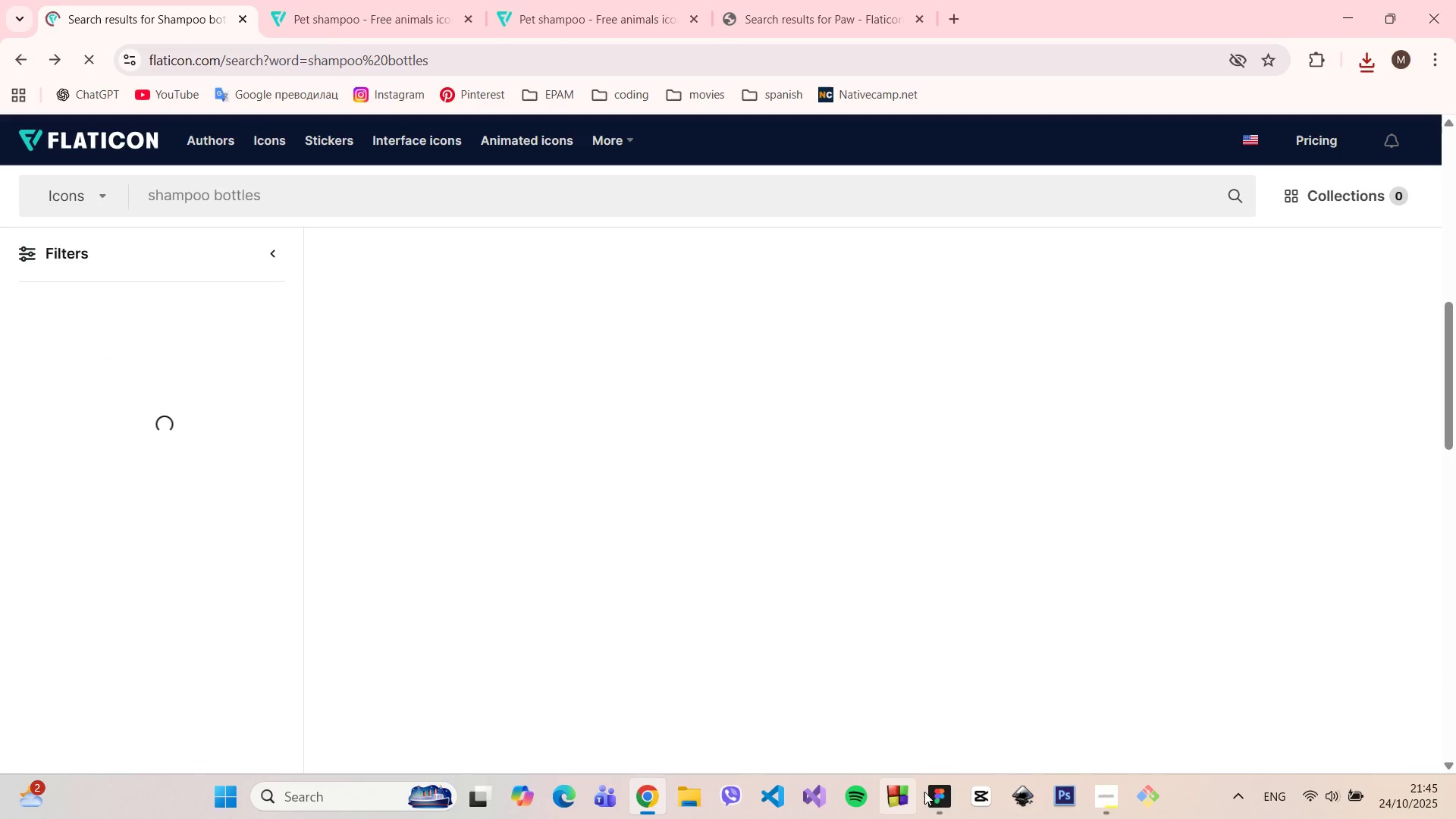 
left_click([937, 793])
 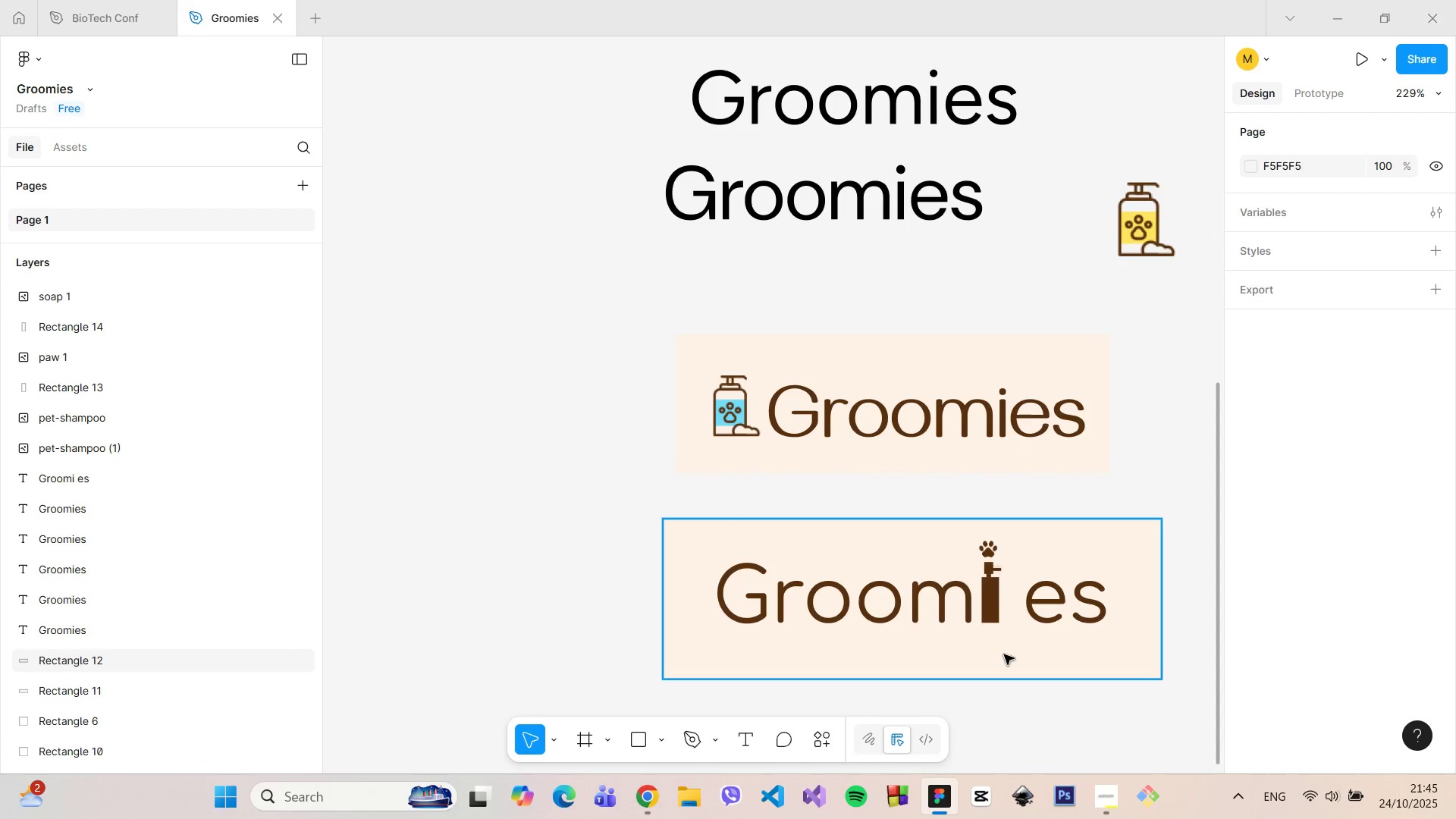 
left_click([992, 608])
 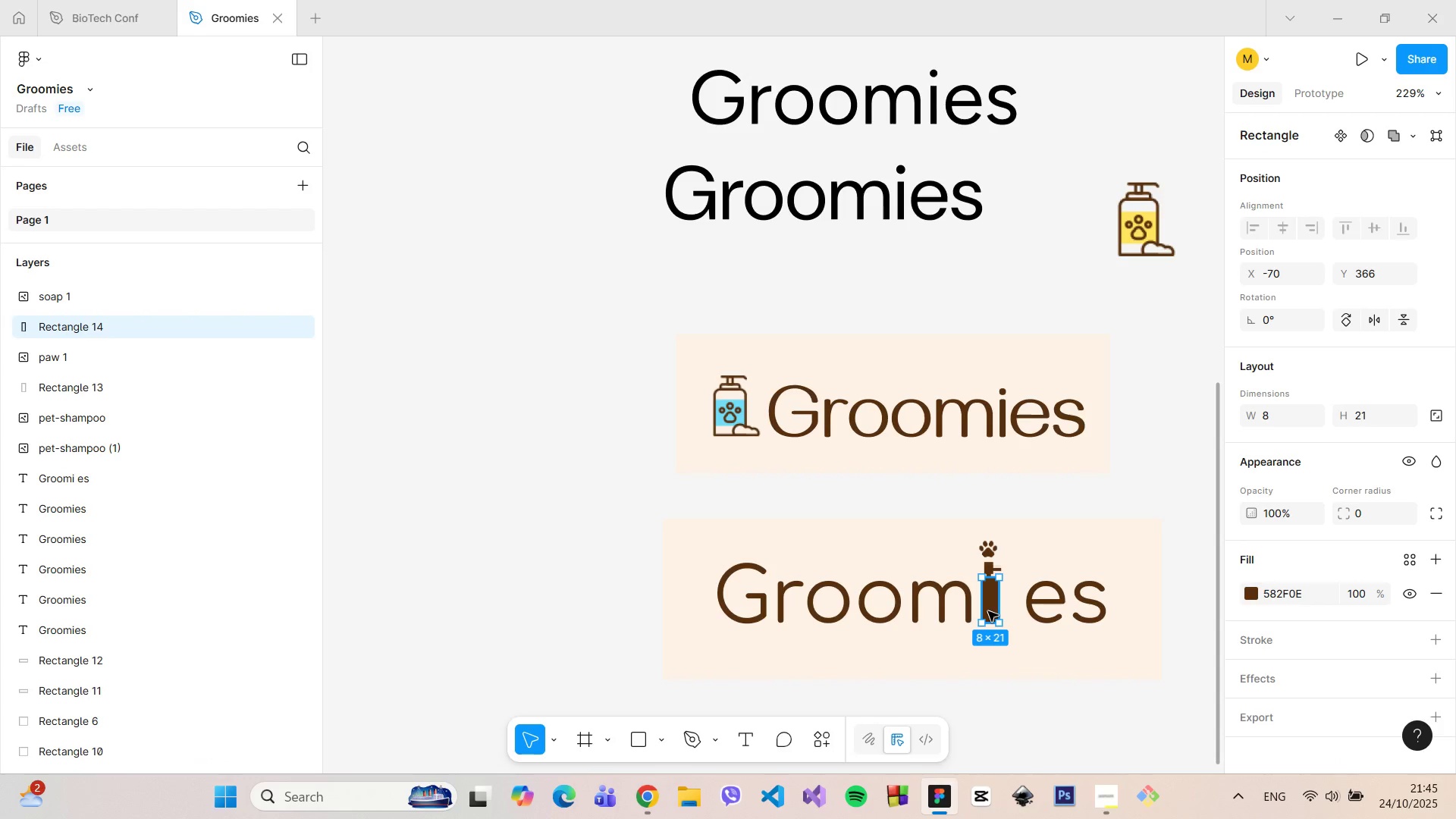 
key(Backspace)
 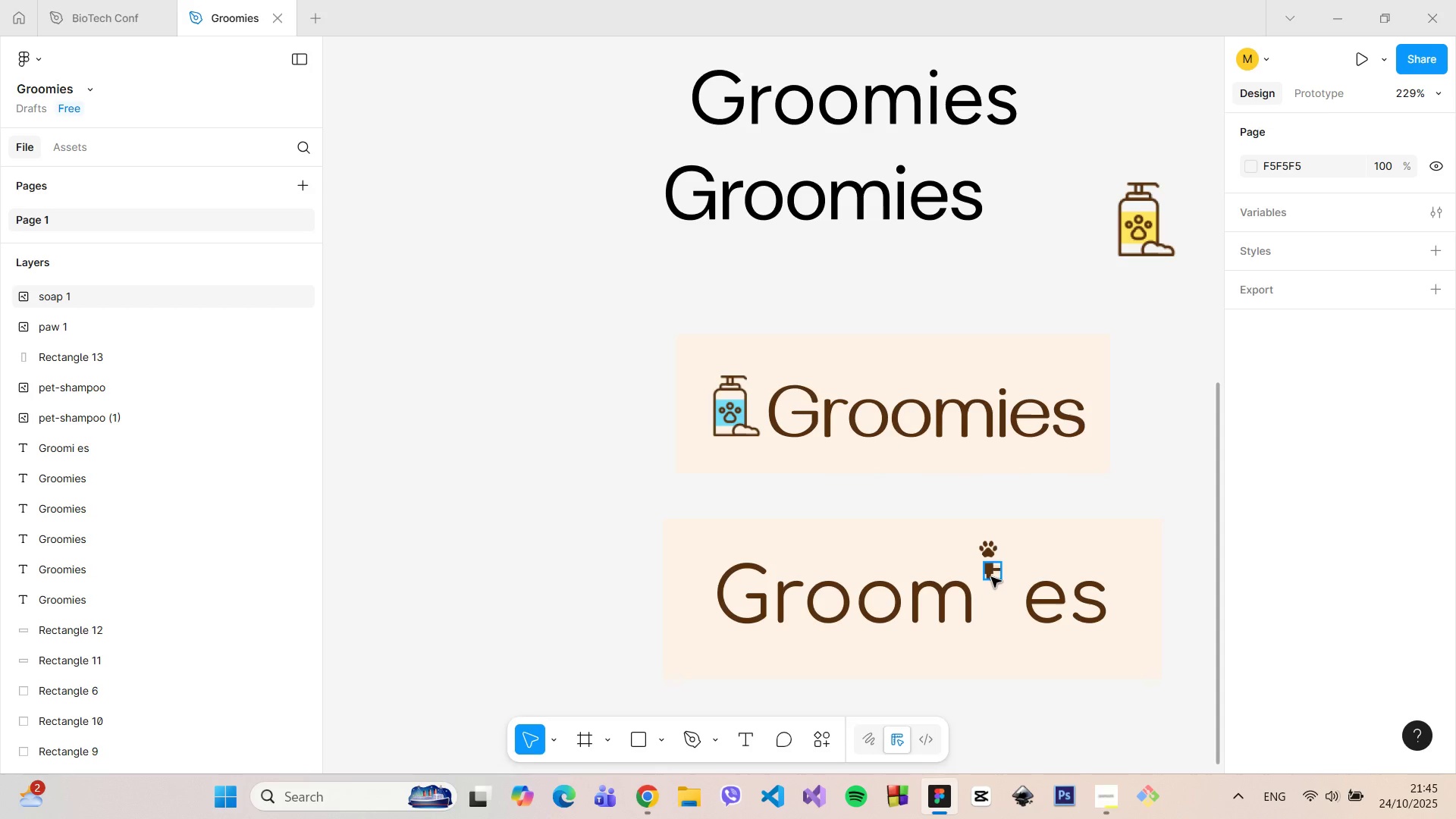 
left_click([991, 577])
 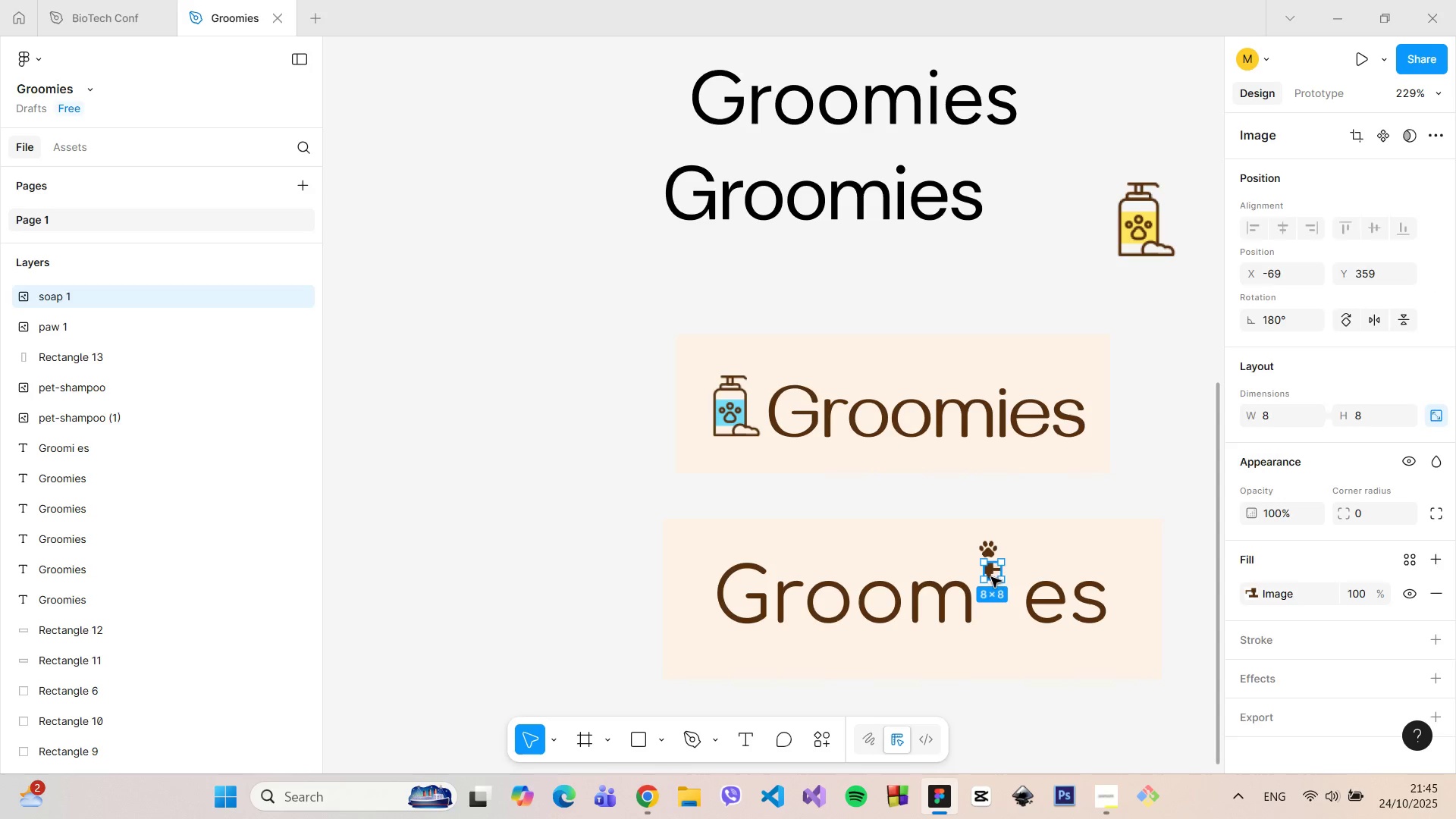 
key(Backspace)
 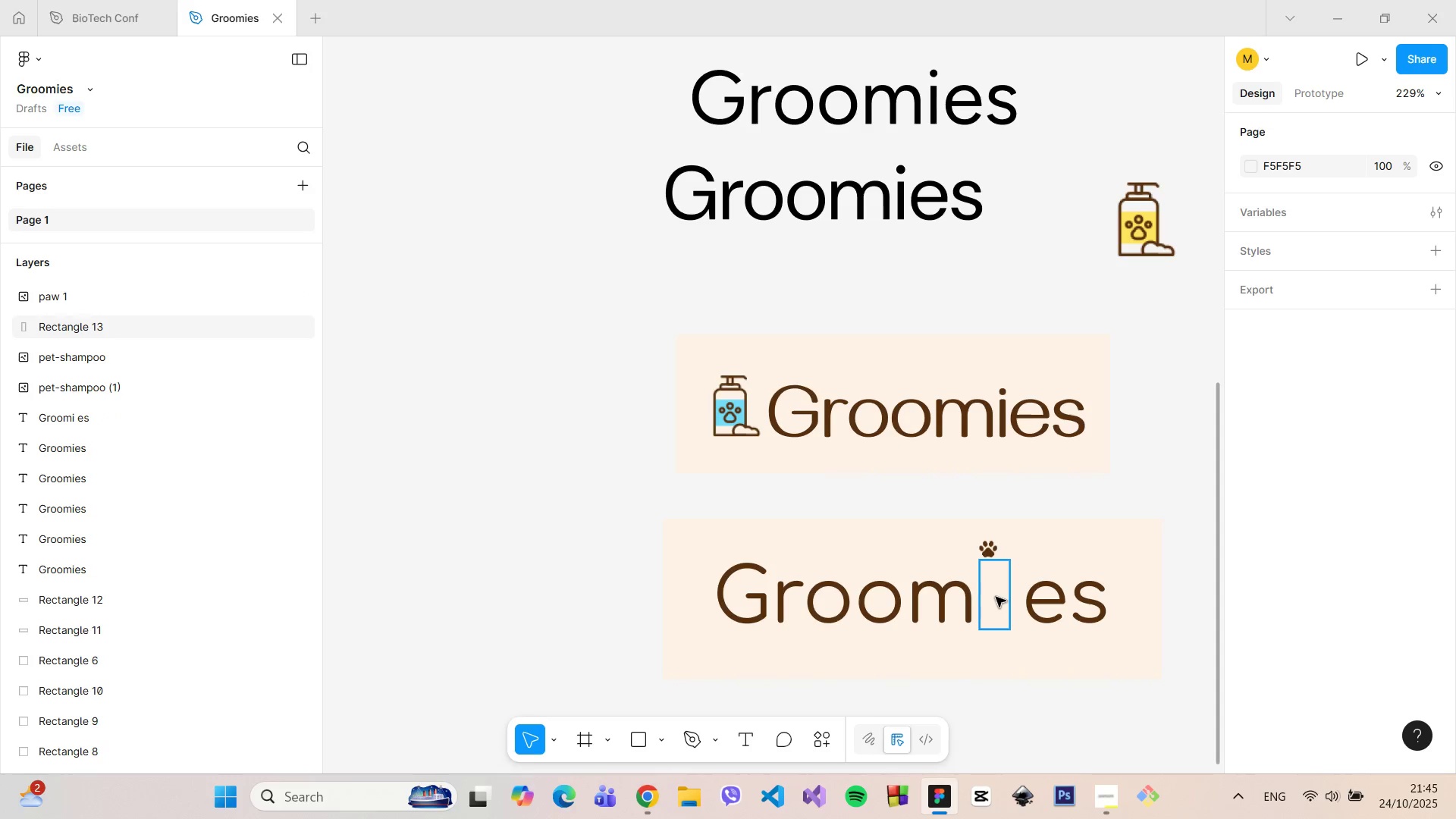 
left_click([996, 597])
 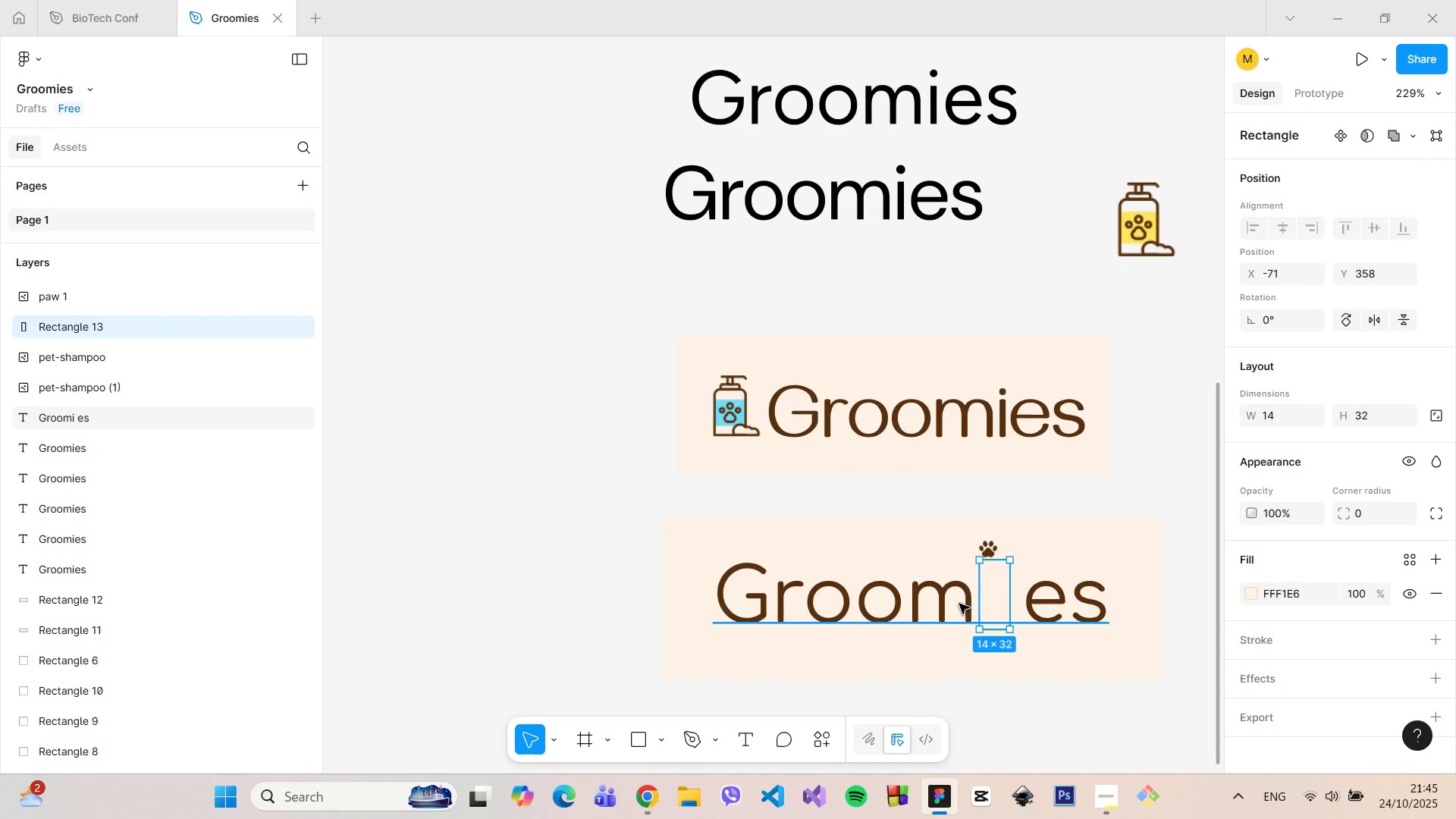 
left_click([986, 604])
 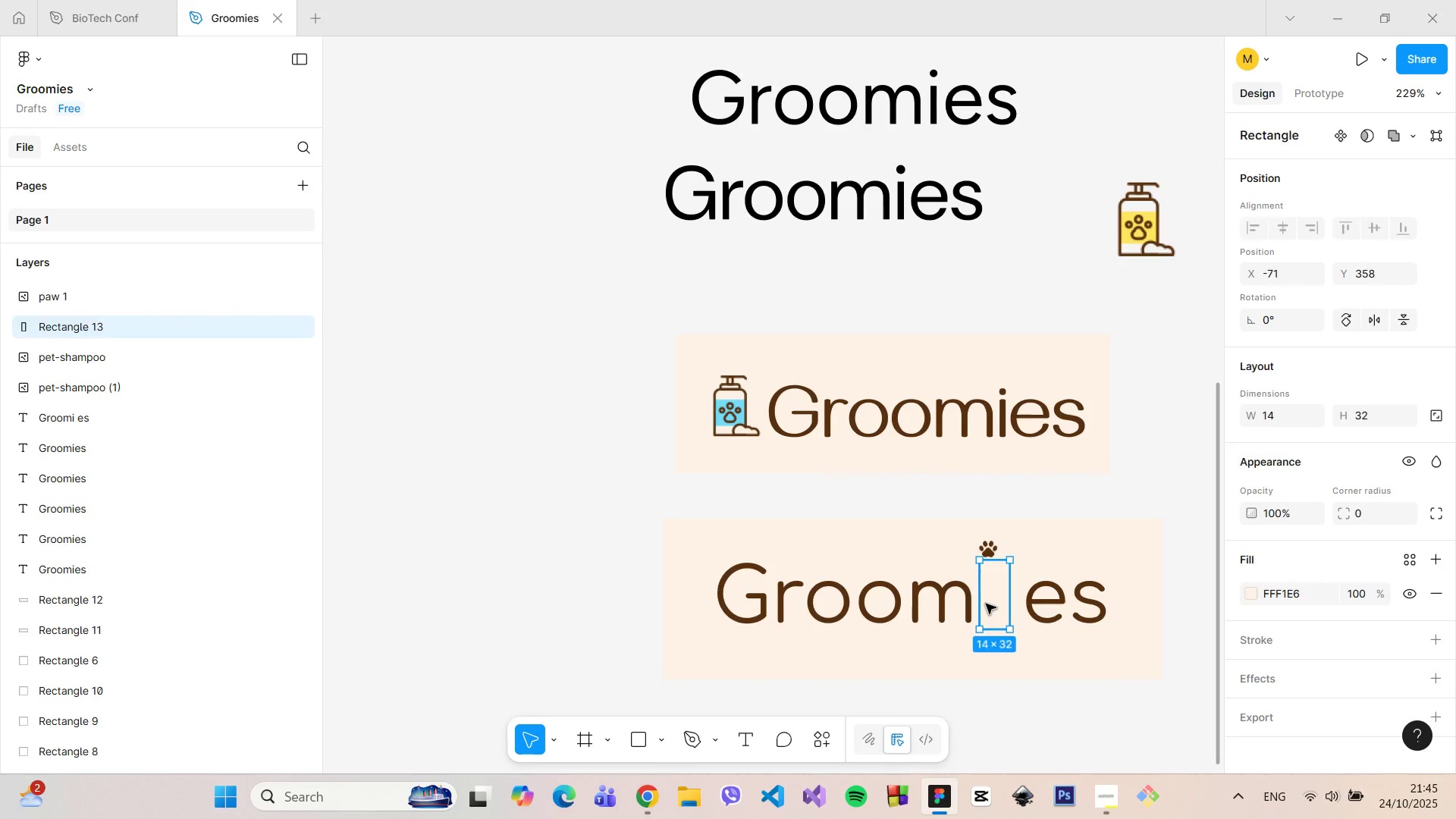 
key(Backspace)
 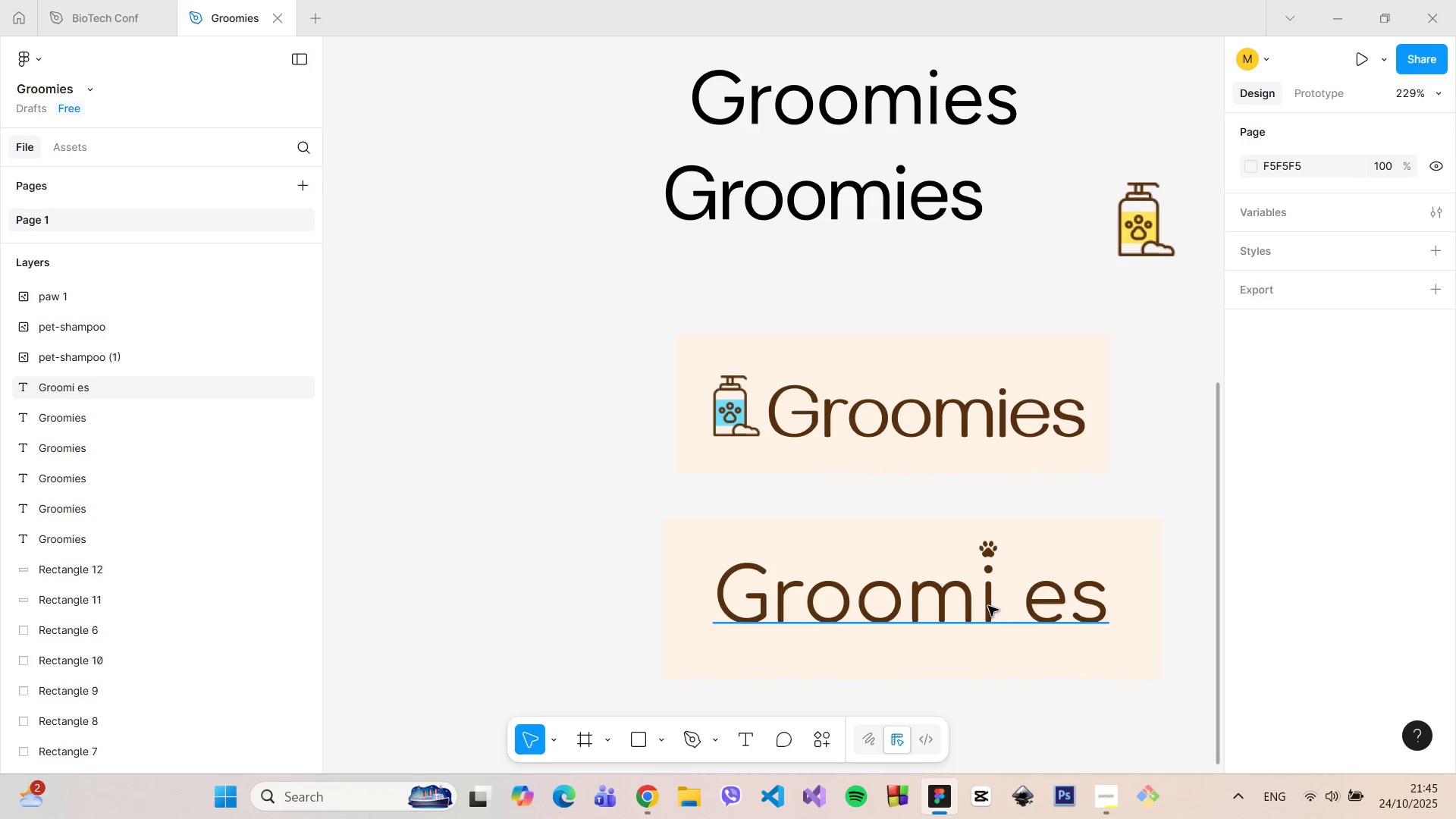 
double_click([988, 606])
 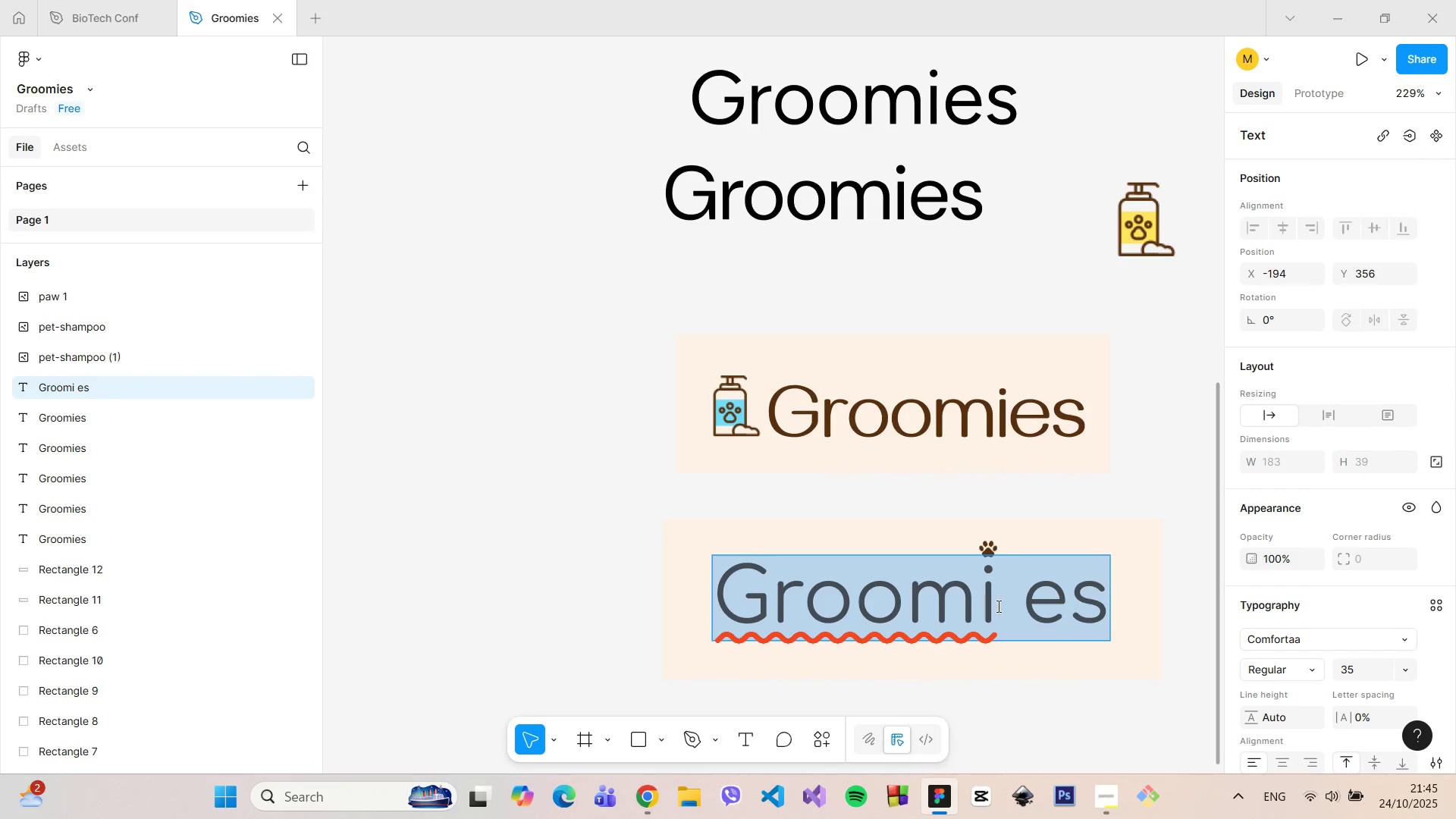 
triple_click([997, 606])
 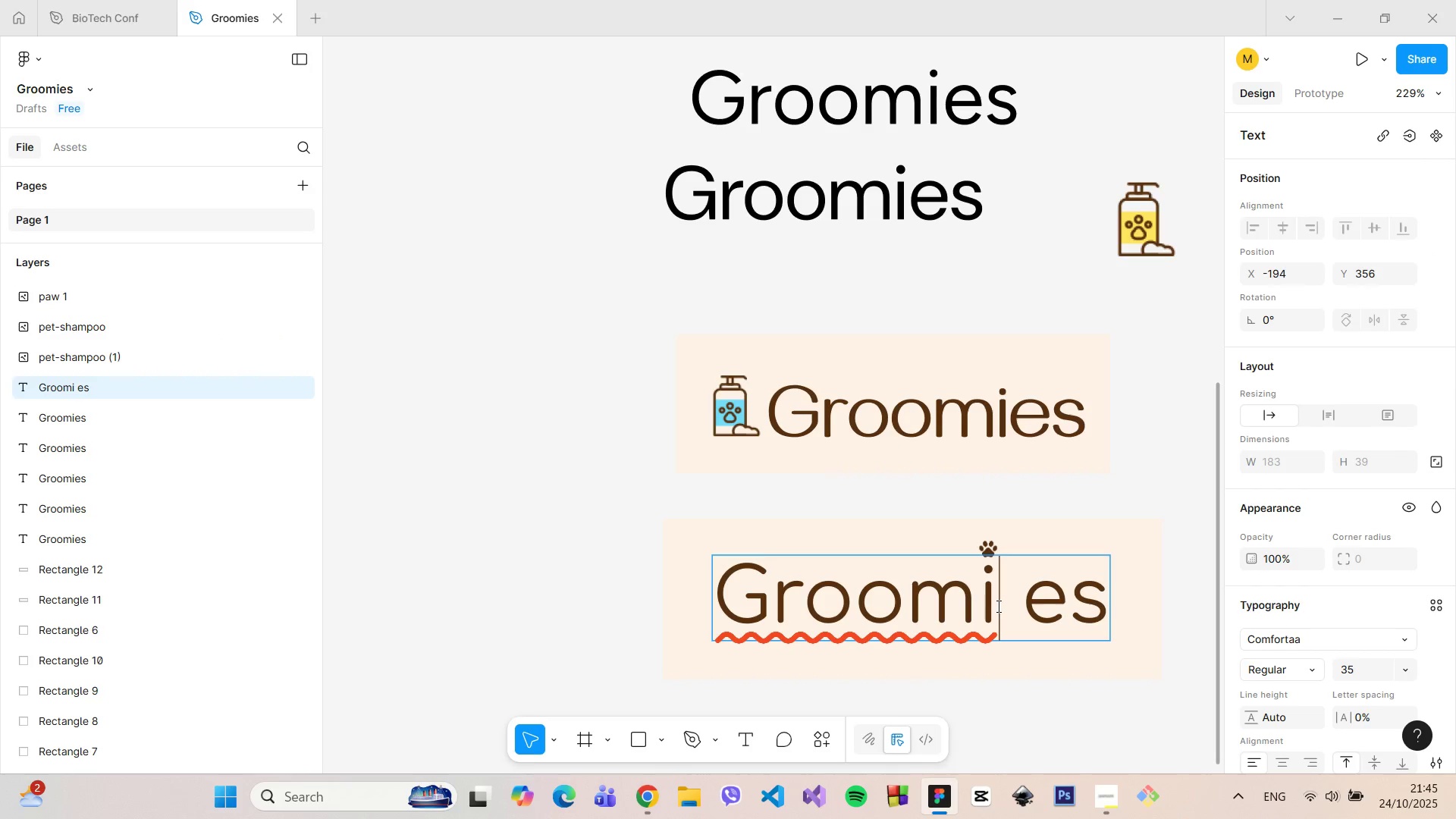 
key(Backspace)
 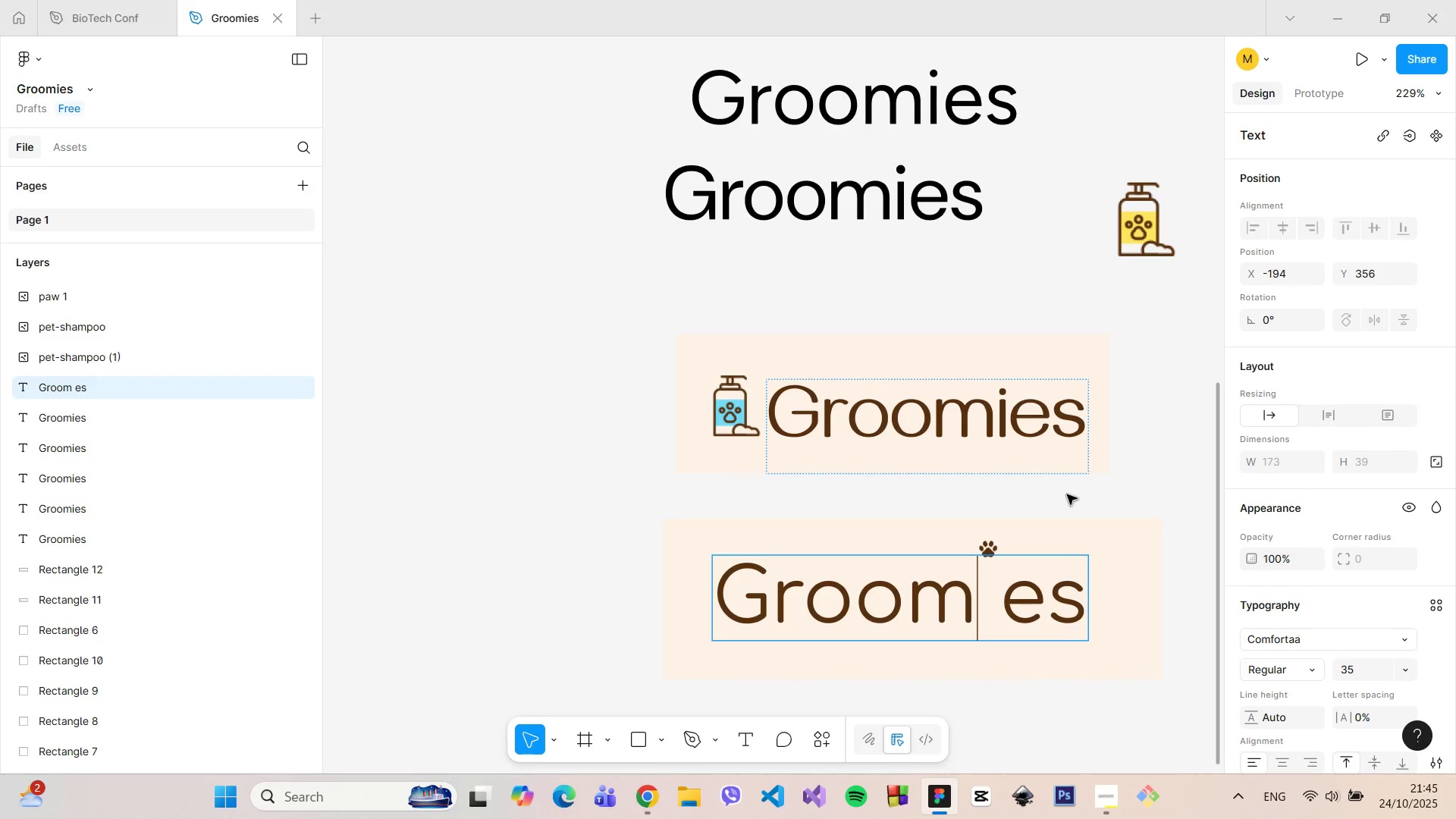 
left_click([1070, 497])
 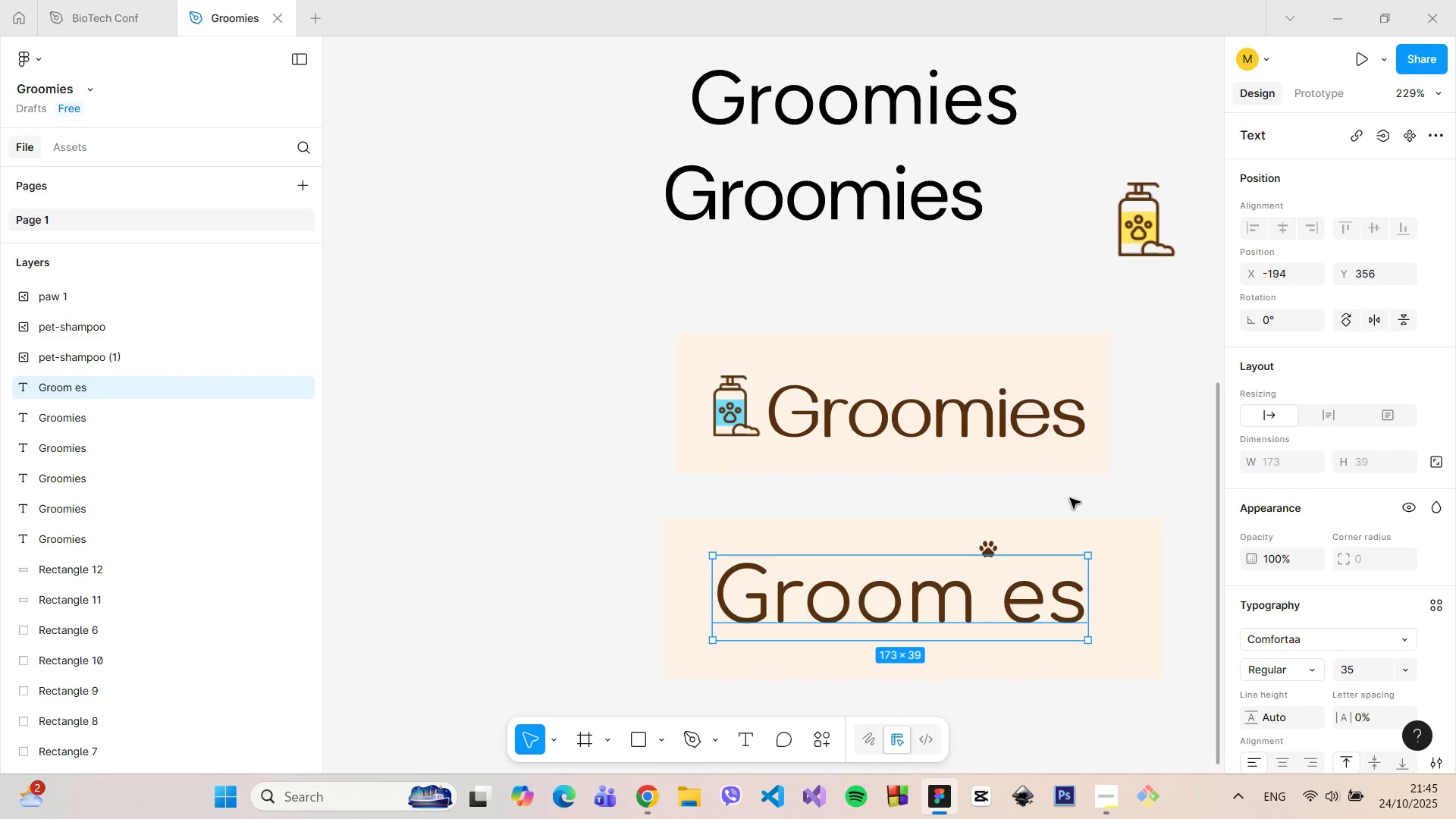 
left_click([1070, 498])
 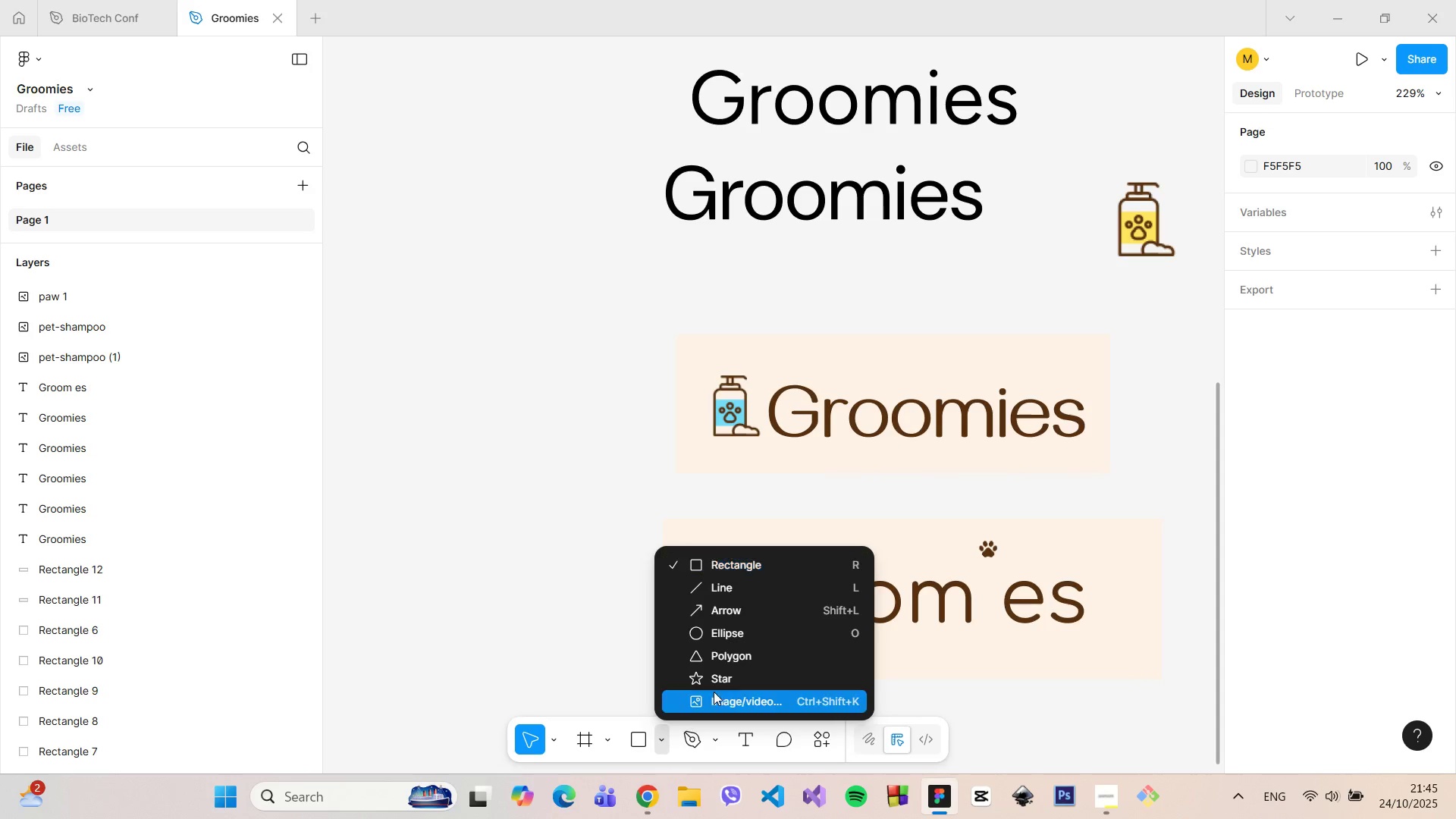 
left_click([715, 690])
 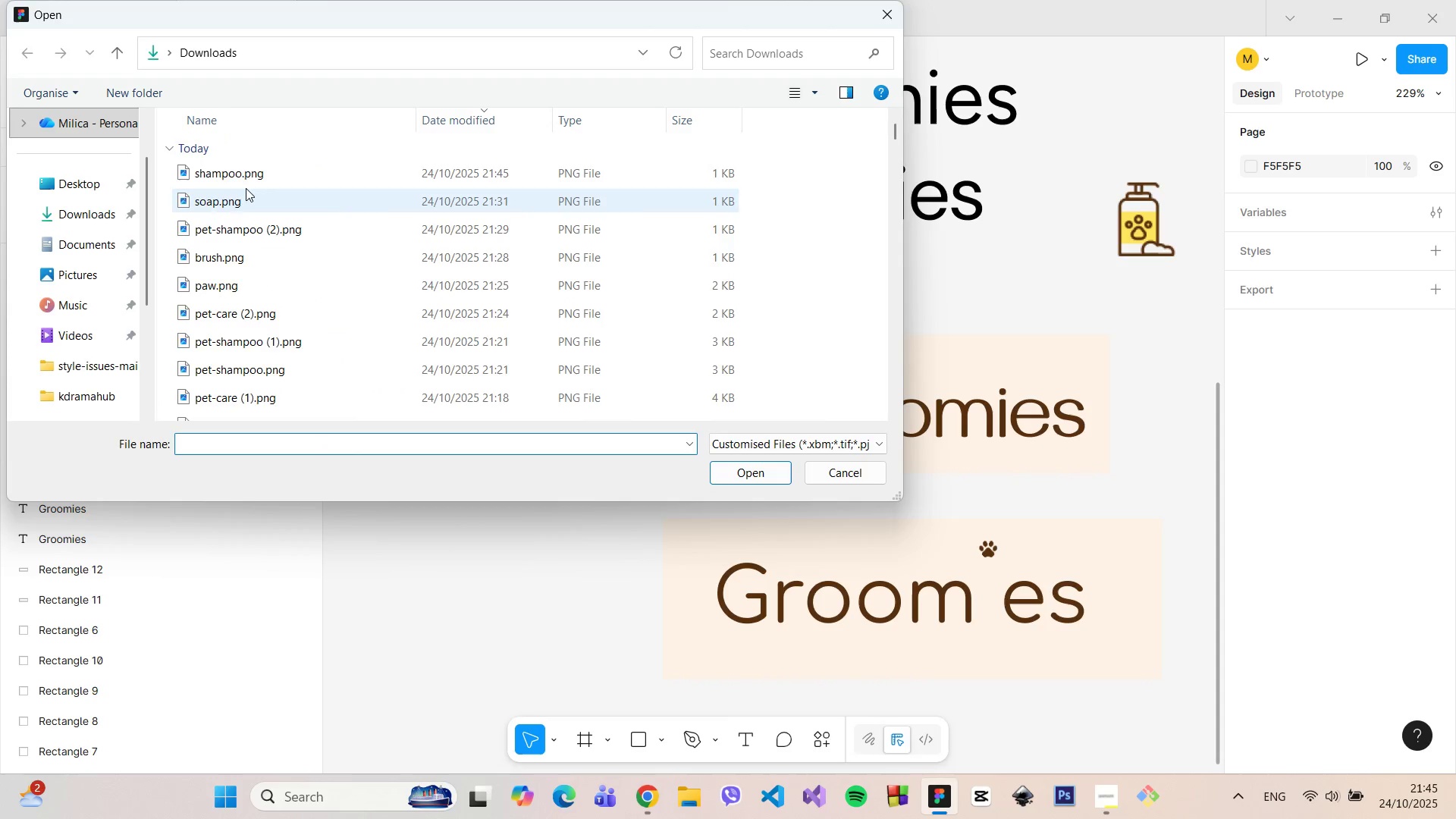 
left_click([246, 168])
 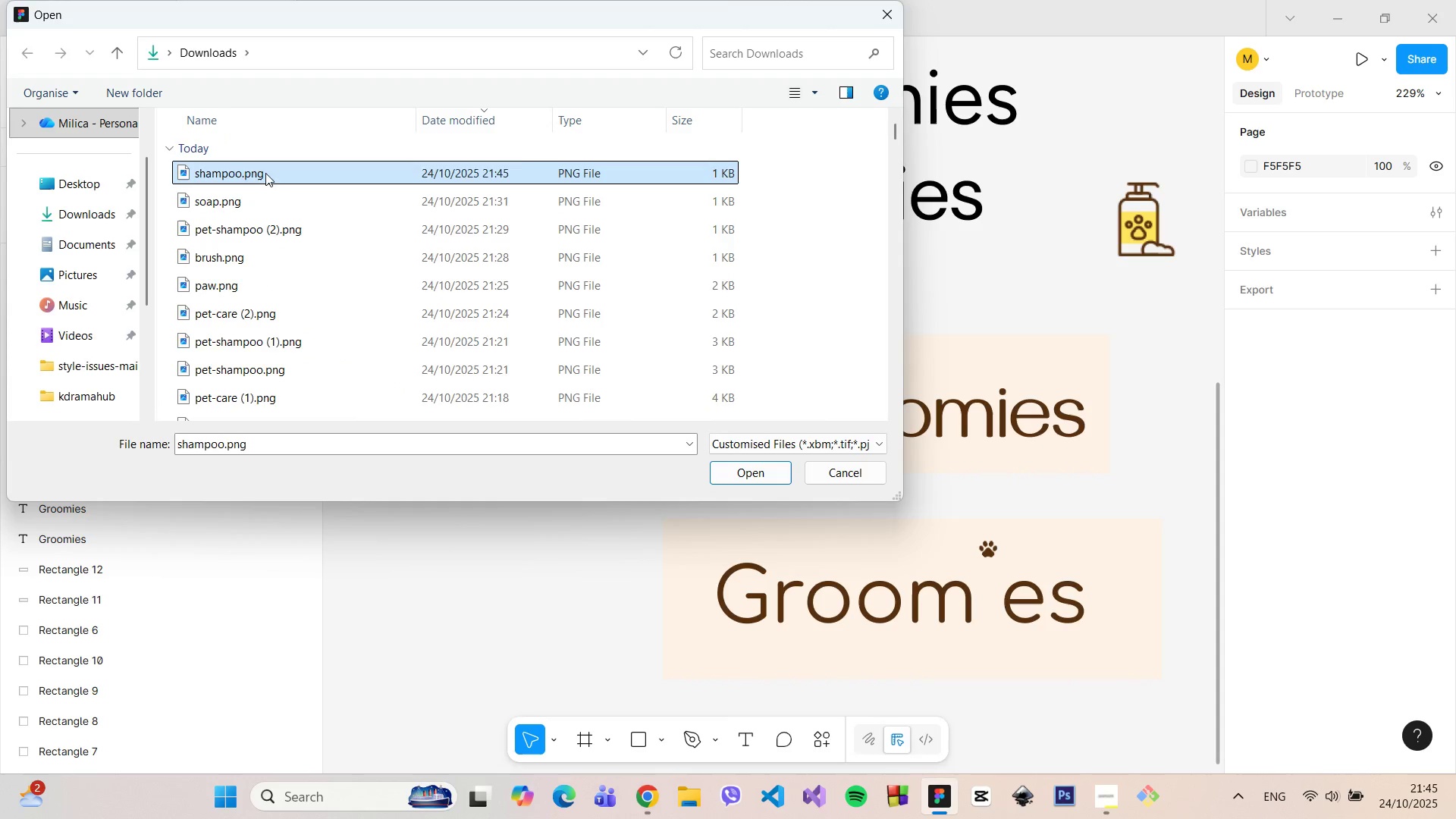 
left_click_drag(start_coordinate=[266, 174], to_coordinate=[952, 582])
 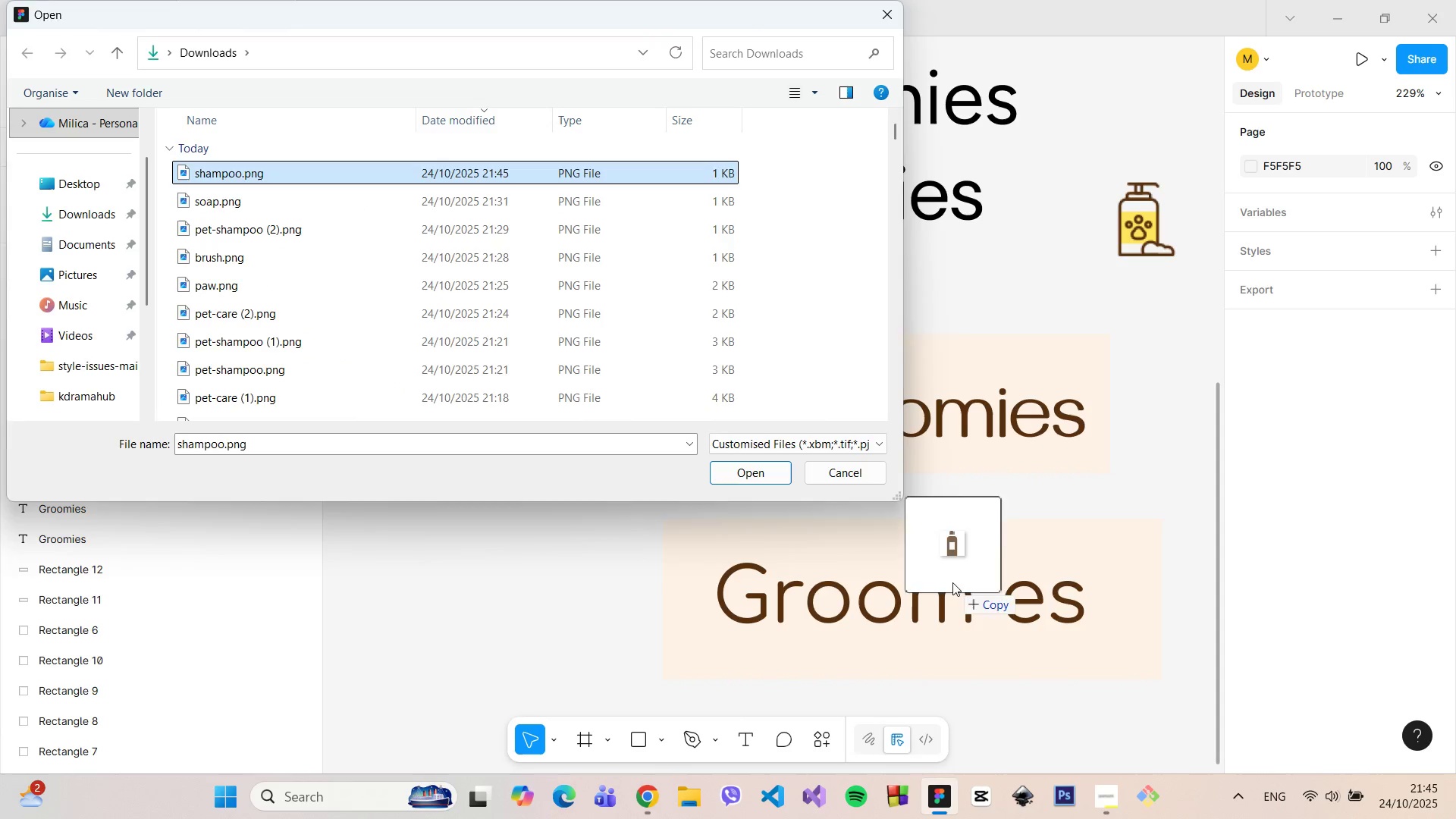 
left_click([952, 582])
 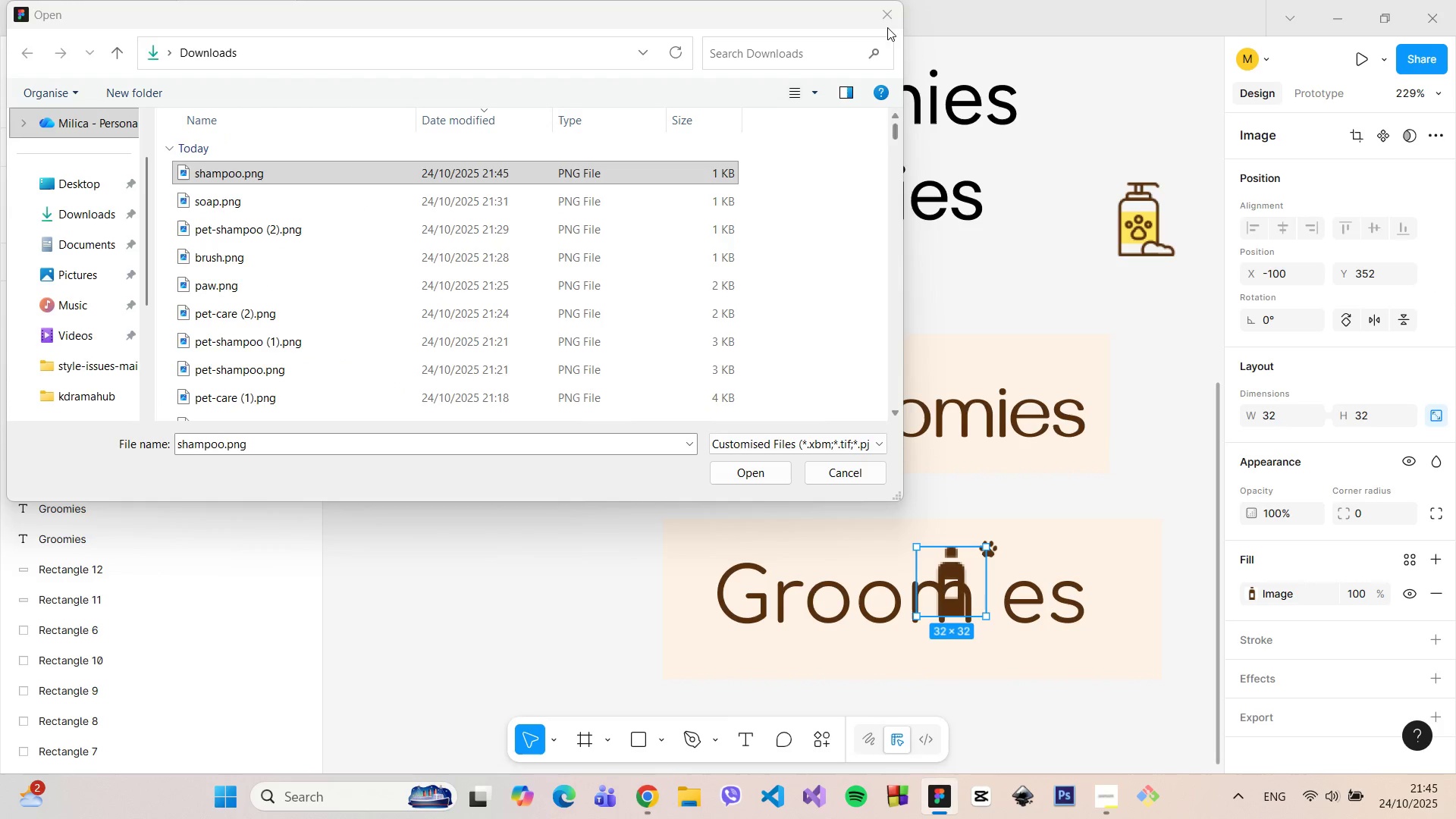 
left_click([887, 17])
 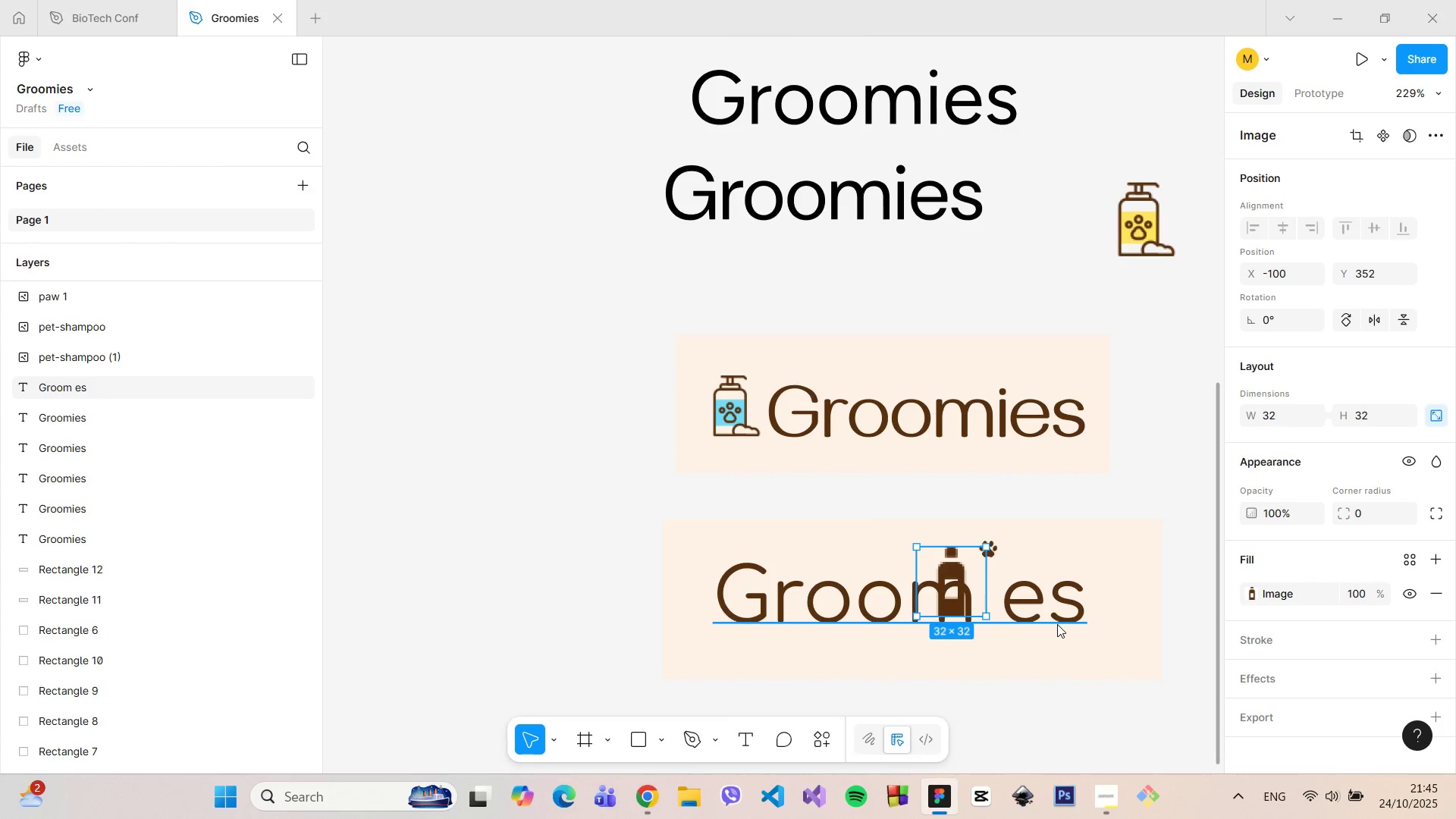 
left_click([1057, 624])
 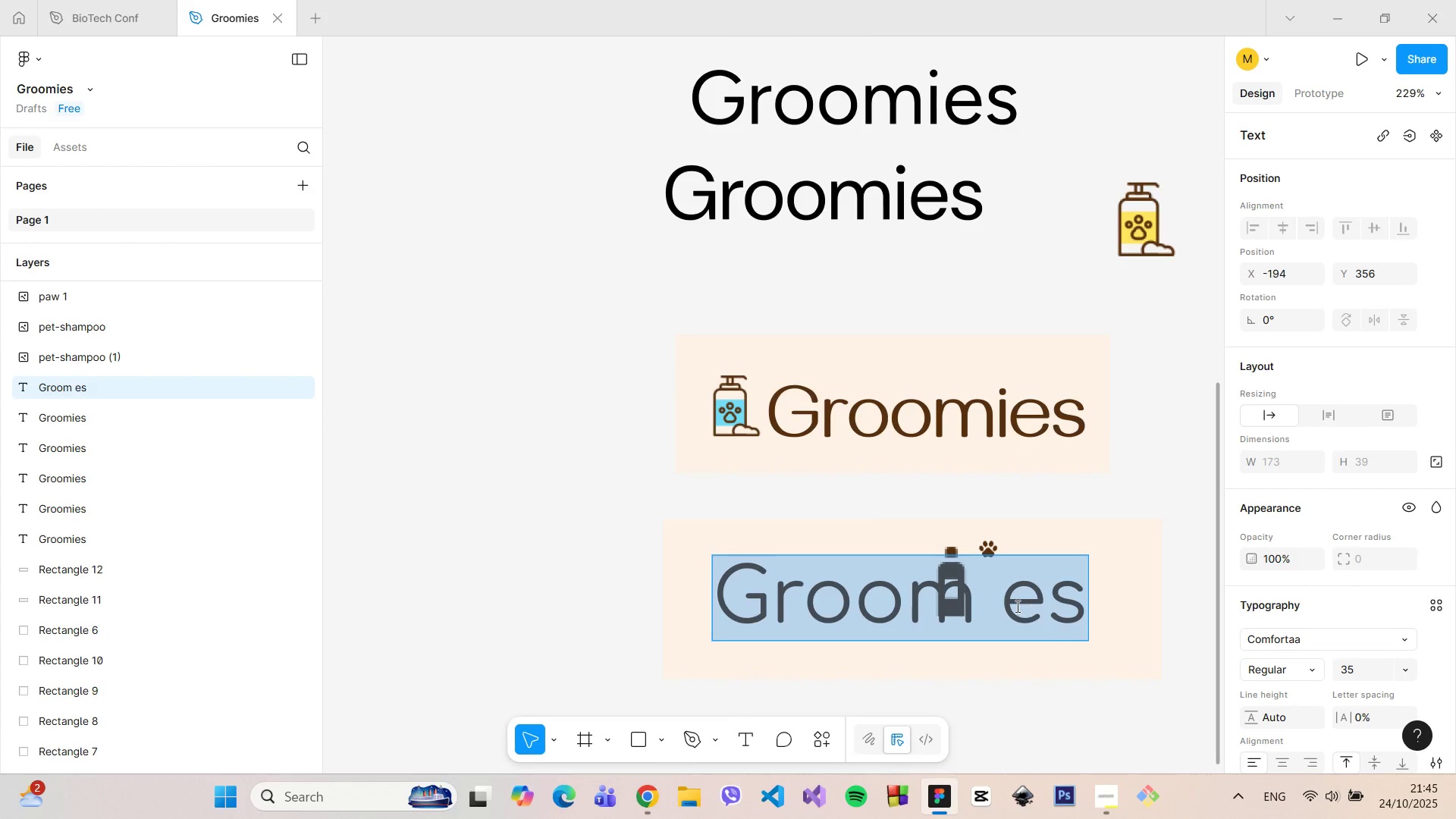 
triple_click([1015, 606])
 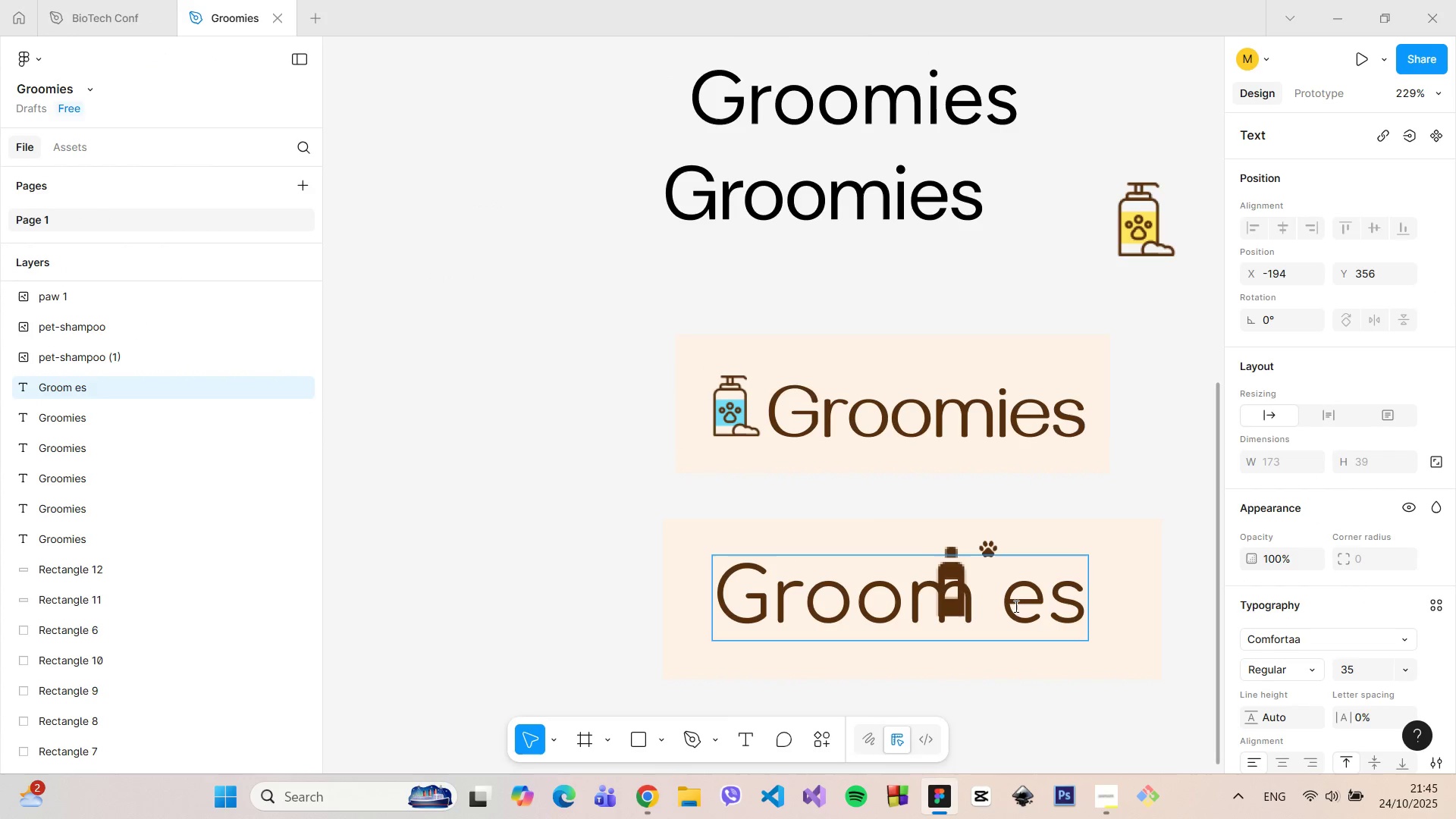 
key(Space)
 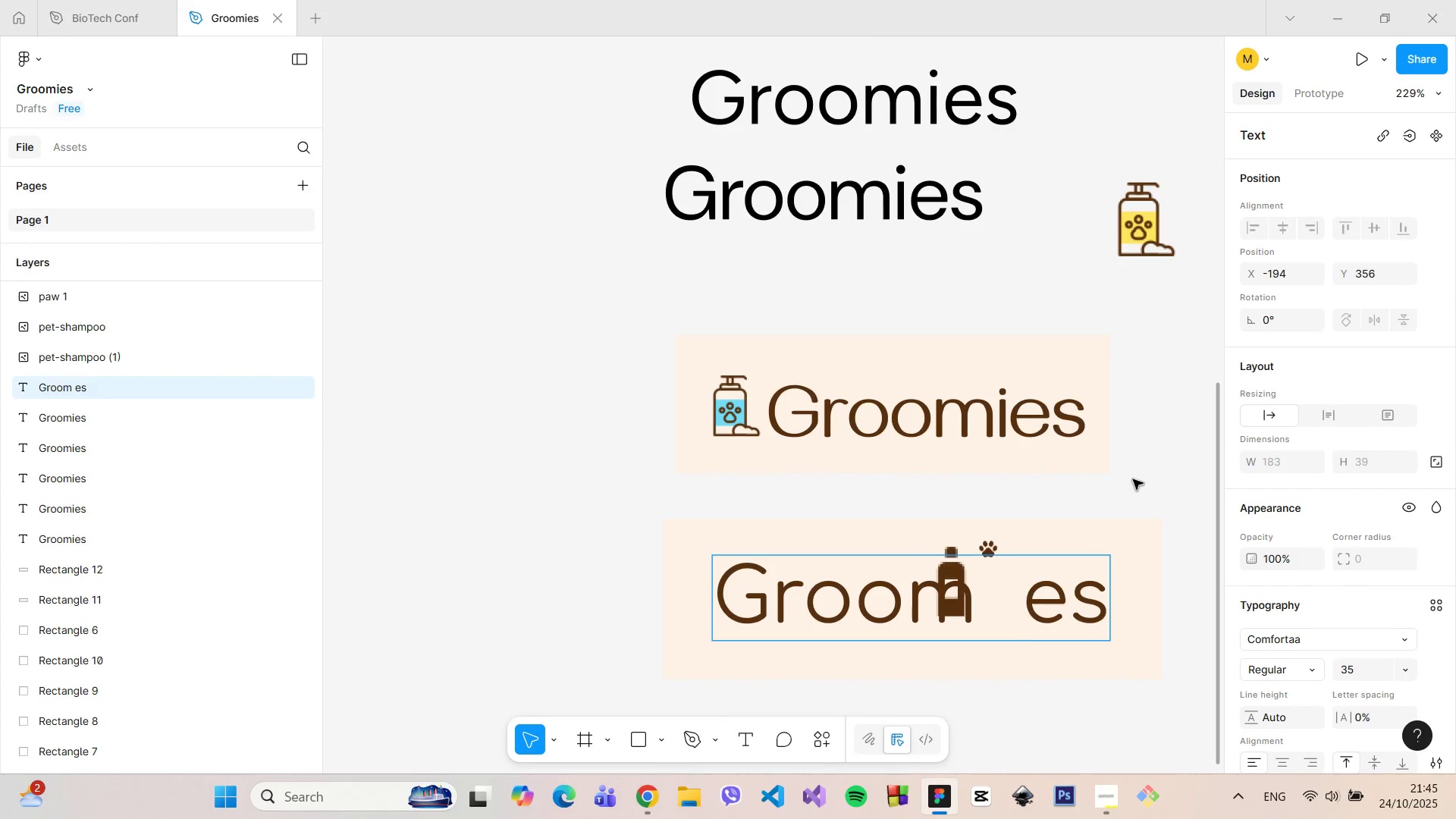 
left_click([1133, 479])
 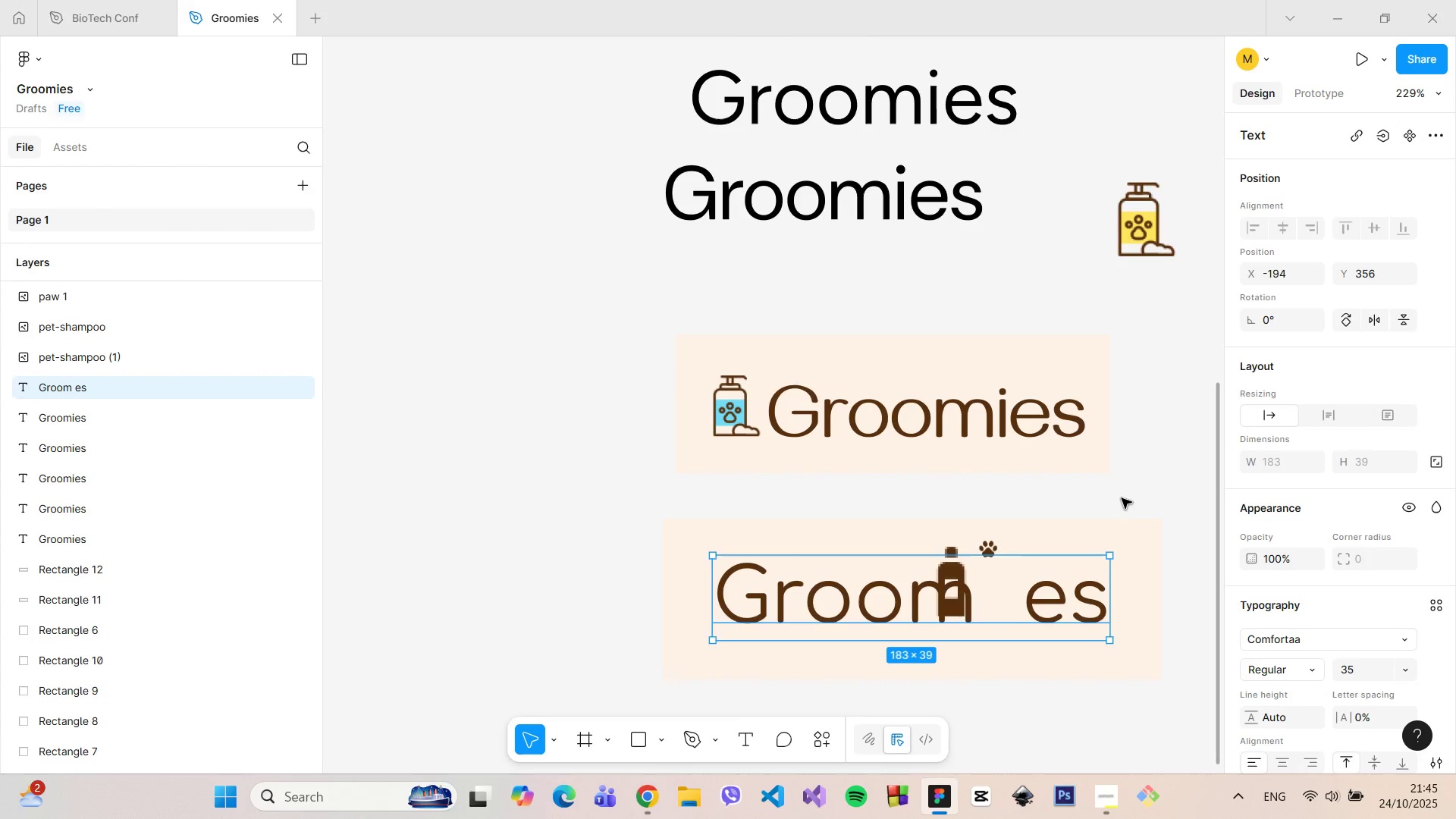 
left_click([1122, 498])
 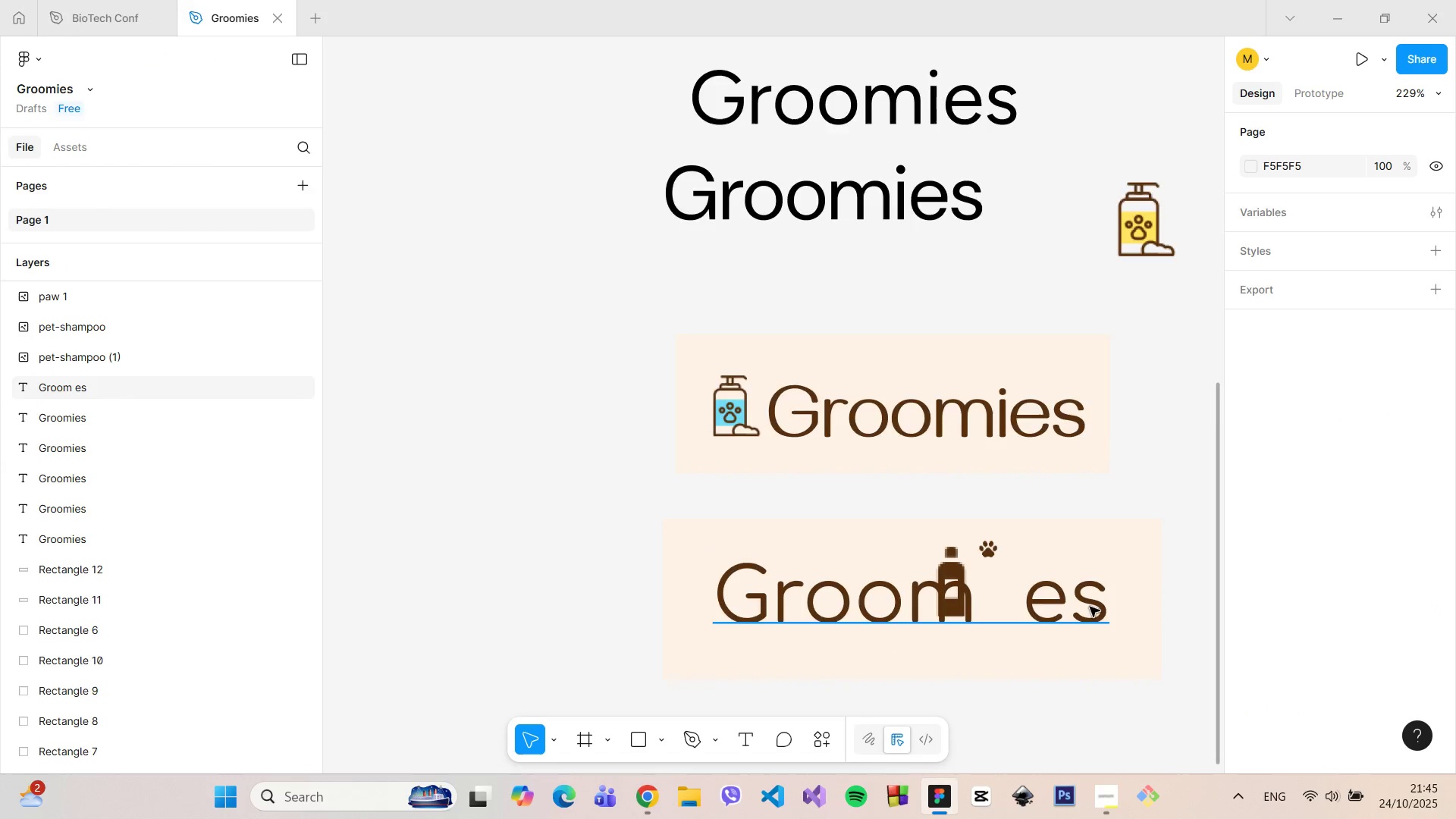 
hold_key(key=ControlLeft, duration=0.52)
scroll: coordinate [1090, 611], scroll_direction: up, amount: 9.0
 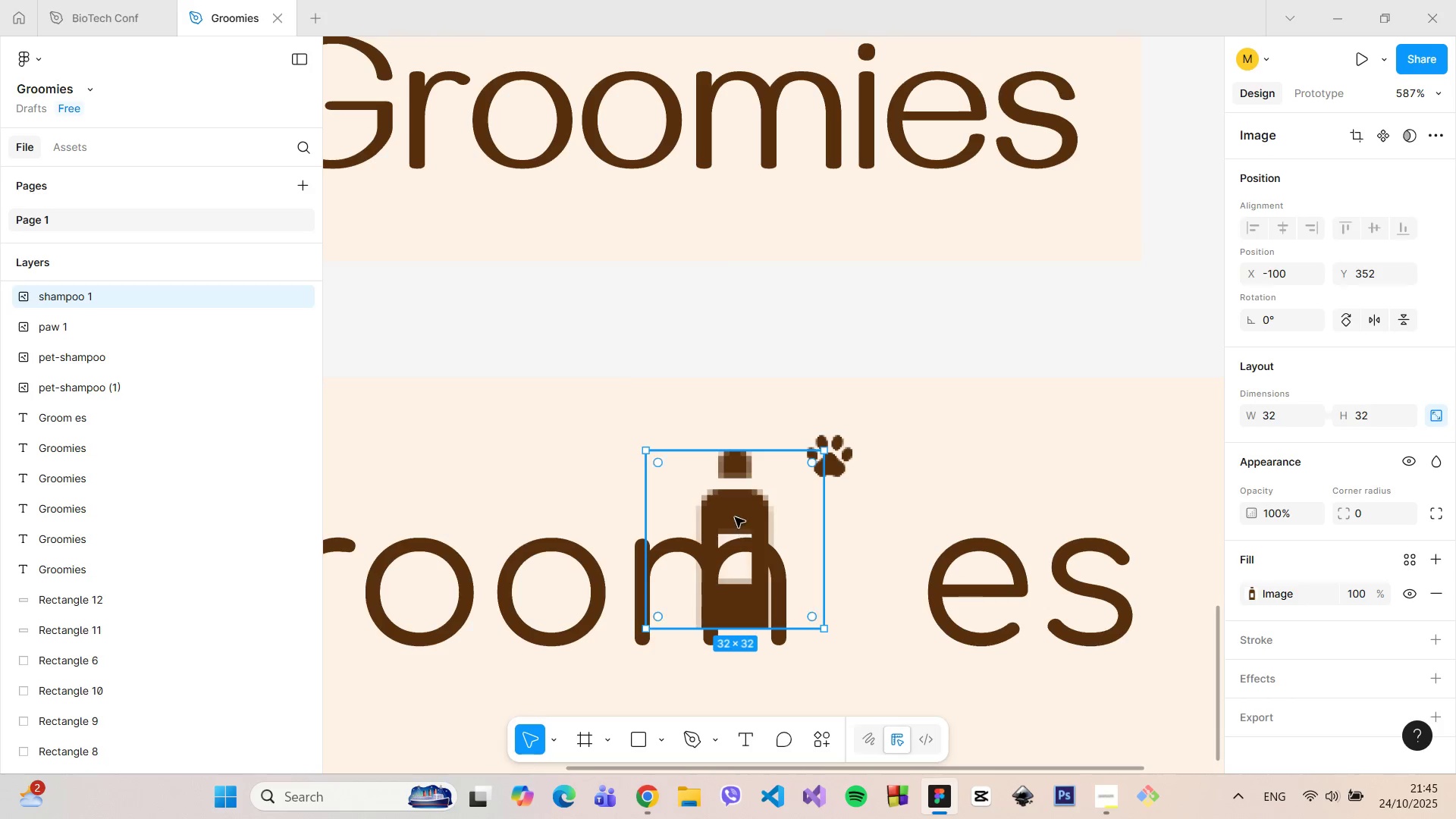 
left_click_drag(start_coordinate=[730, 513], to_coordinate=[843, 544])
 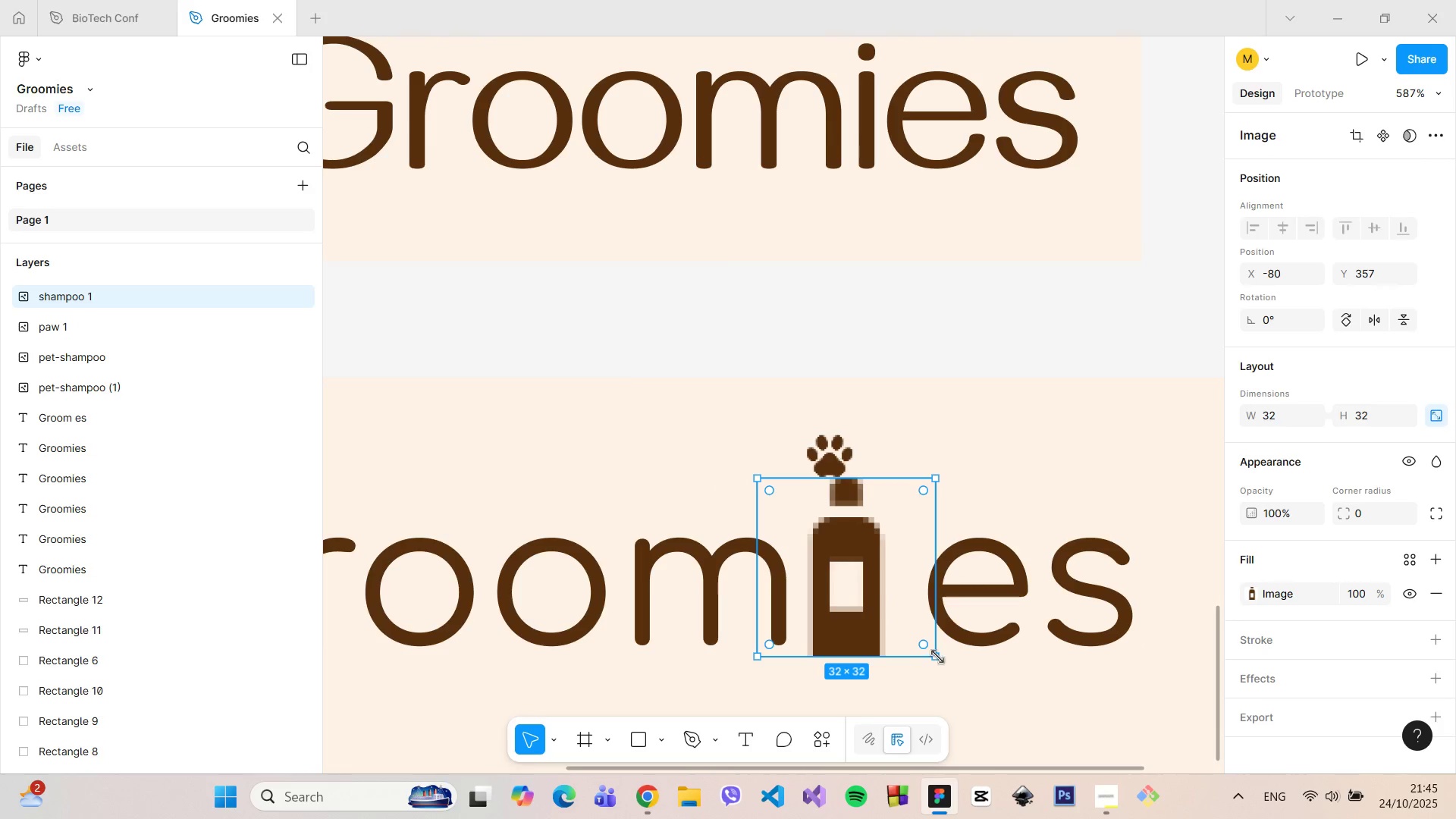 
left_click_drag(start_coordinate=[937, 657], to_coordinate=[903, 632])
 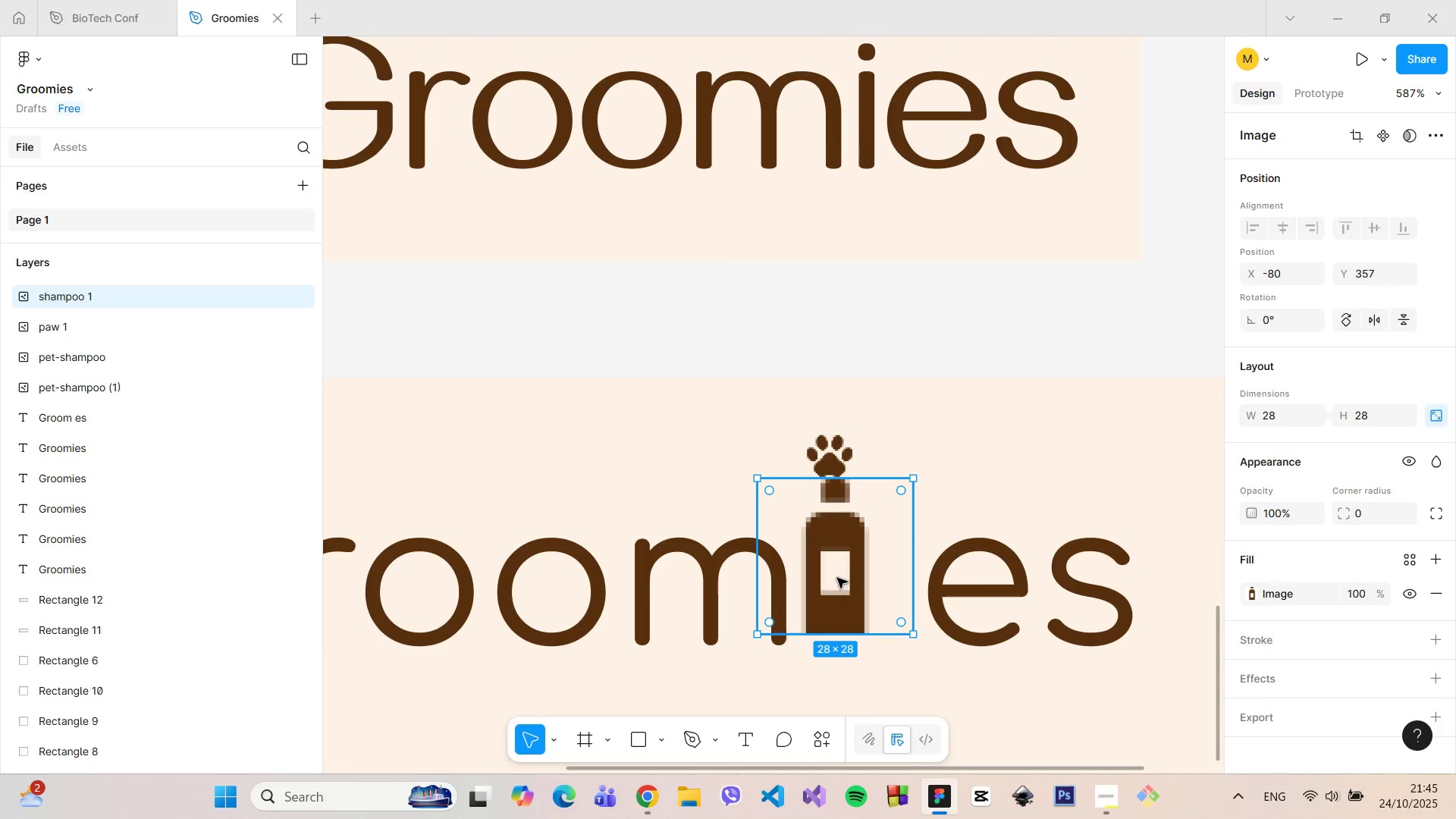 
left_click_drag(start_coordinate=[837, 578], to_coordinate=[843, 587])
 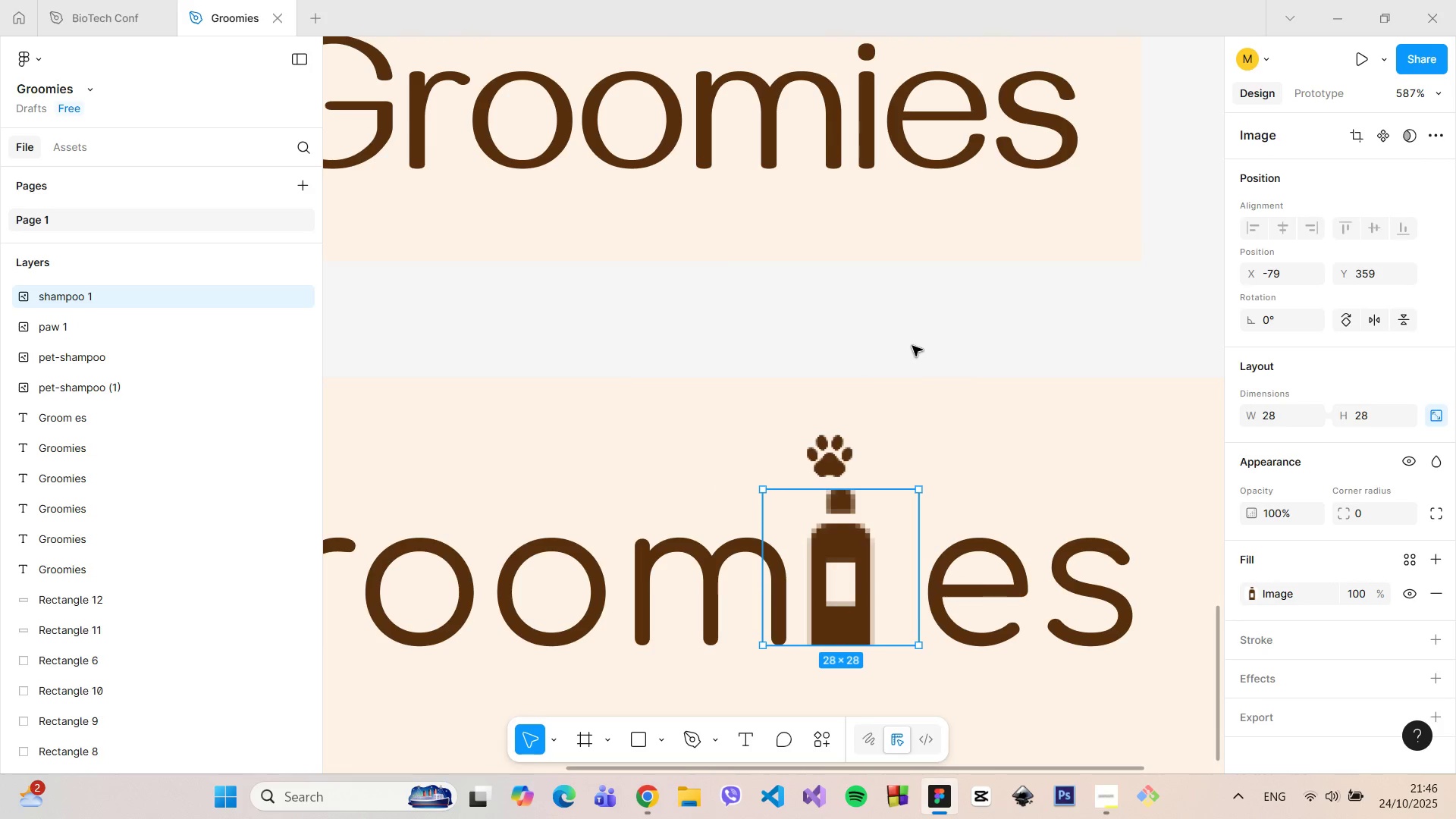 
left_click([912, 346])
 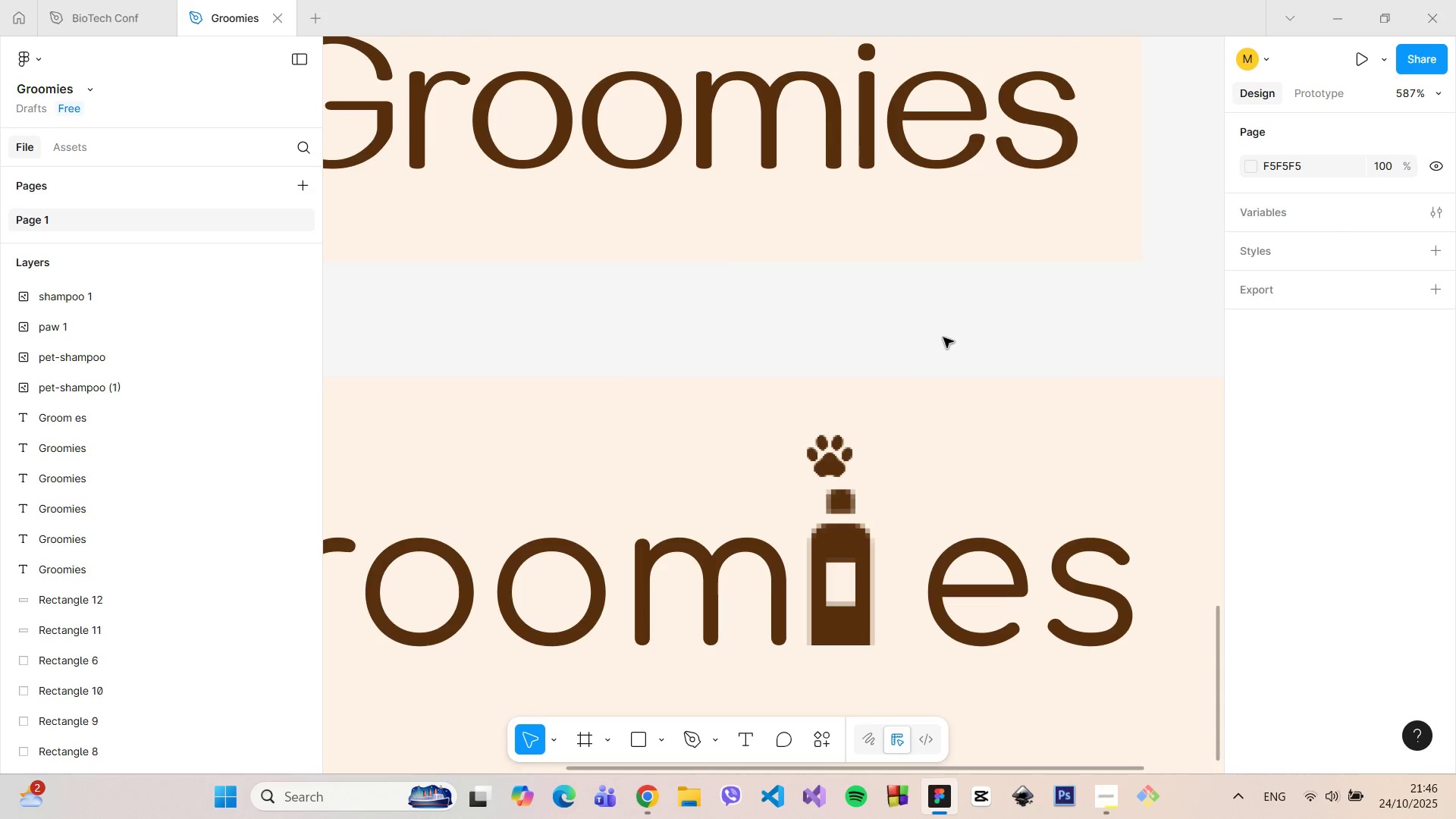 
scroll: coordinate [940, 367], scroll_direction: down, amount: 8.0
 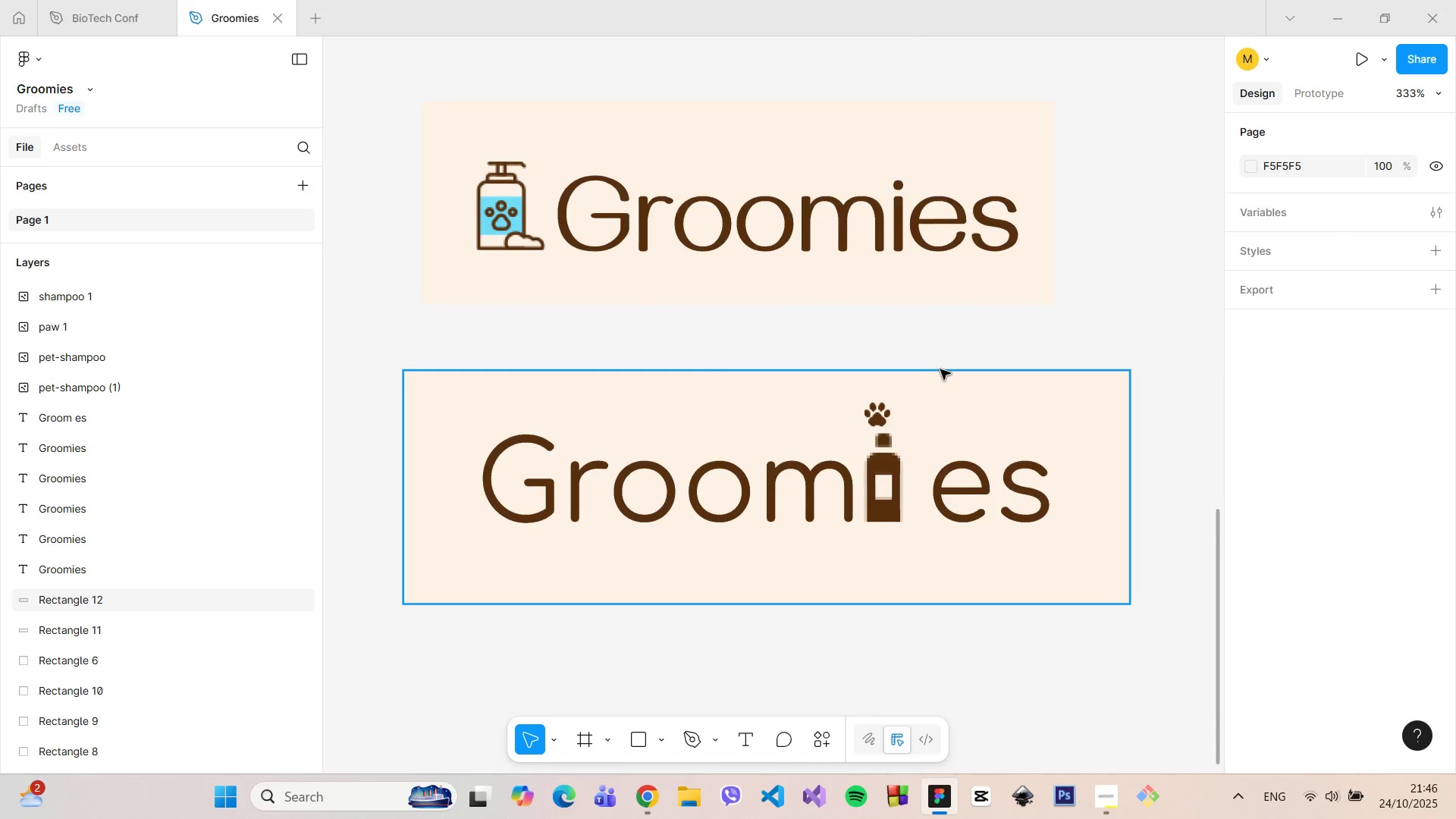 
hold_key(key=ControlLeft, duration=1.5)
scroll: coordinate [940, 369], scroll_direction: down, amount: 3.0
 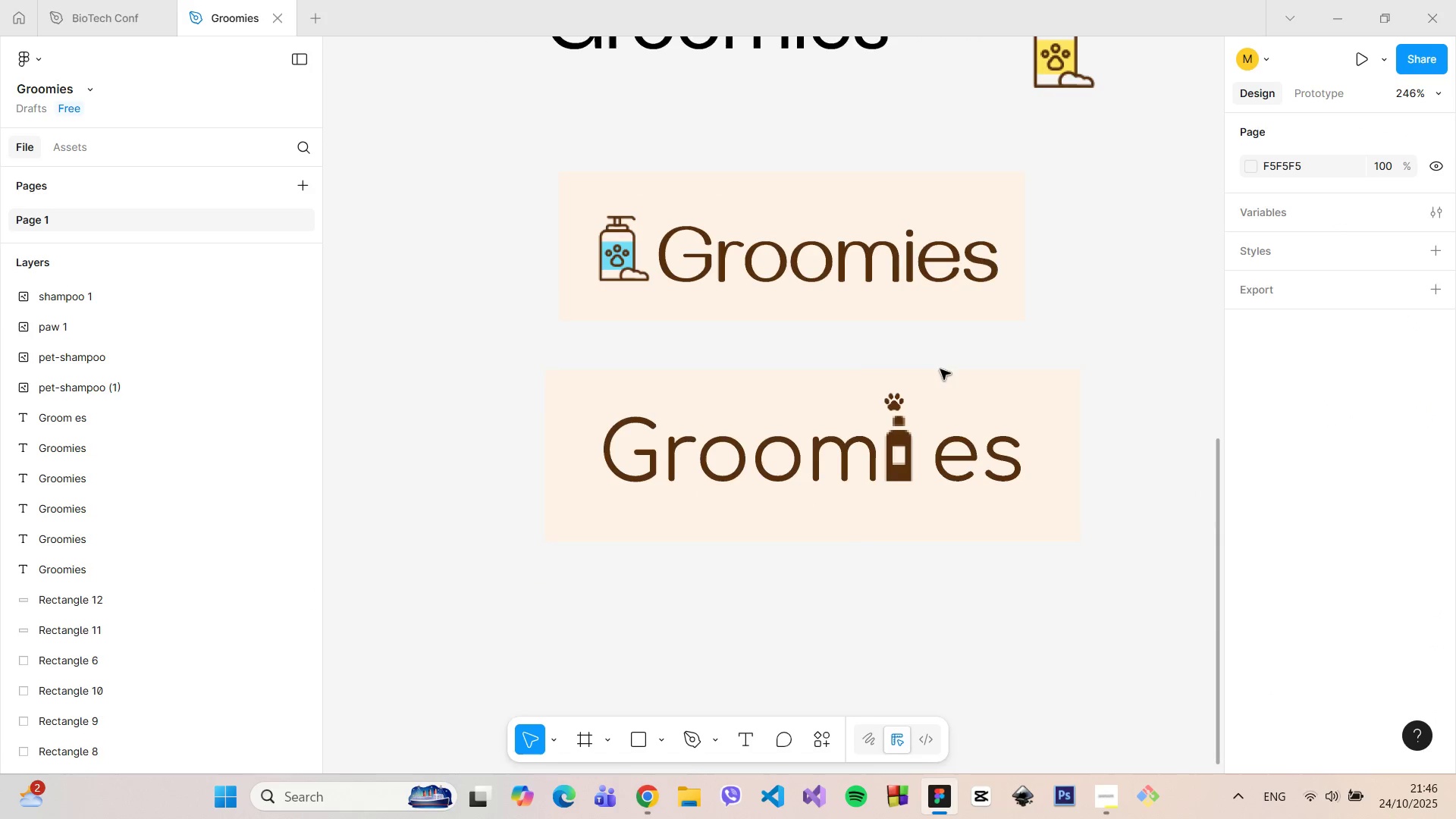 
hold_key(key=ControlLeft, duration=1.29)
scroll: coordinate [938, 424], scroll_direction: up, amount: 8.0
 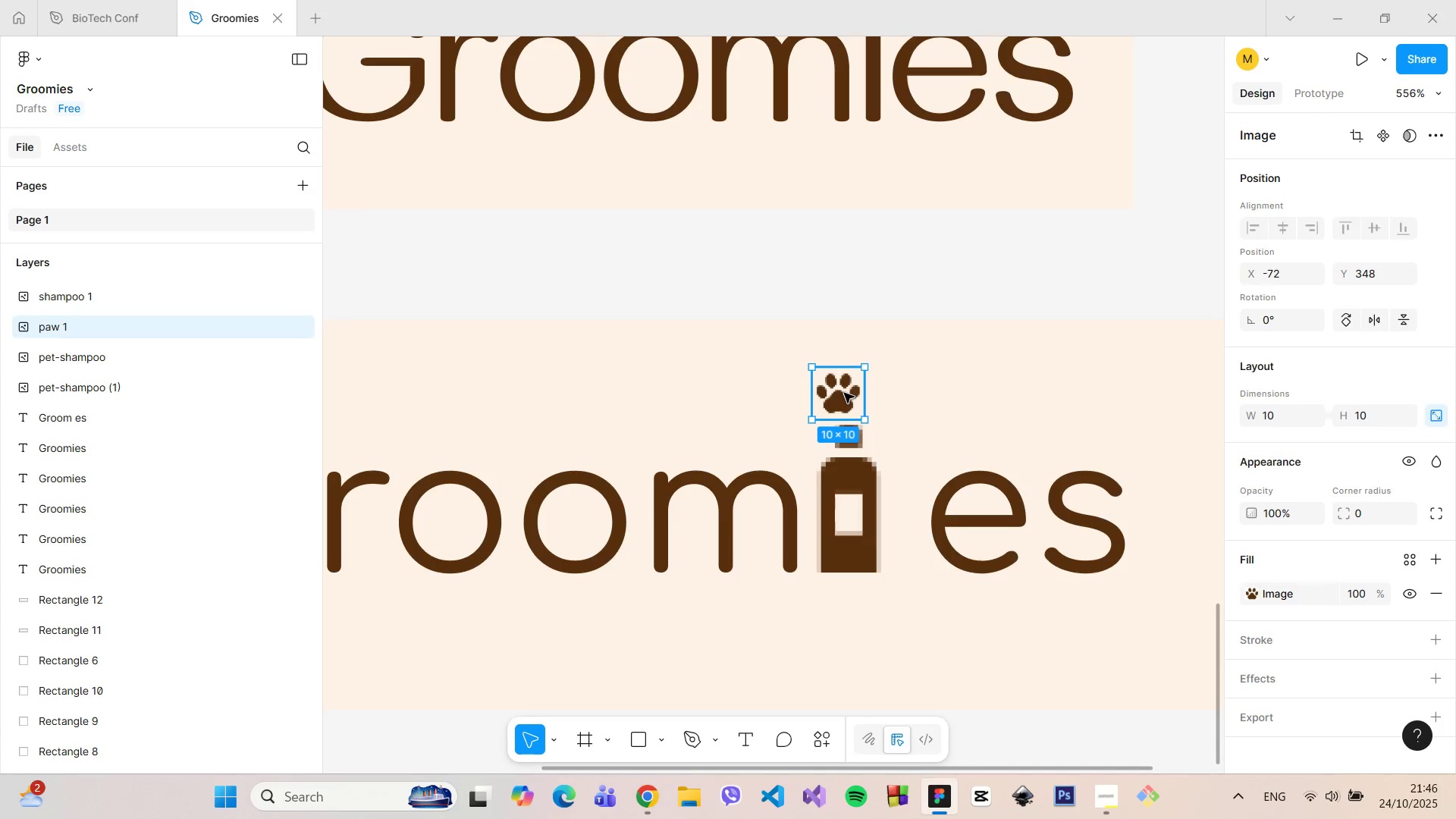 
left_click_drag(start_coordinate=[845, 391], to_coordinate=[855, 391])
 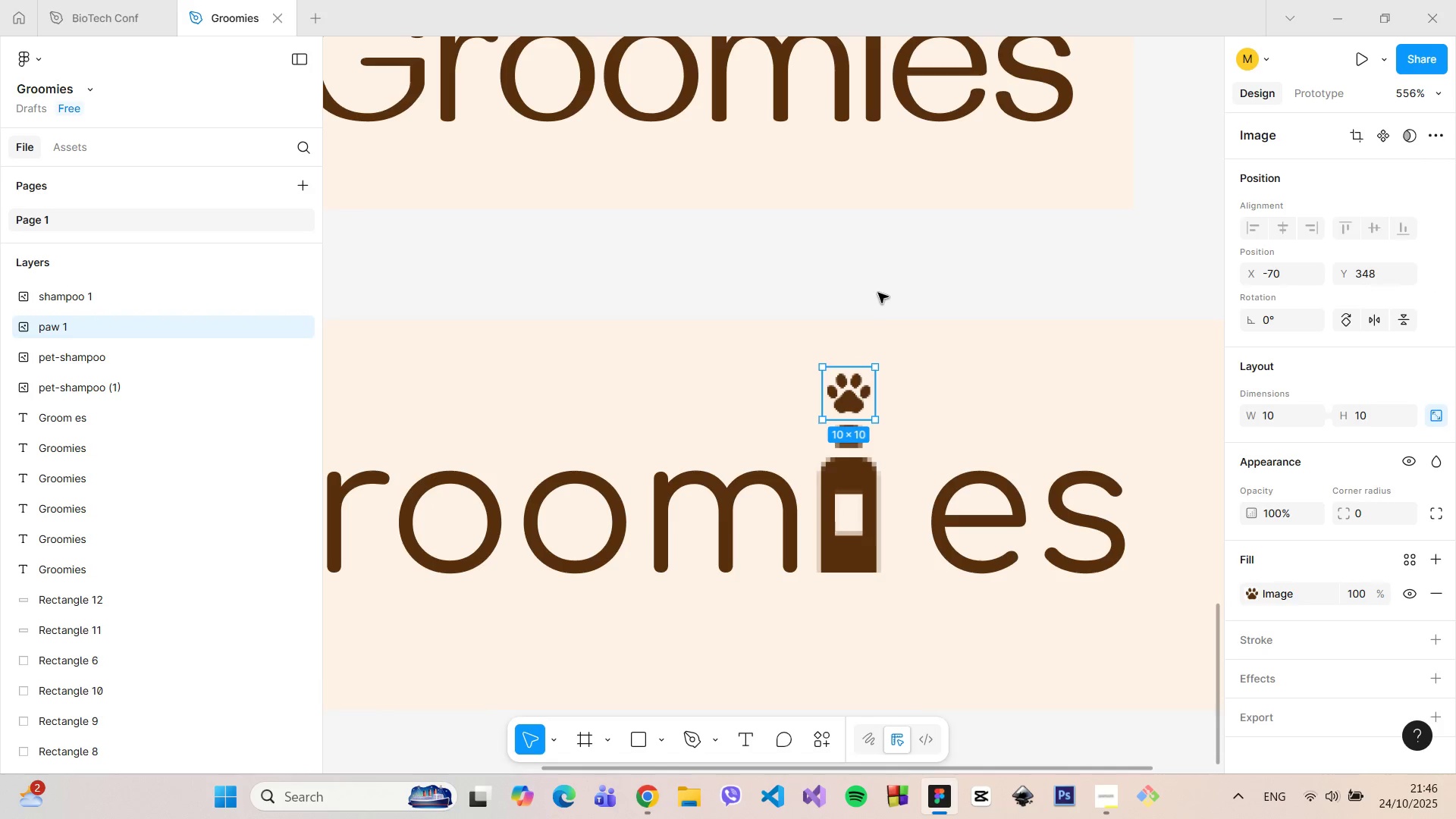 
left_click([878, 293])
 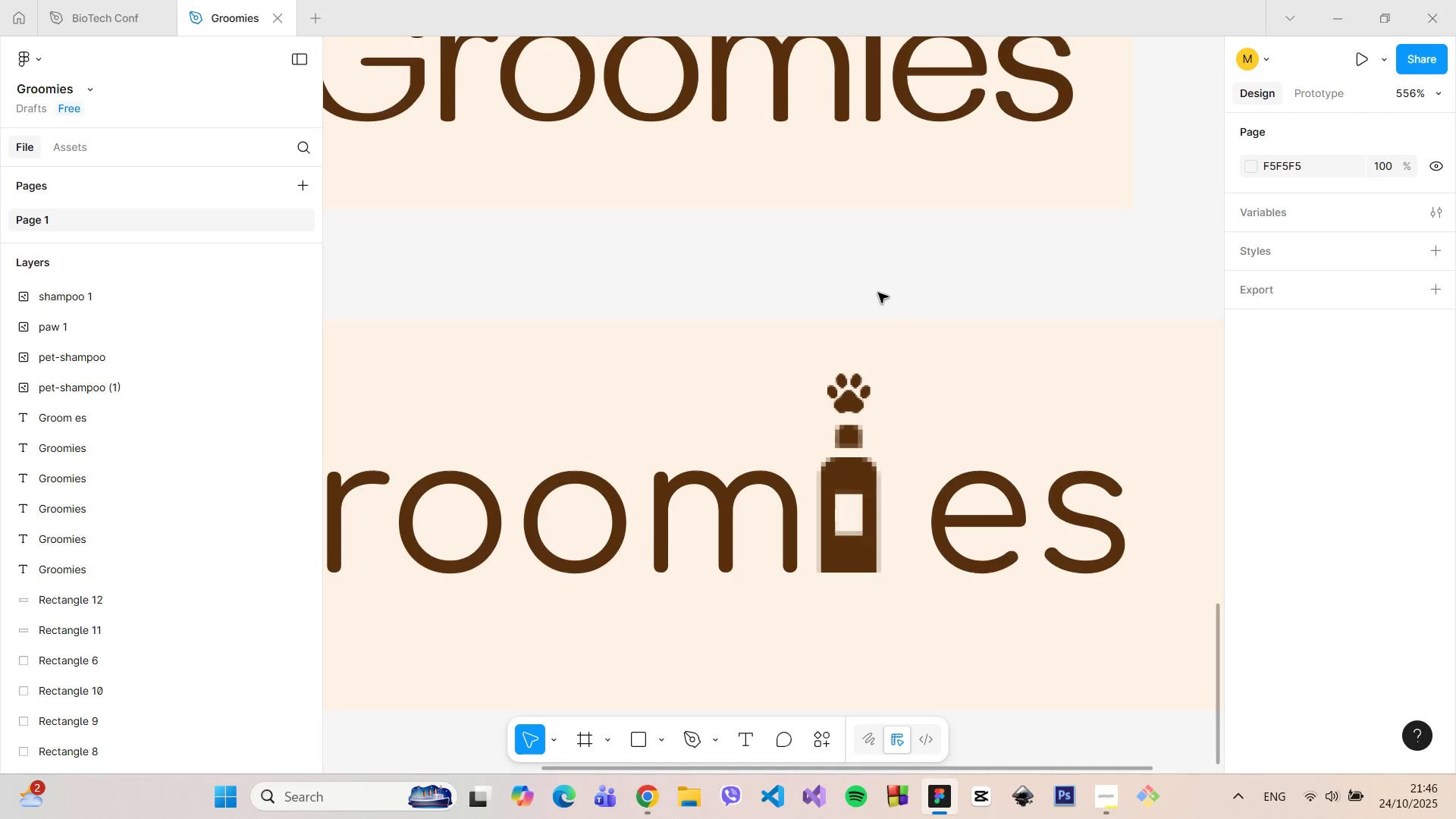 
hold_key(key=ControlLeft, duration=1.51)
scroll: coordinate [878, 293], scroll_direction: down, amount: 13.0
 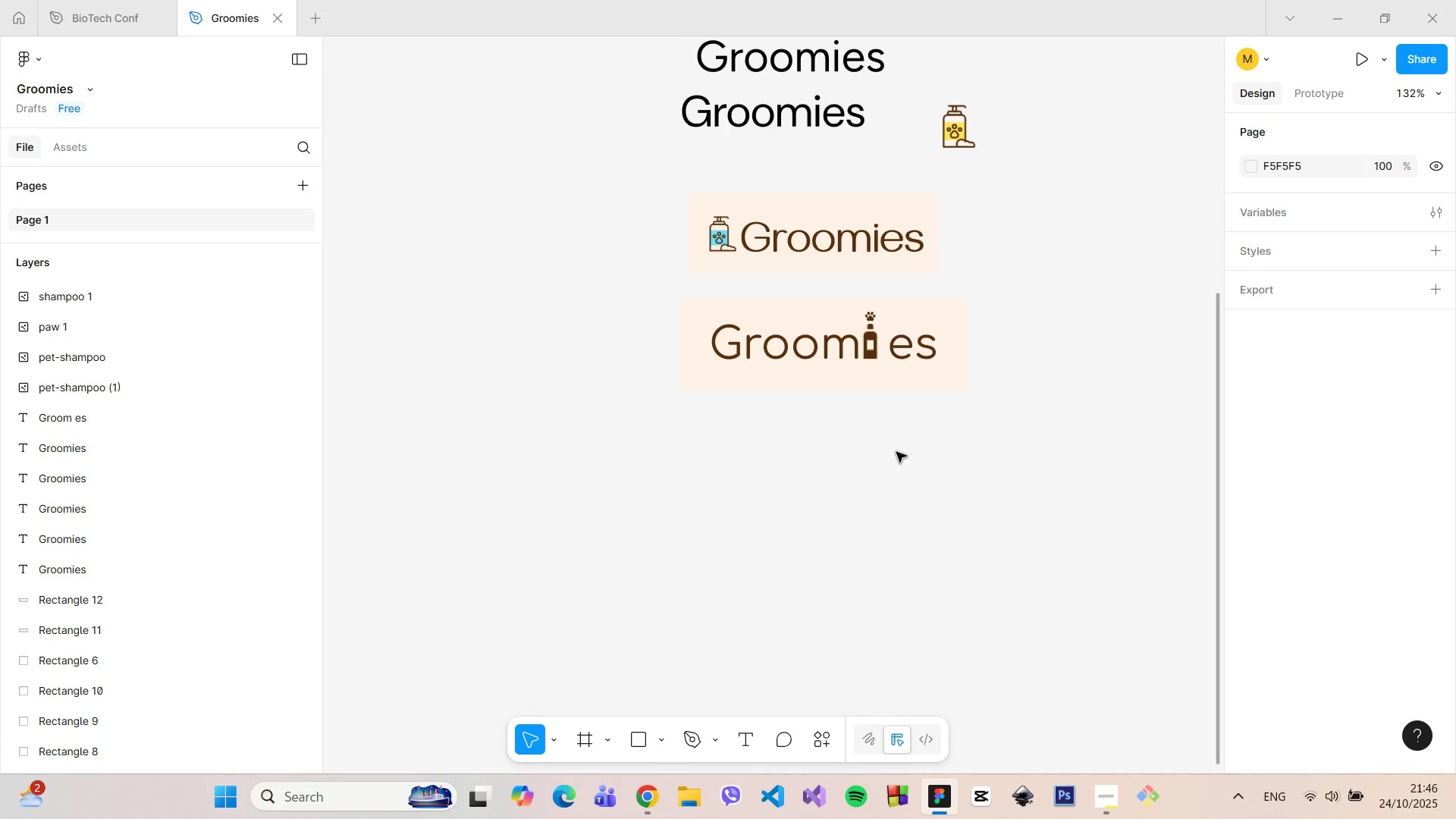 
hold_key(key=ControlLeft, duration=1.5)
scroll: coordinate [899, 457], scroll_direction: up, amount: 5.0
 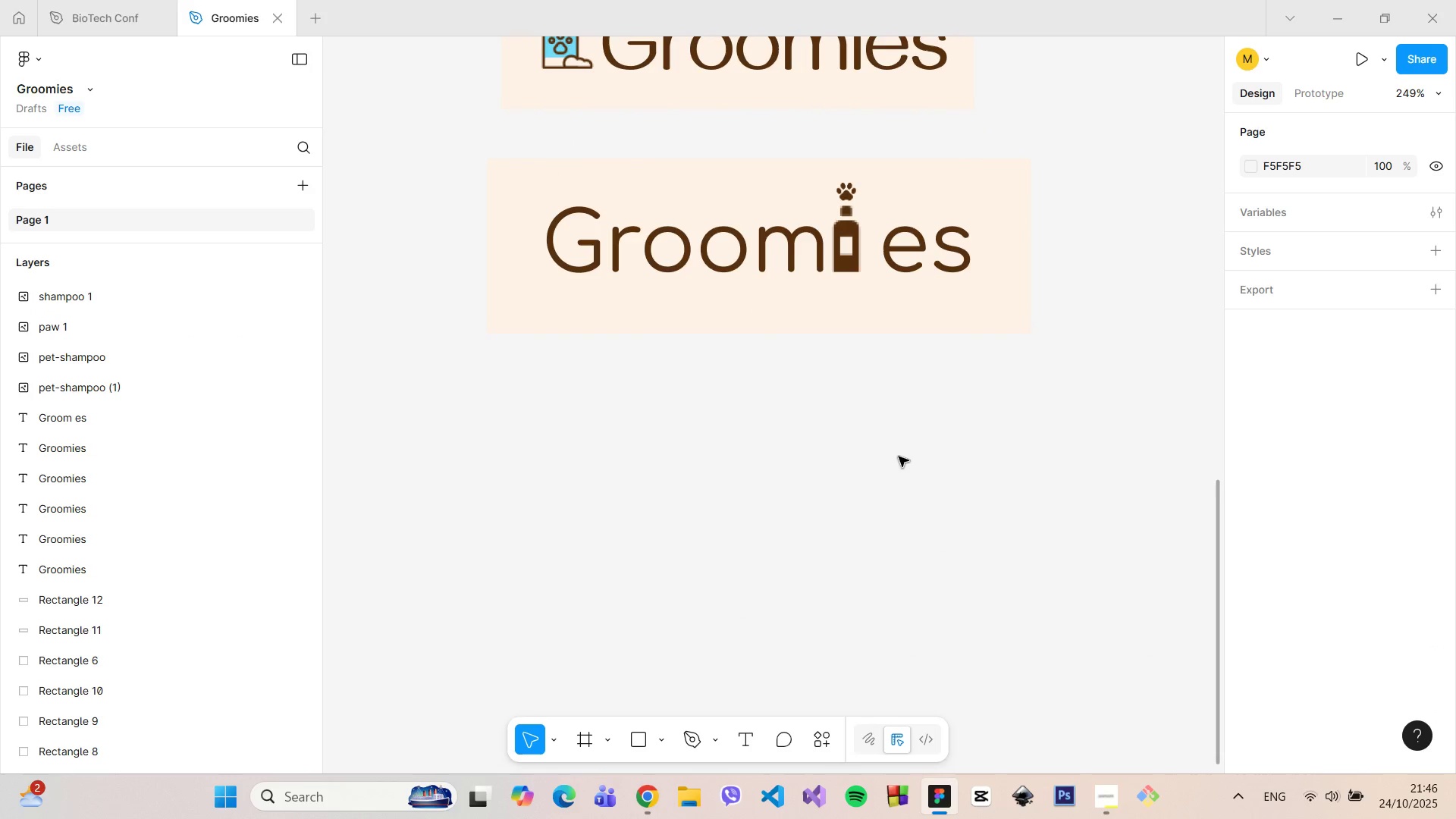 
hold_key(key=ControlLeft, duration=0.59)
 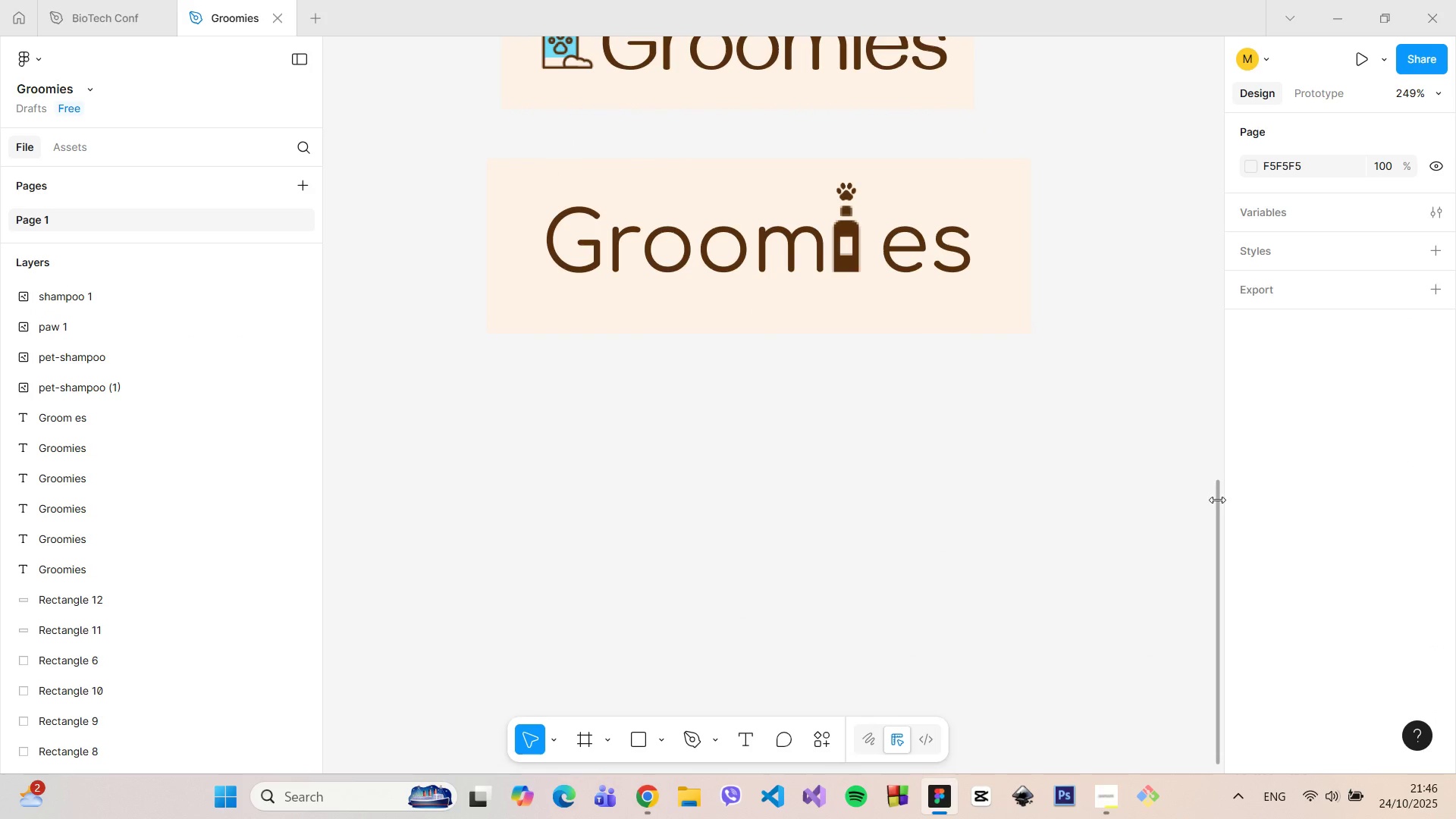 
left_click_drag(start_coordinate=[1216, 500], to_coordinate=[1228, 403])
 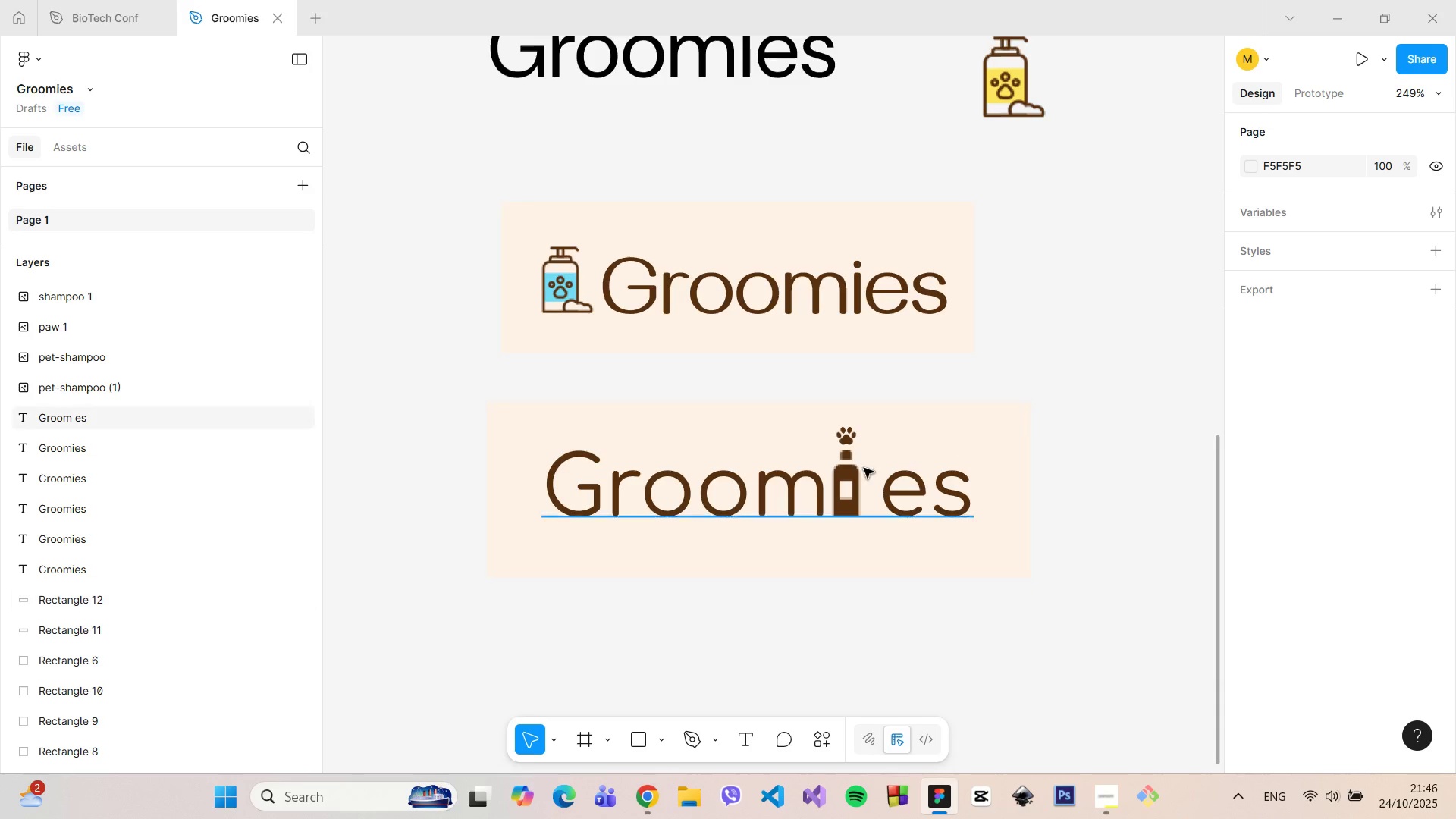 
hold_key(key=ControlLeft, duration=0.41)
scroll: coordinate [861, 469], scroll_direction: up, amount: 5.0
 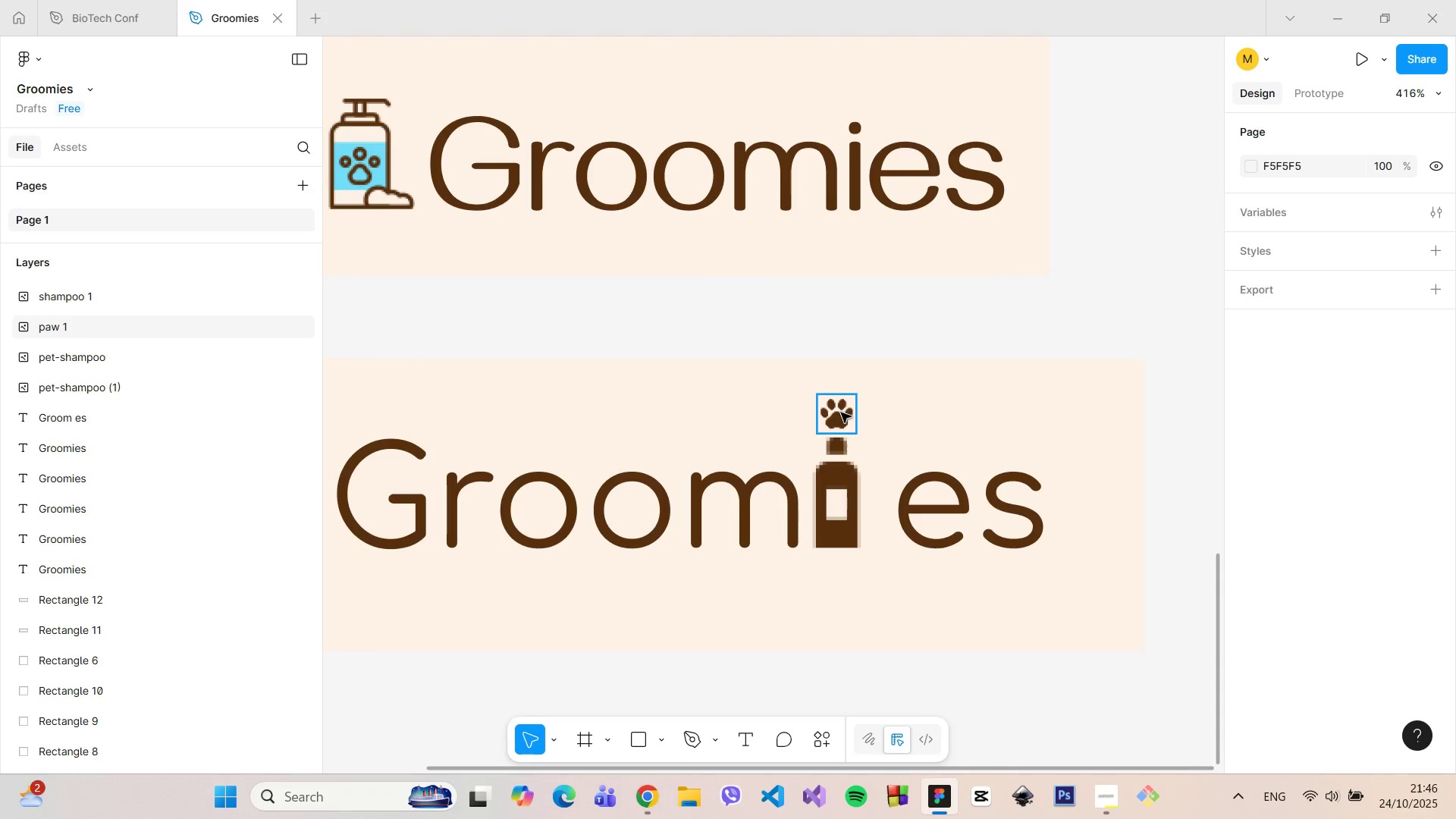 
left_click_drag(start_coordinate=[841, 413], to_coordinate=[839, 438])
 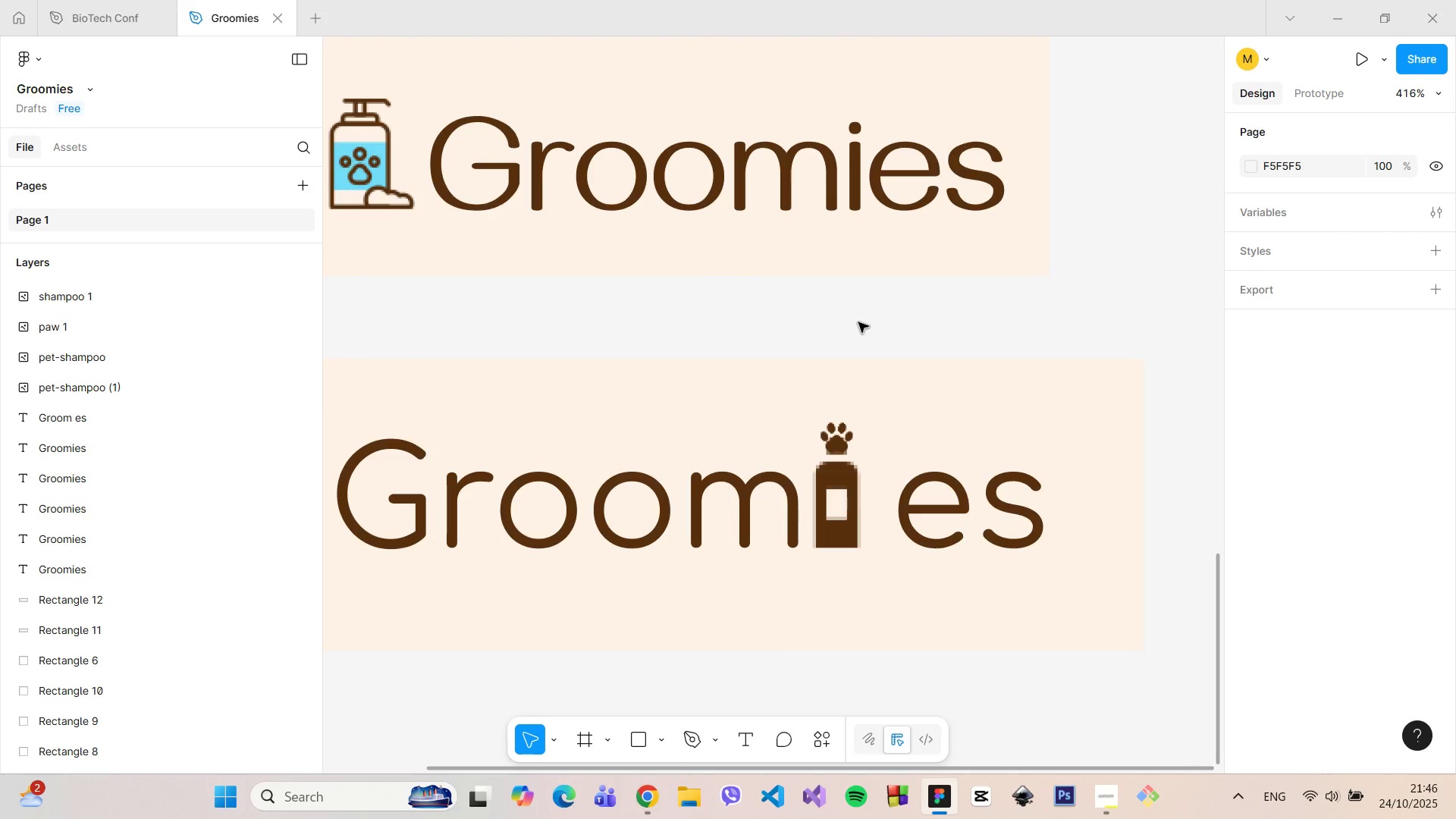 
scroll: coordinate [858, 327], scroll_direction: down, amount: 5.0
 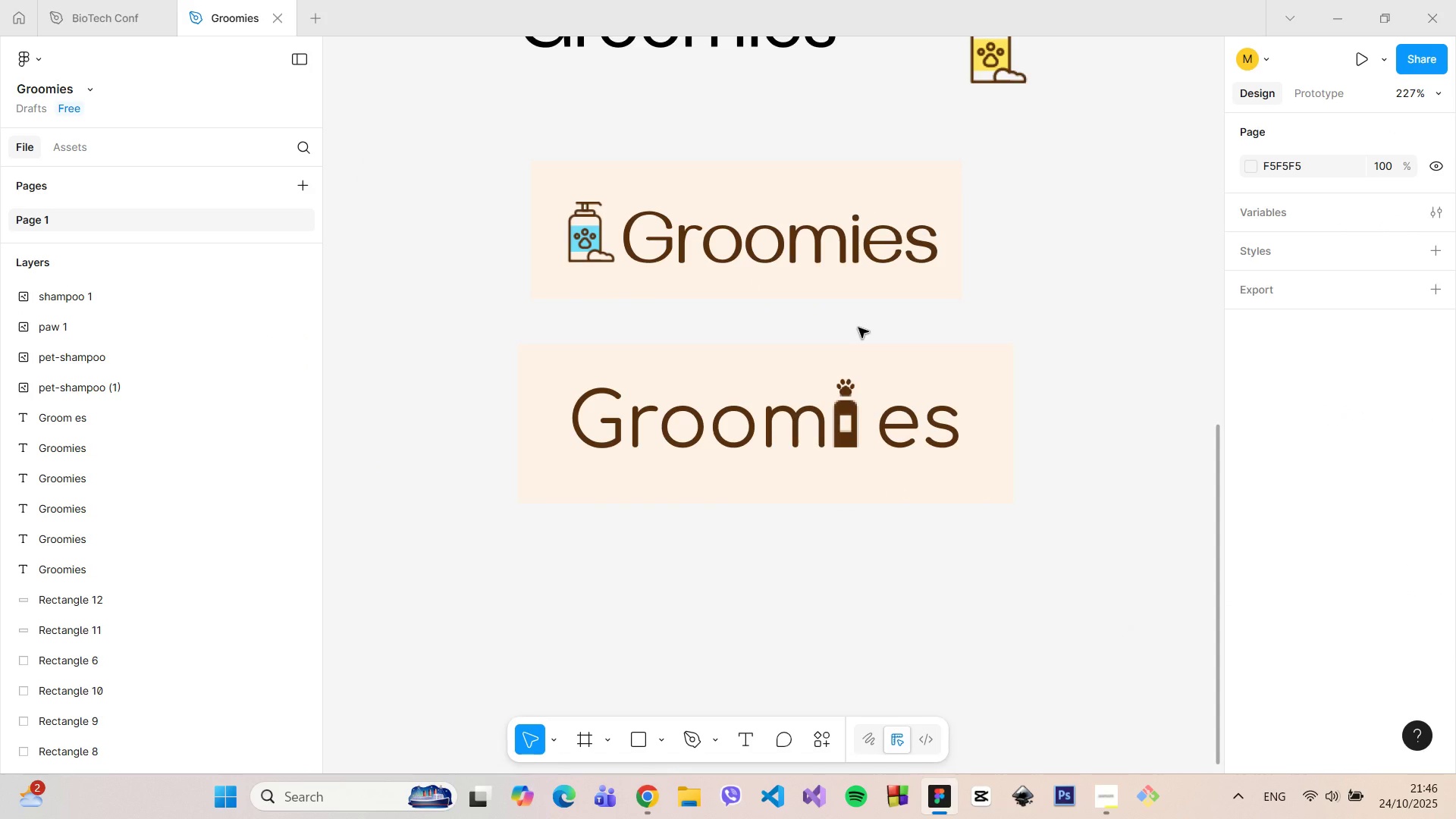 
scroll: coordinate [858, 334], scroll_direction: up, amount: 8.0
 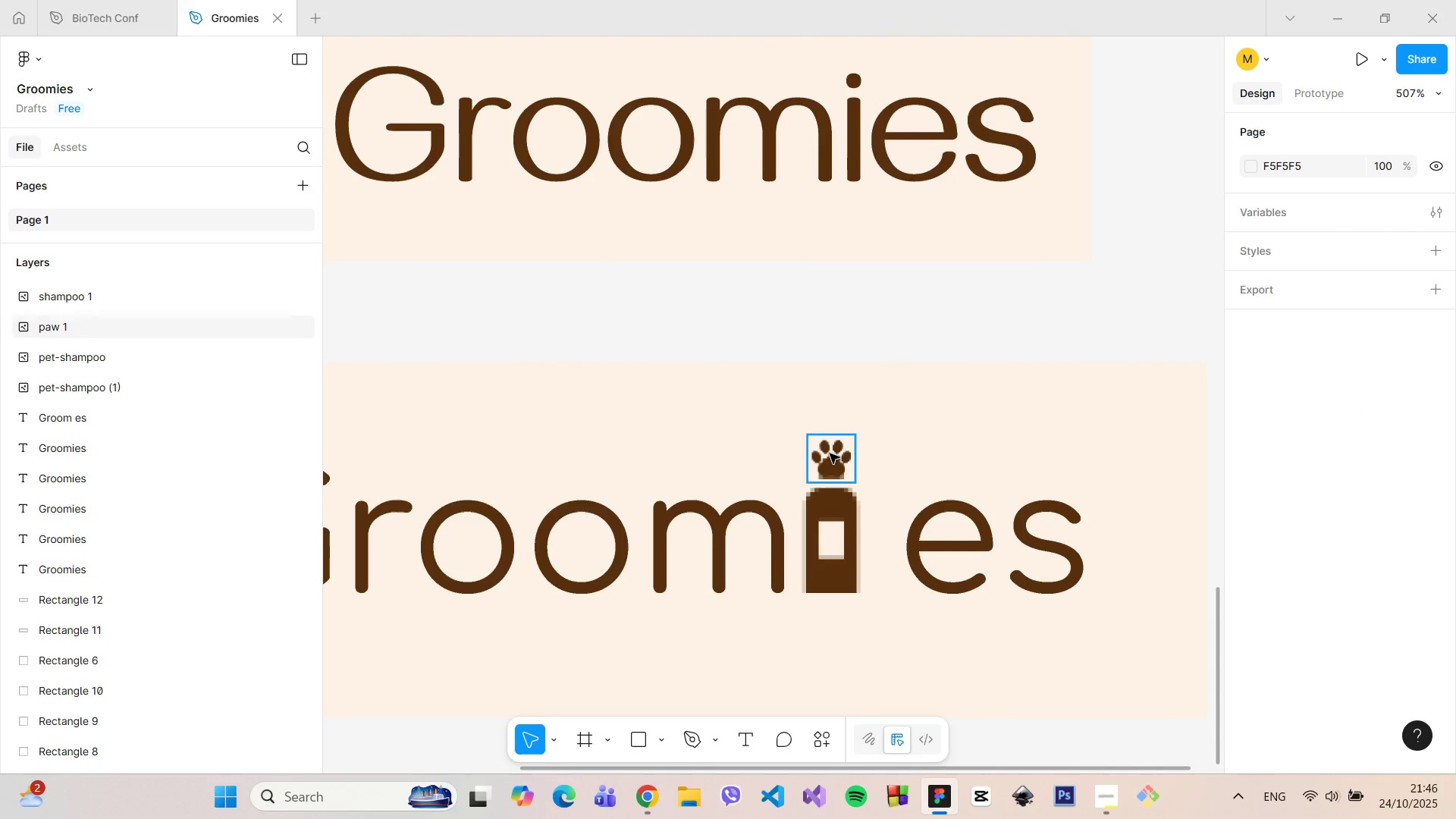 
left_click([830, 453])
 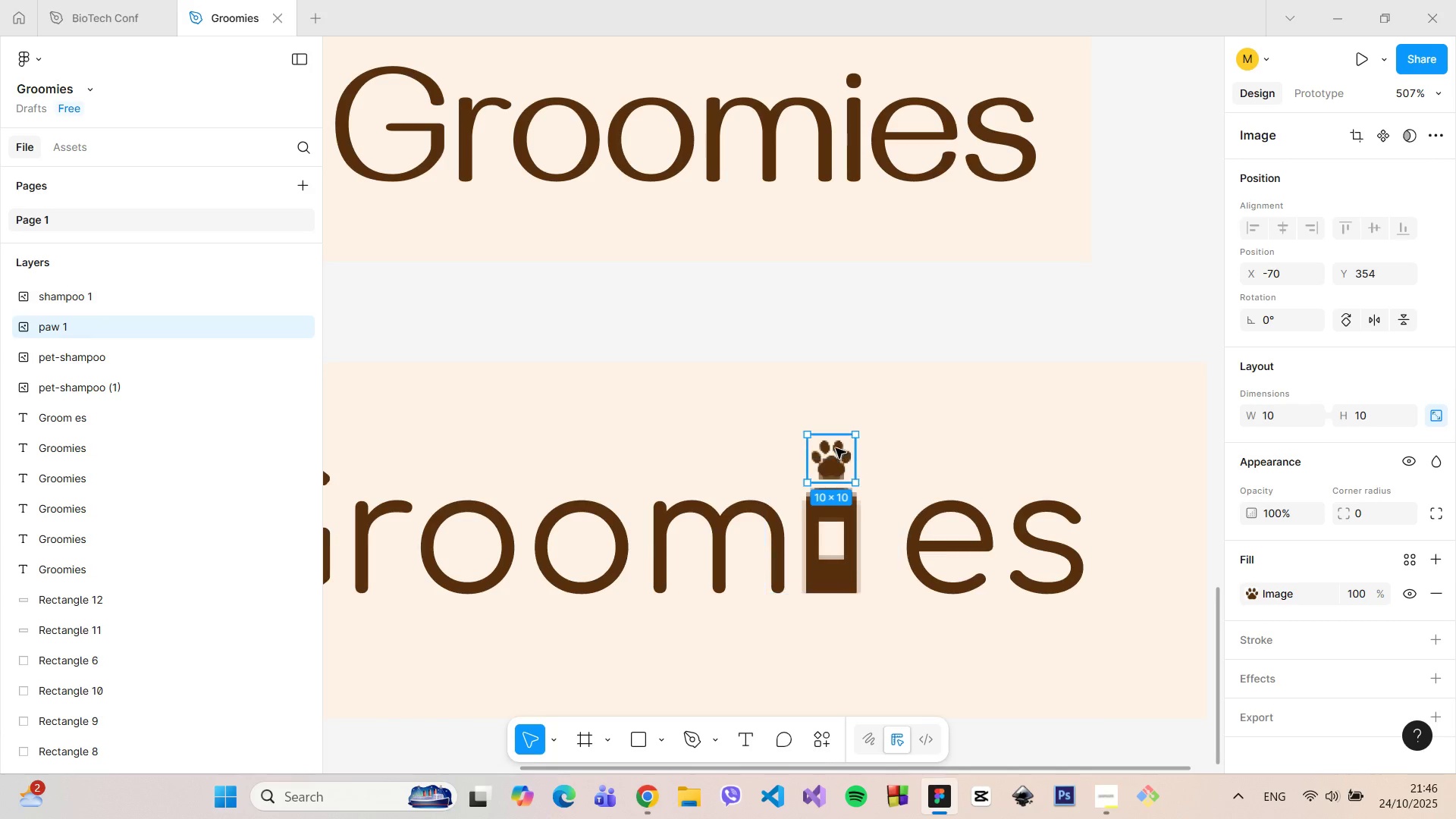 
left_click_drag(start_coordinate=[836, 447], to_coordinate=[836, 423])
 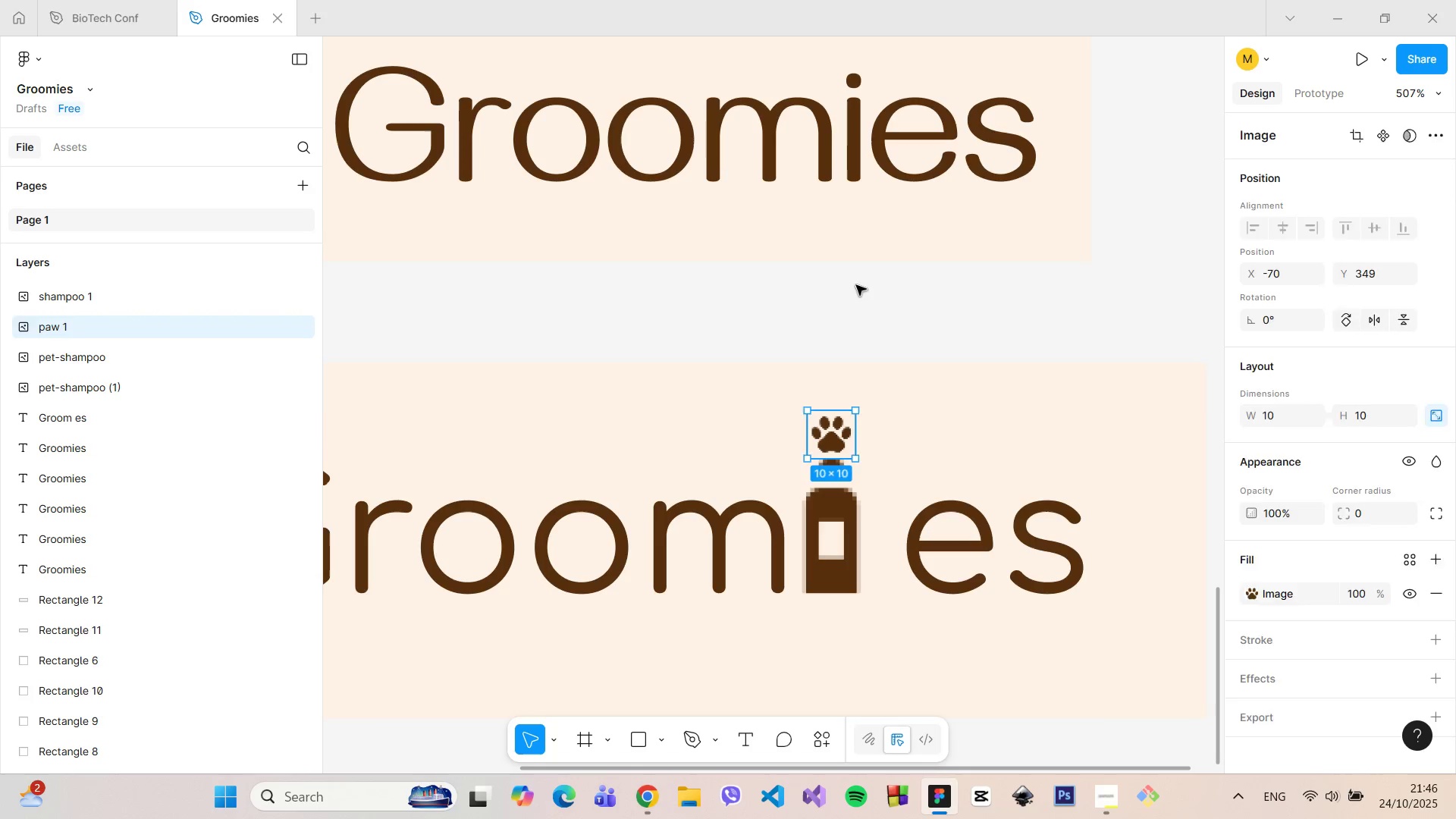 
left_click([856, 285])
 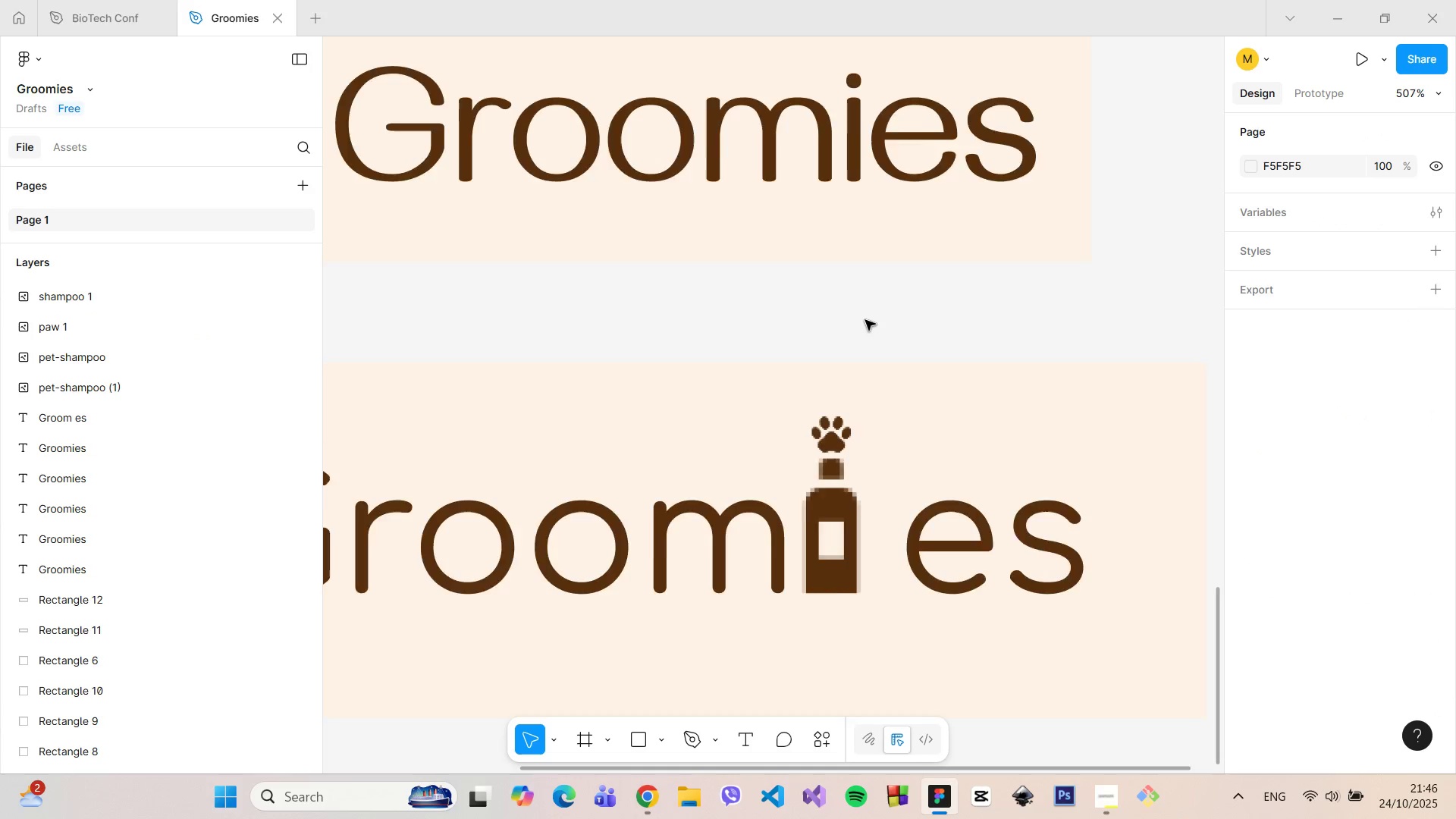 
scroll: coordinate [865, 320], scroll_direction: down, amount: 8.0
 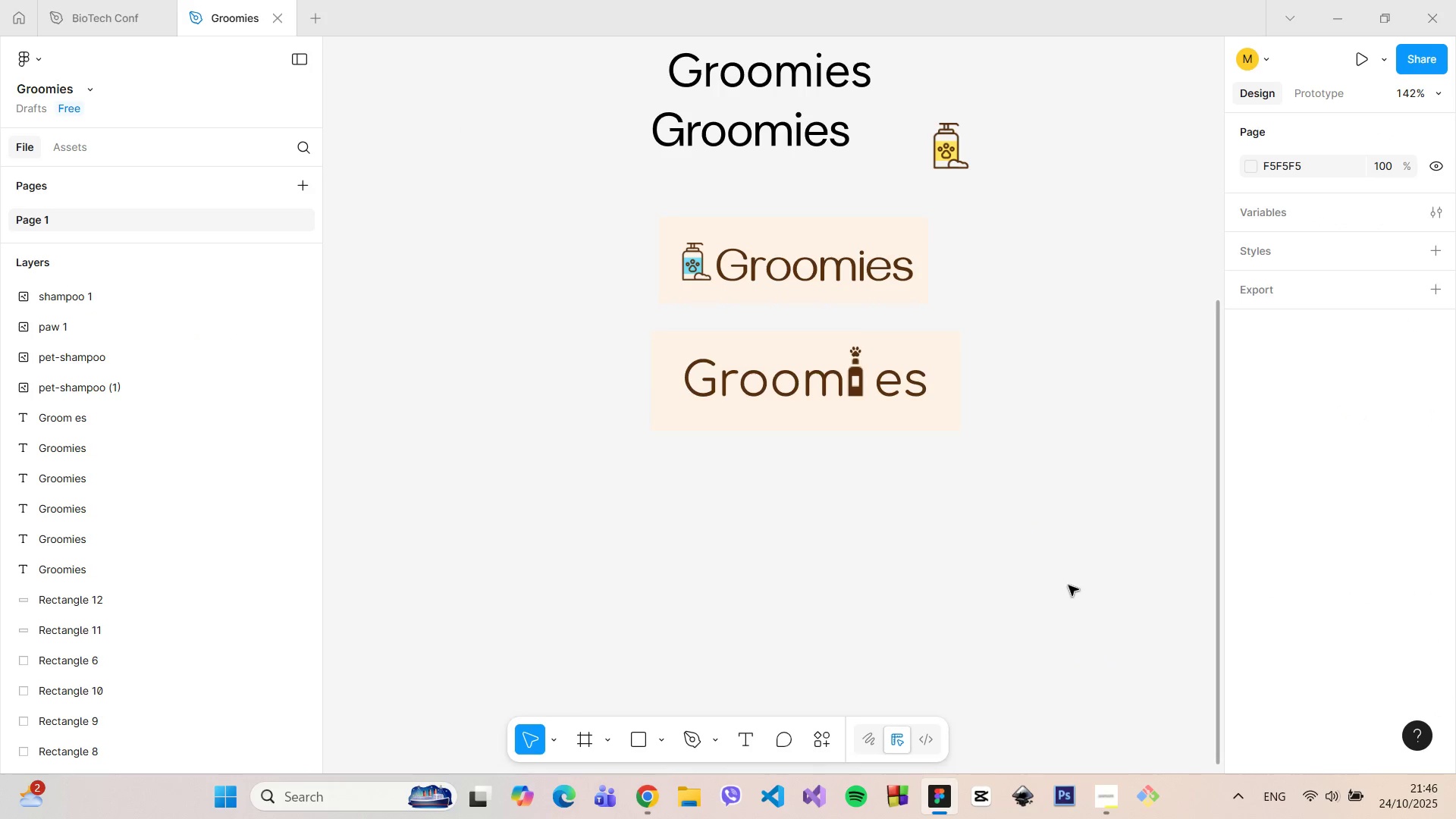 
scroll: coordinate [945, 418], scroll_direction: up, amount: 10.0
 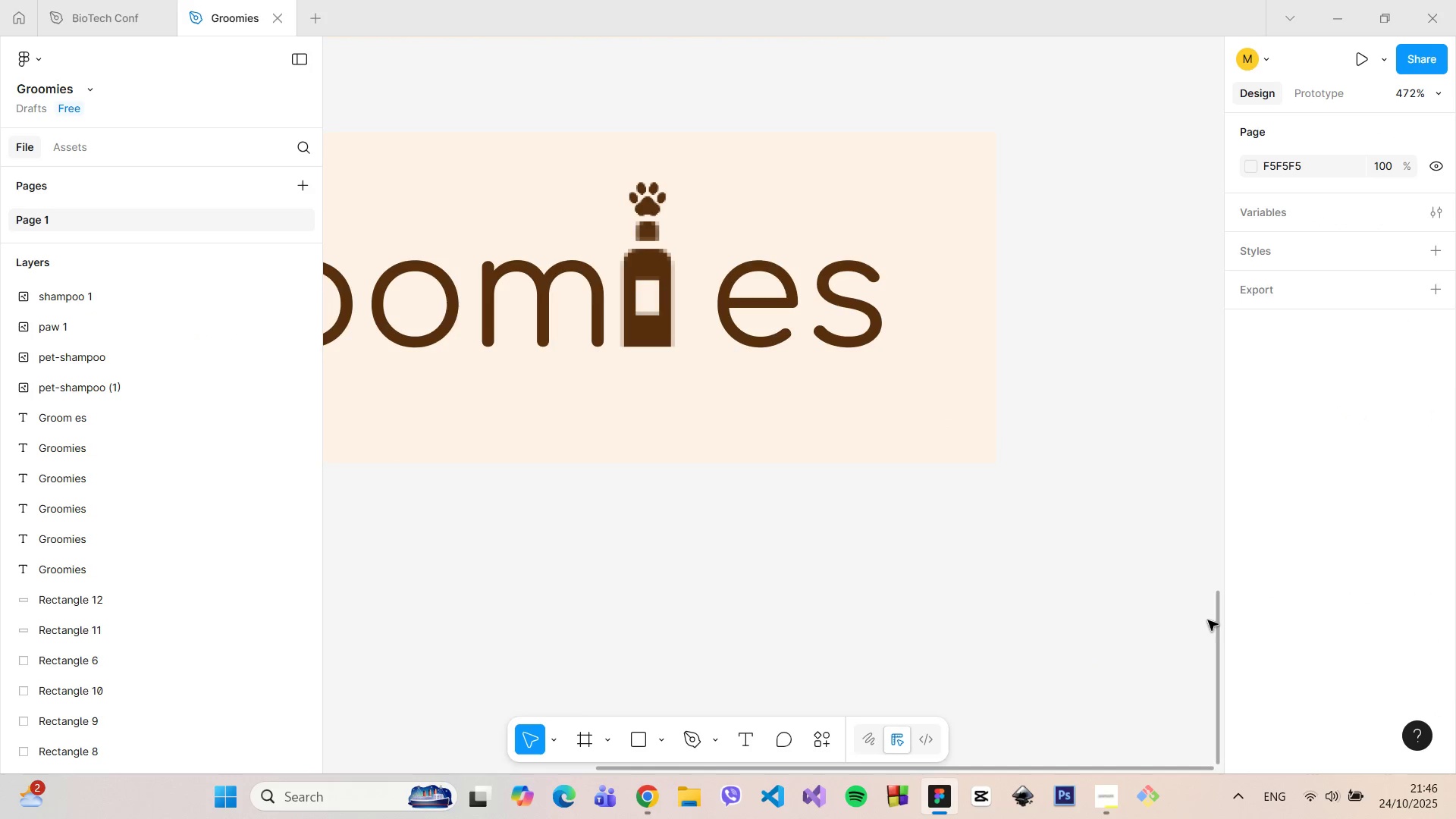 
left_click_drag(start_coordinate=[1213, 620], to_coordinate=[1219, 584])
 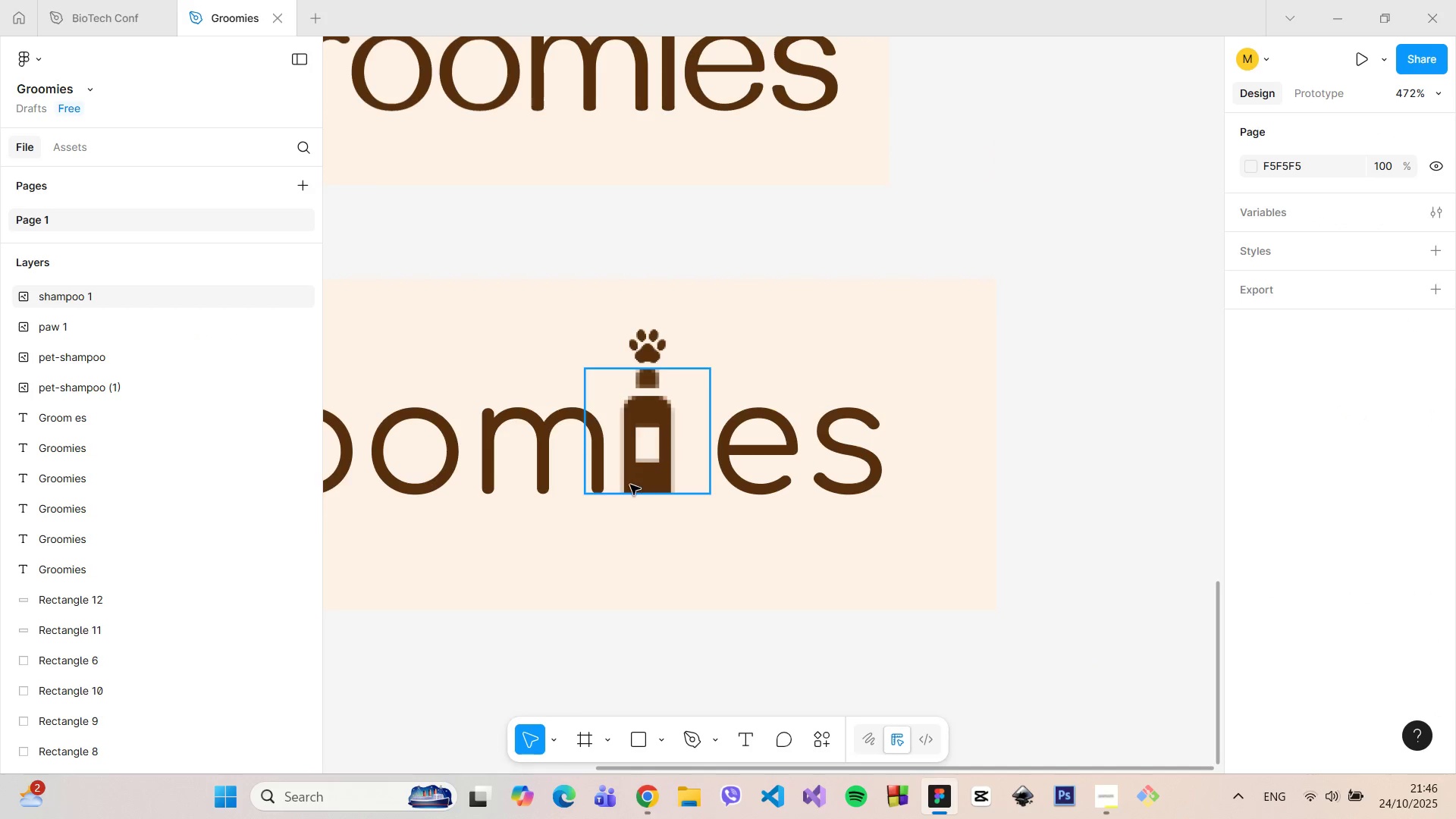 
hold_key(key=ControlLeft, duration=0.74)
scroll: coordinate [632, 498], scroll_direction: down, amount: 4.0
 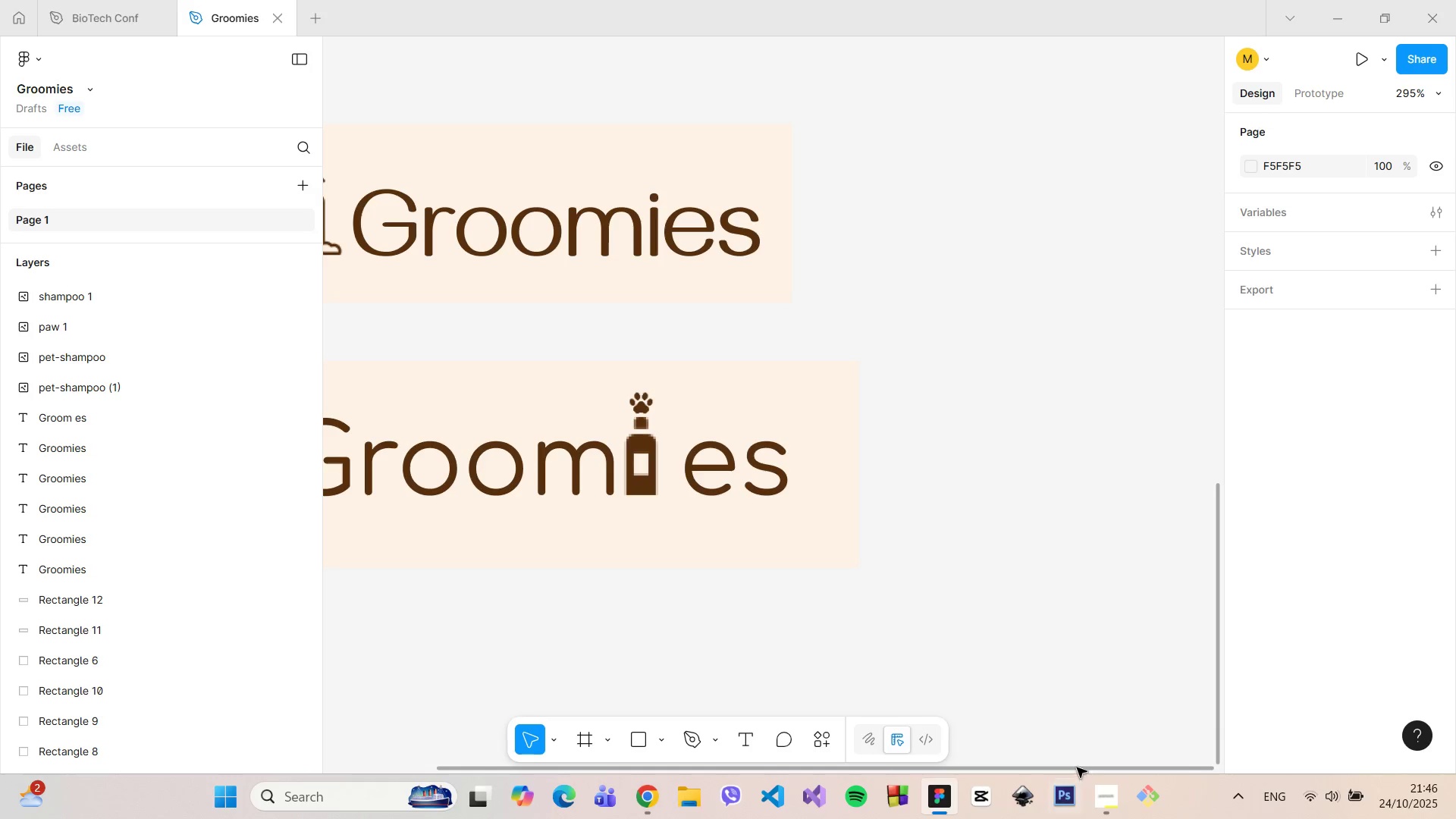 
left_click_drag(start_coordinate=[1076, 767], to_coordinate=[933, 736])
 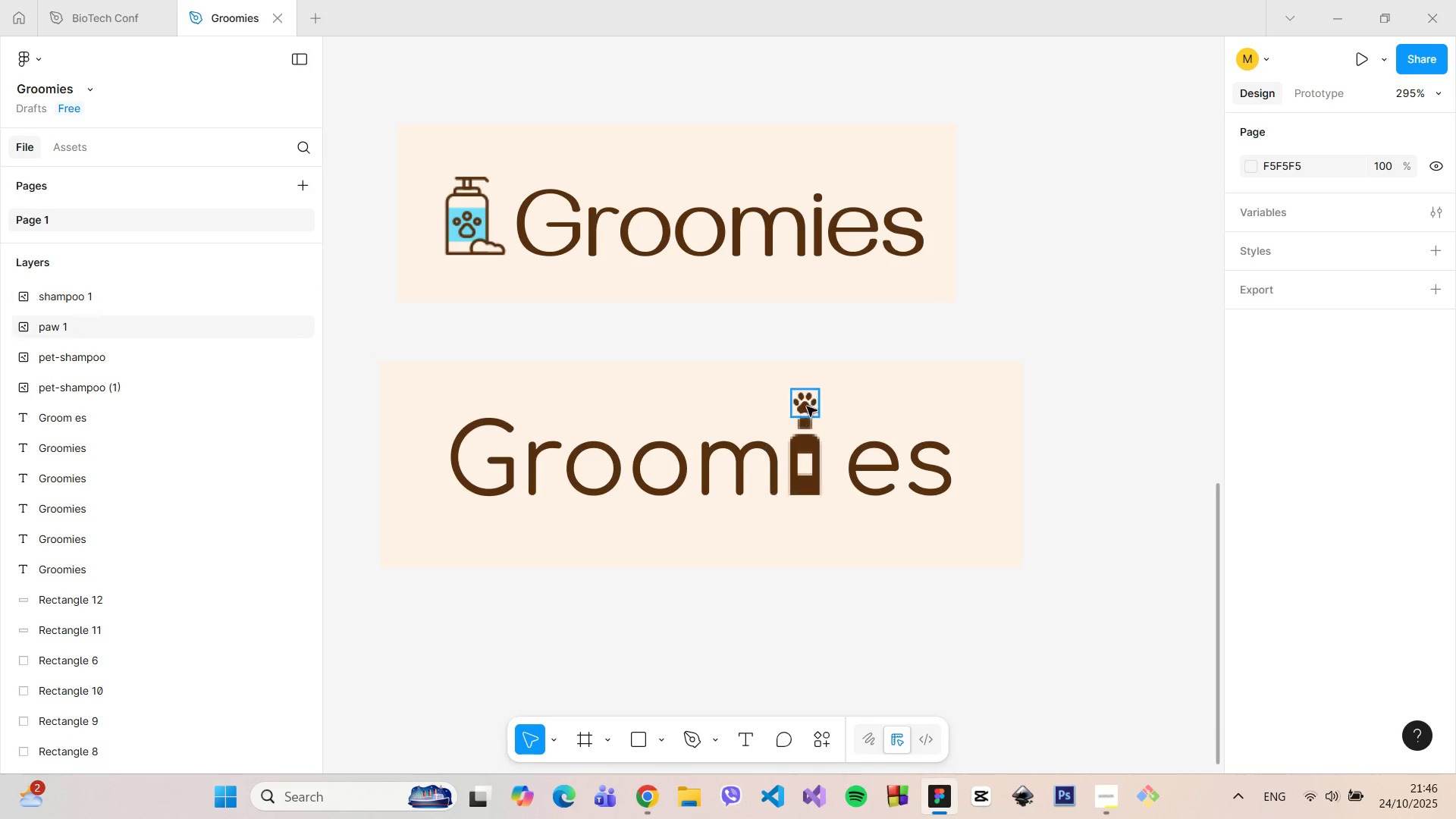 
left_click_drag(start_coordinate=[807, 400], to_coordinate=[808, 411])
 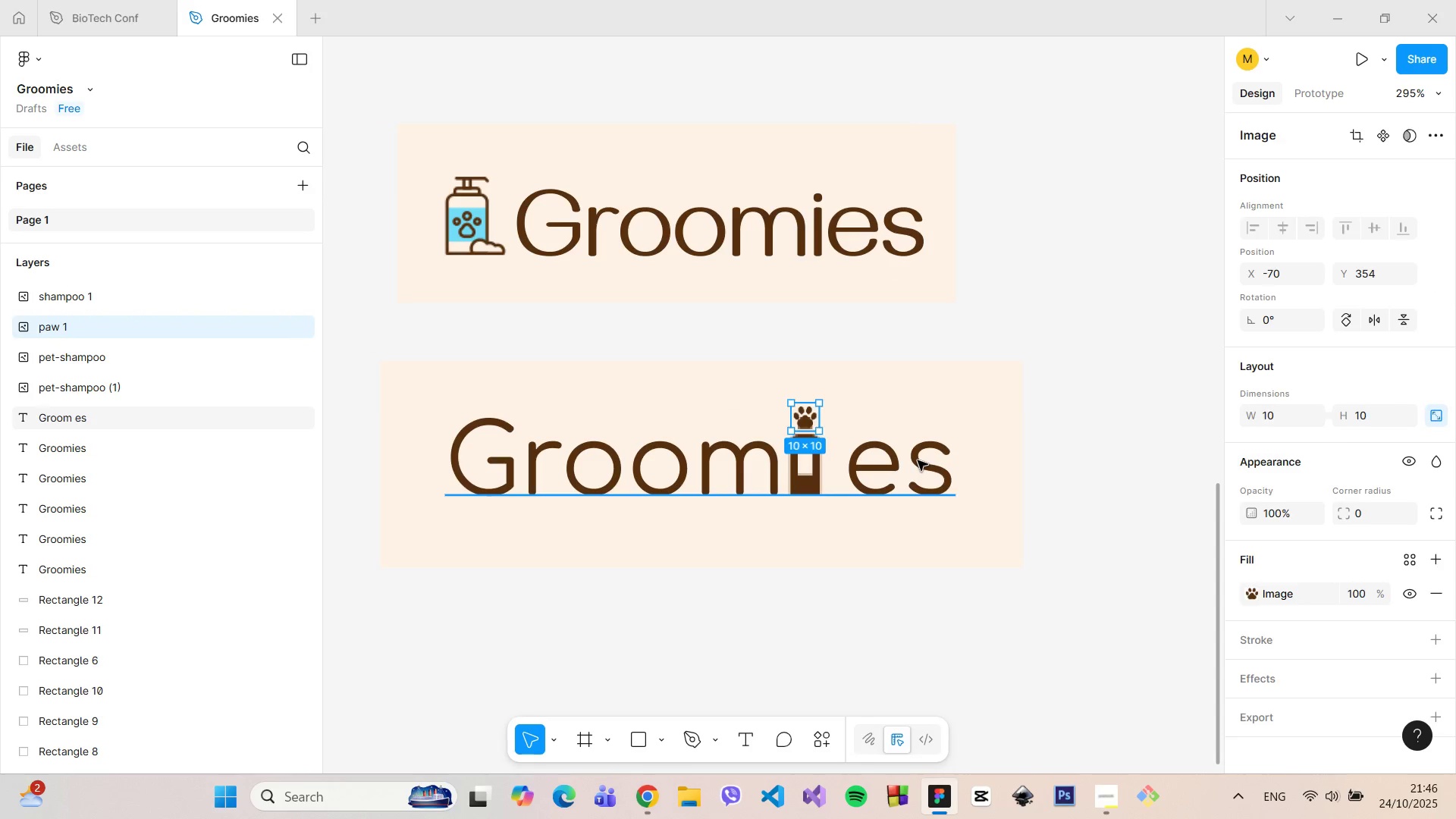 
left_click([918, 460])
 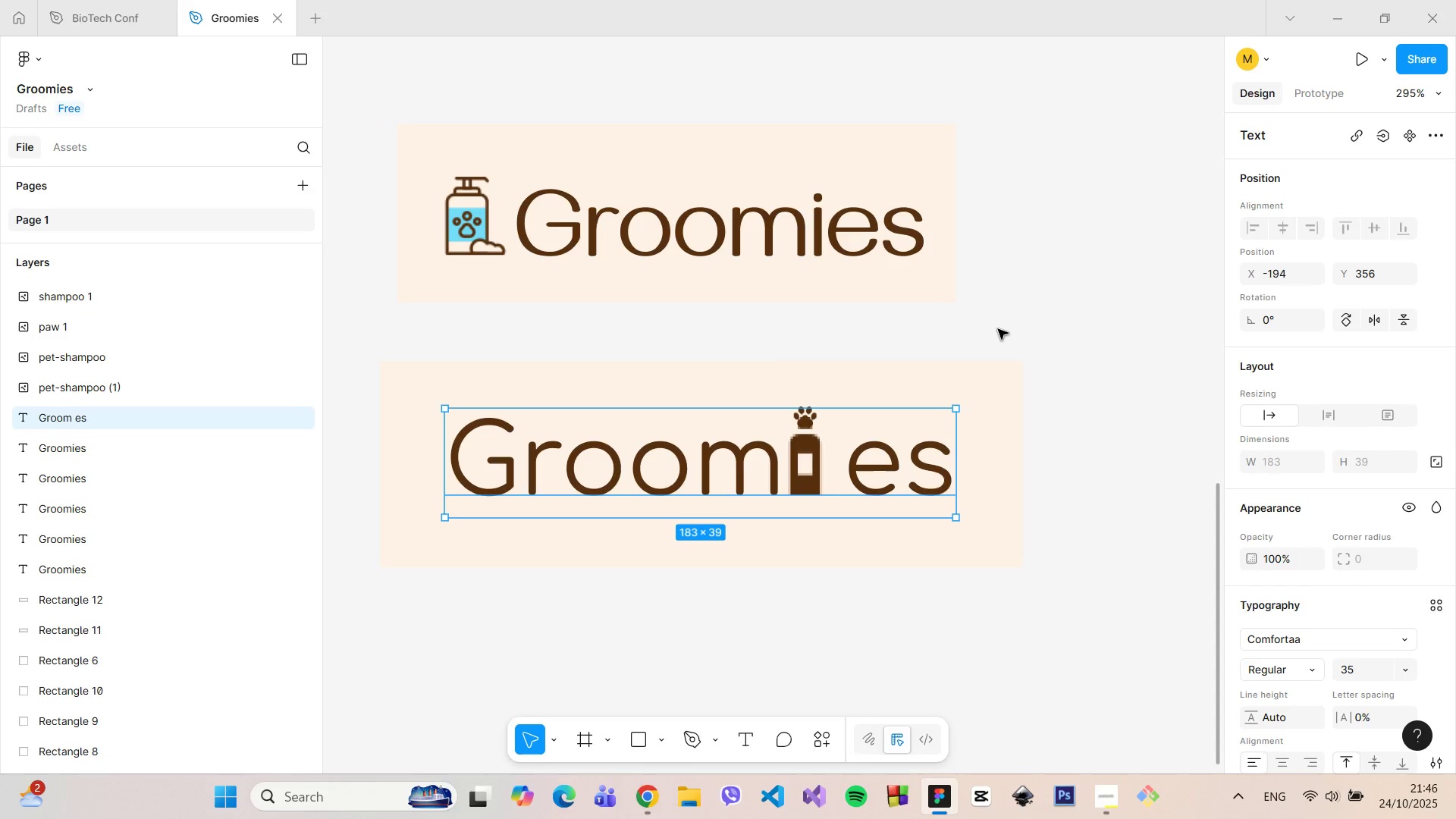 
left_click([998, 329])
 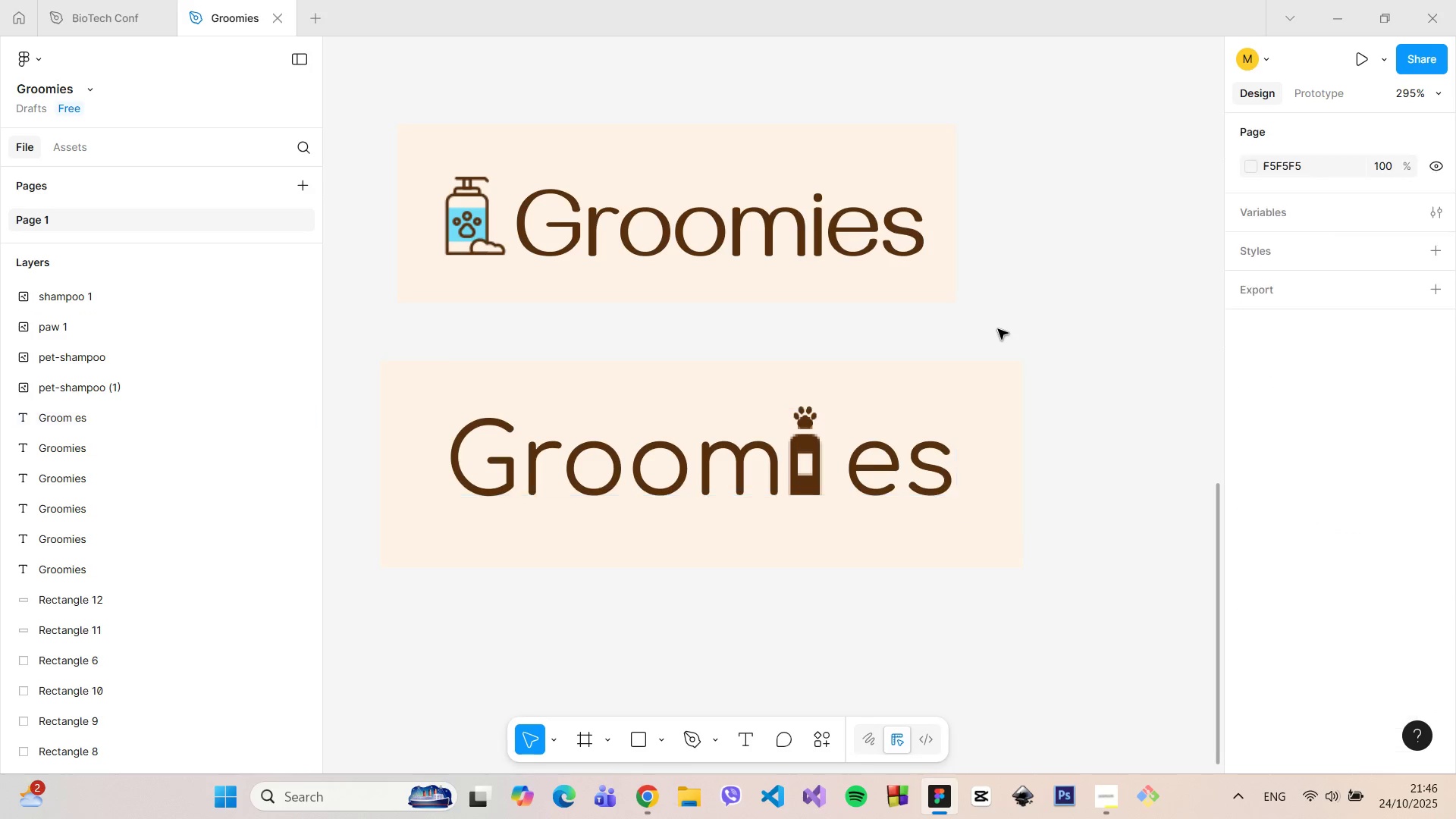 
hold_key(key=ControlLeft, duration=1.51)
scroll: coordinate [946, 330], scroll_direction: down, amount: 12.0
 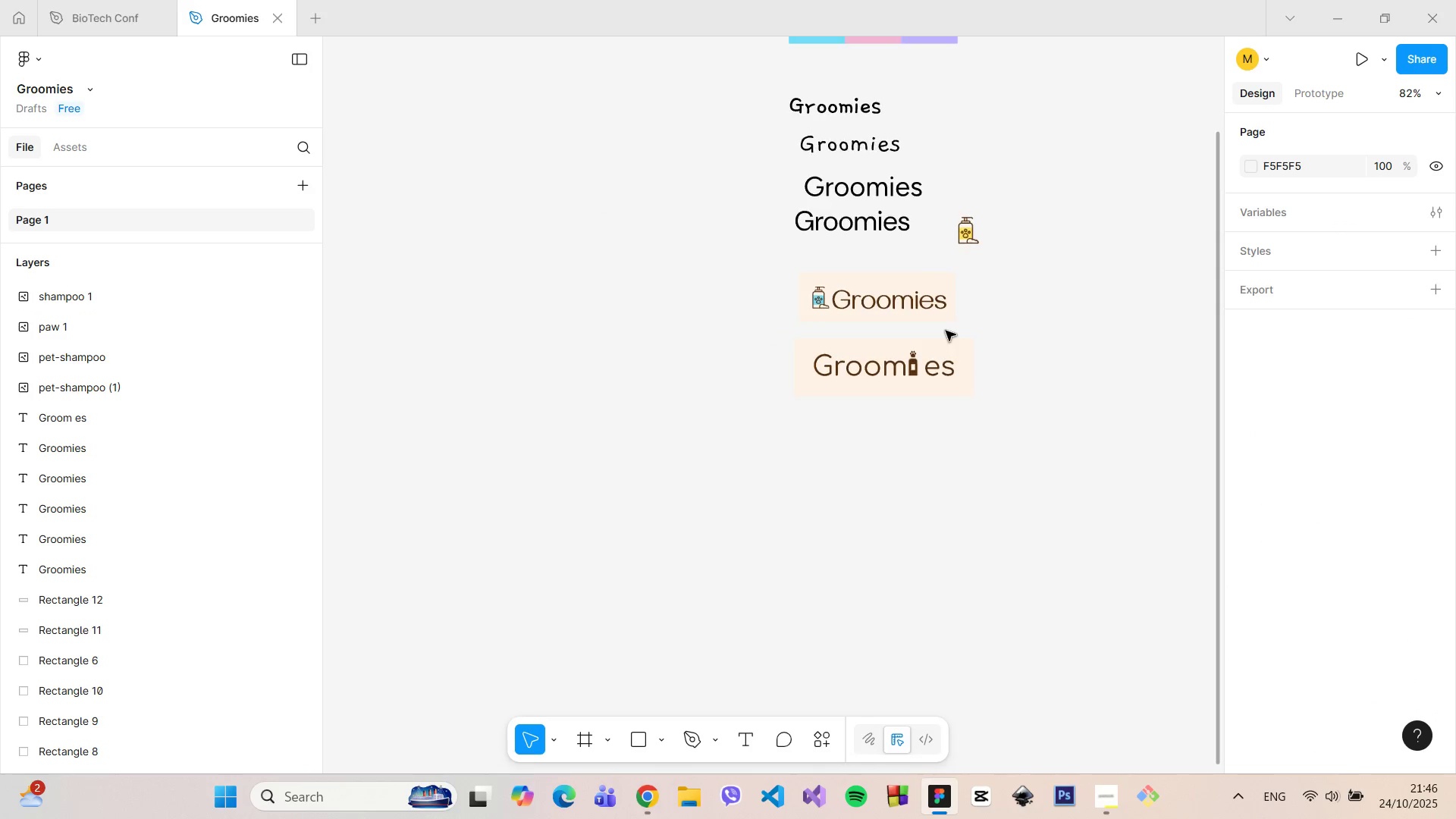 
hold_key(key=ControlLeft, duration=1.04)
 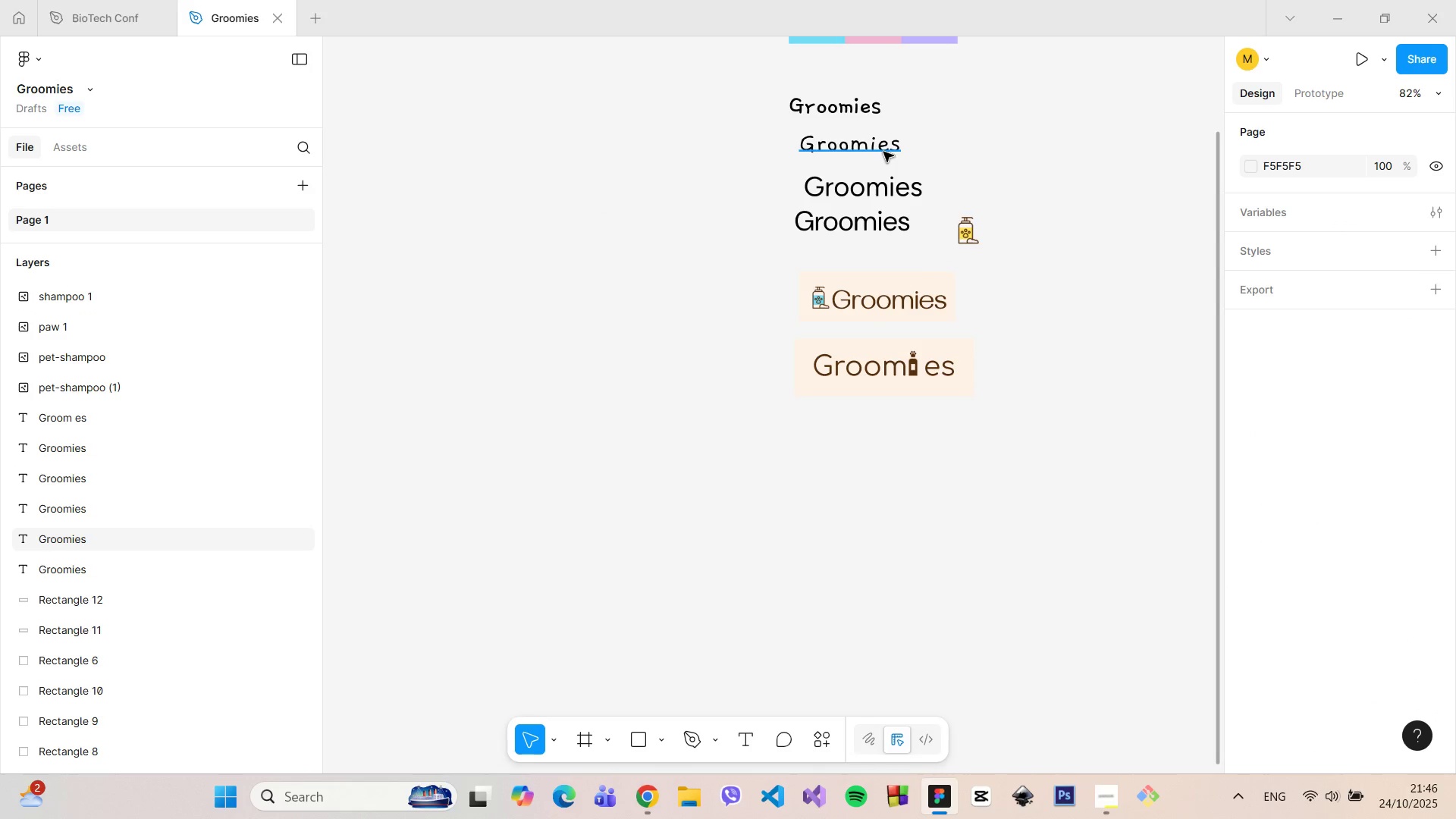 
left_click([883, 152])
 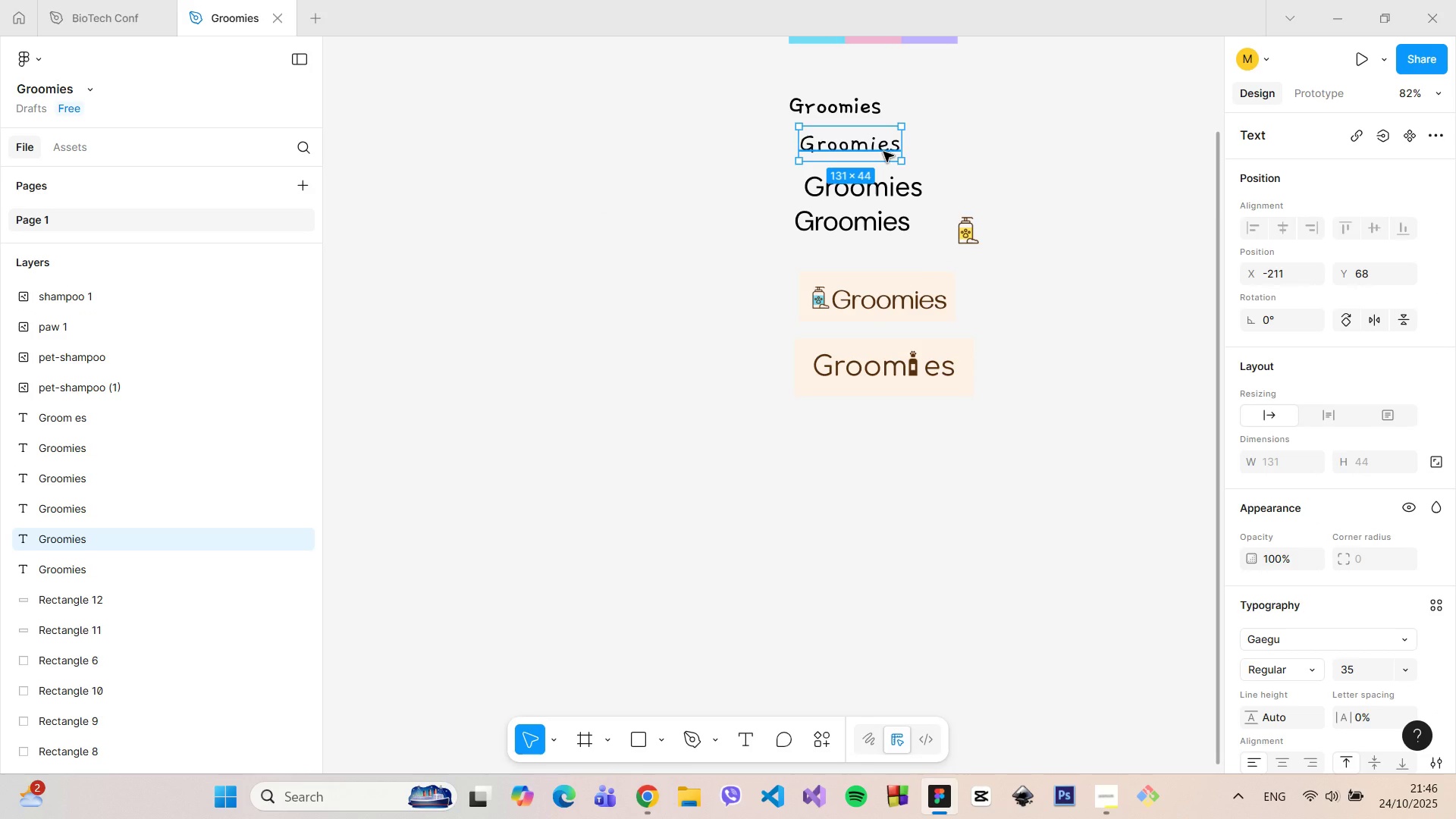 
key(Backspace)
 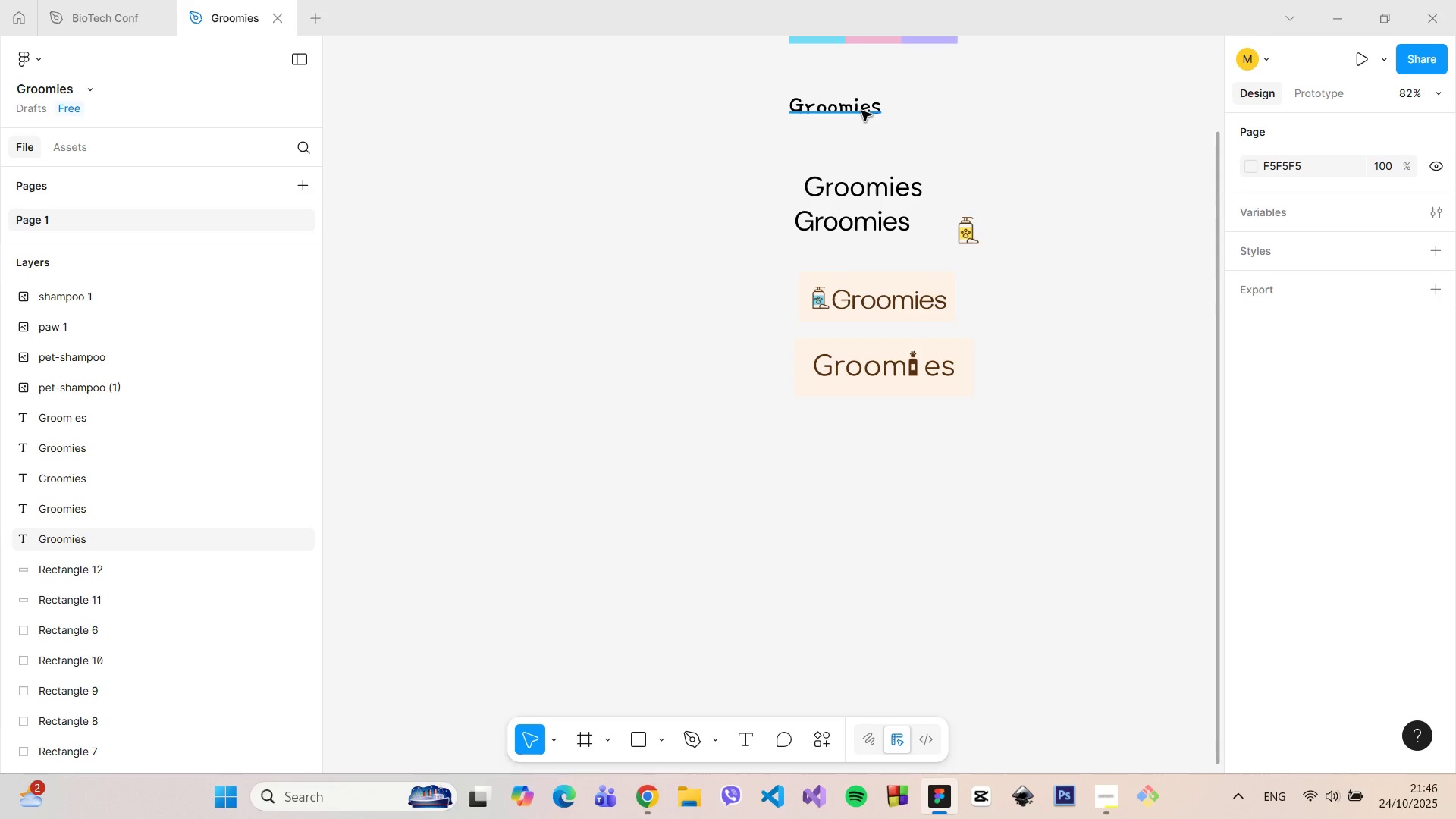 
left_click([861, 111])
 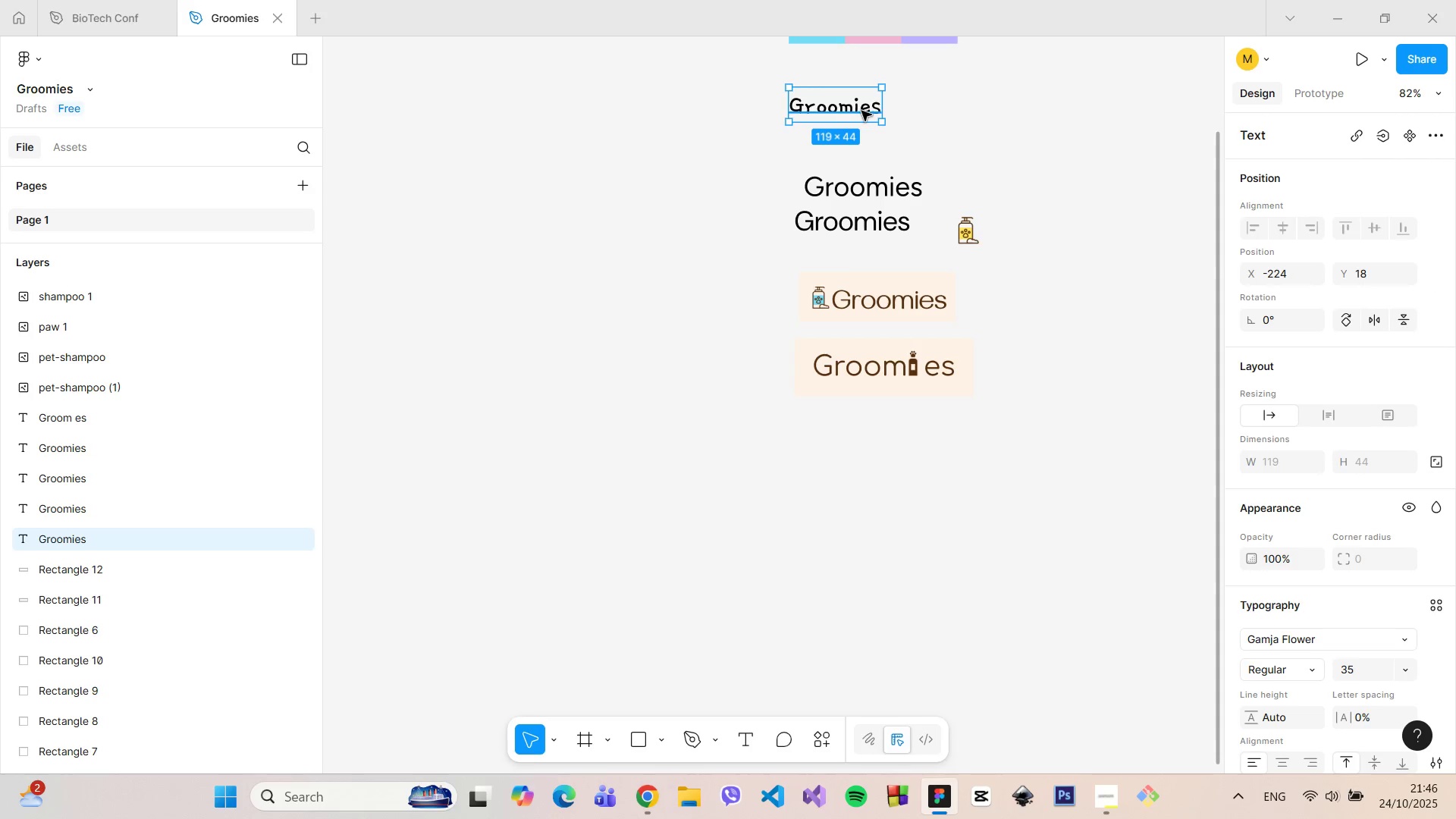 
key(Backspace)
 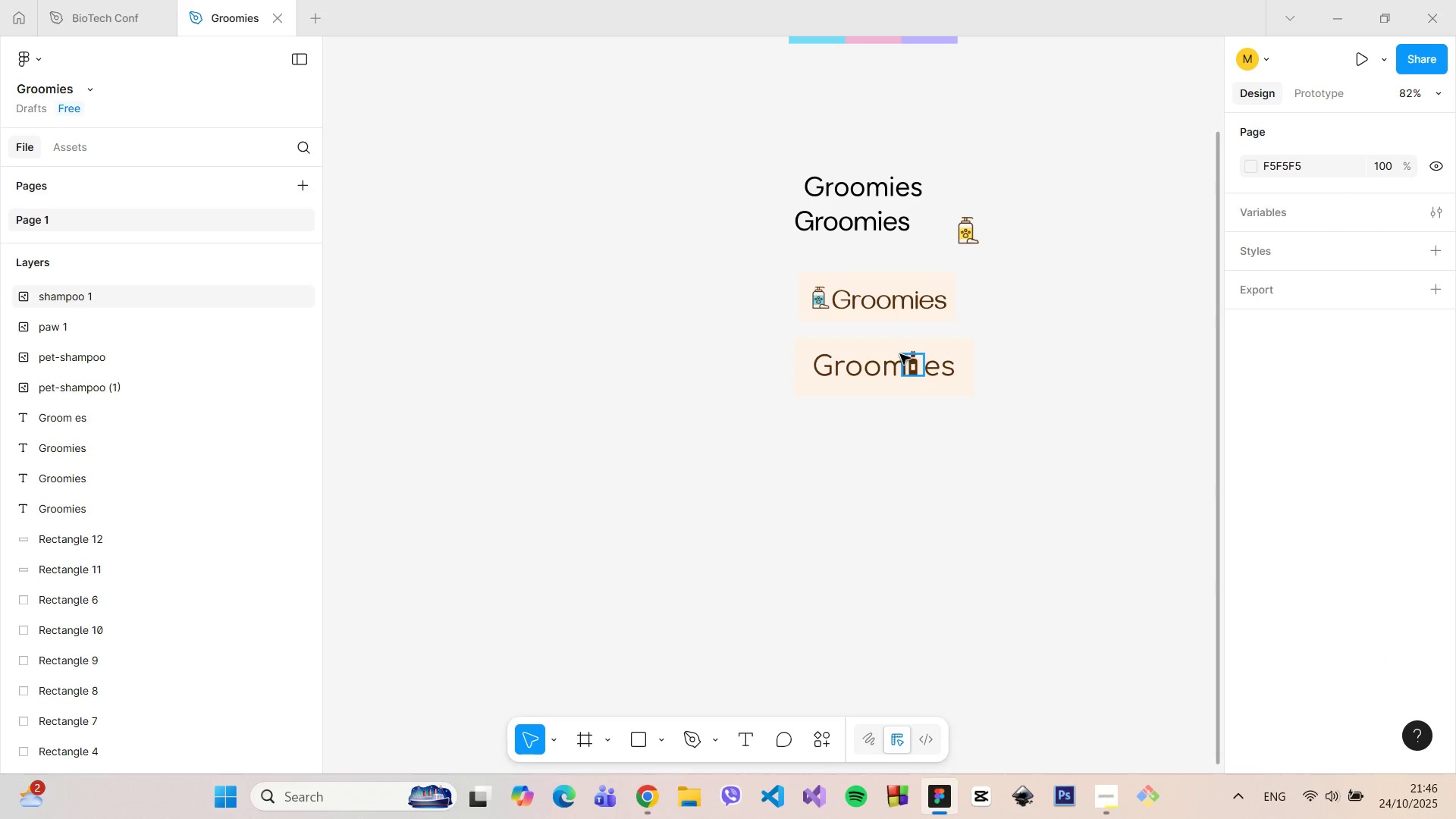 
left_click([861, 212])
 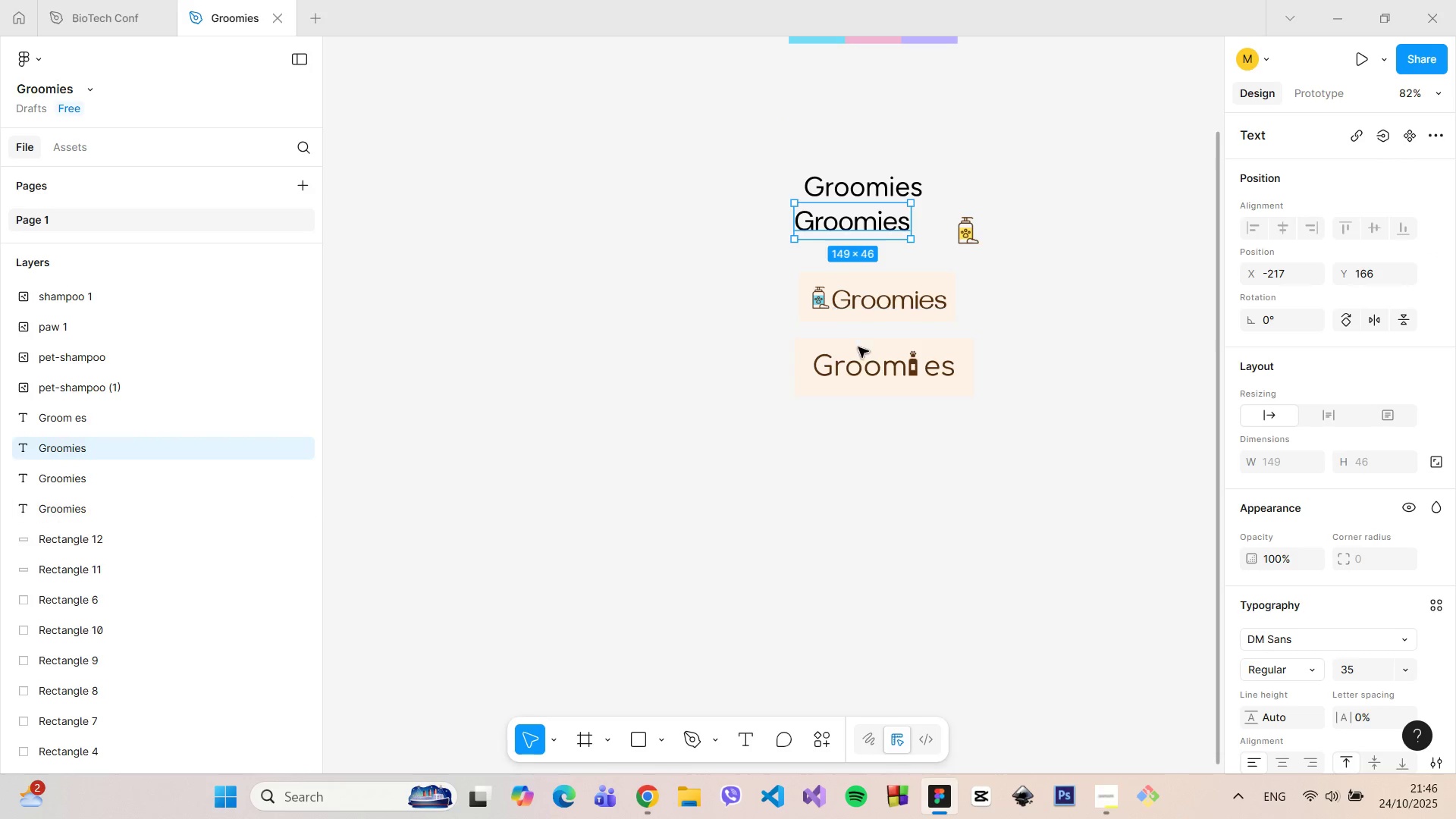 
left_click([857, 359])
 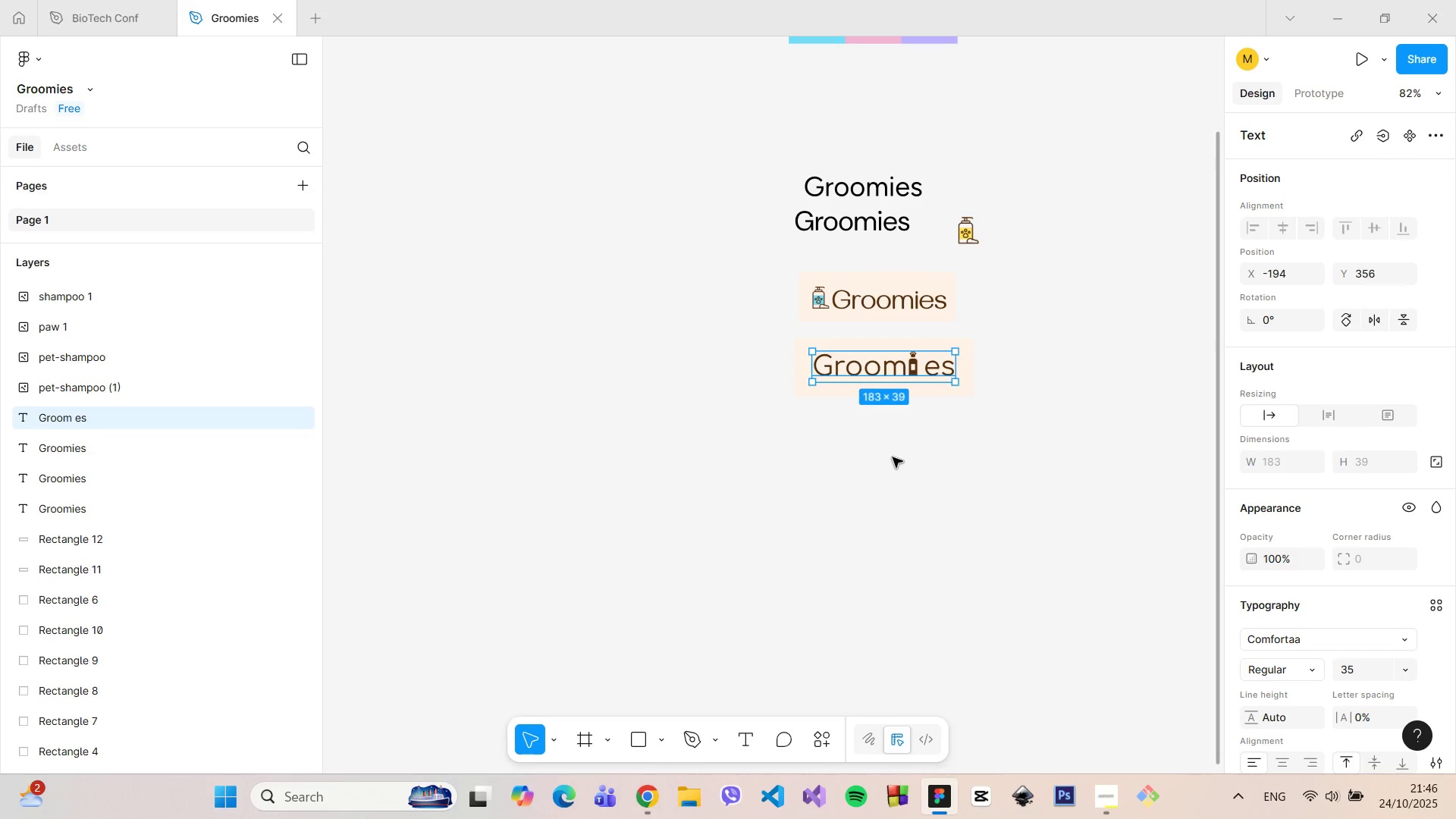 
left_click([893, 457])
 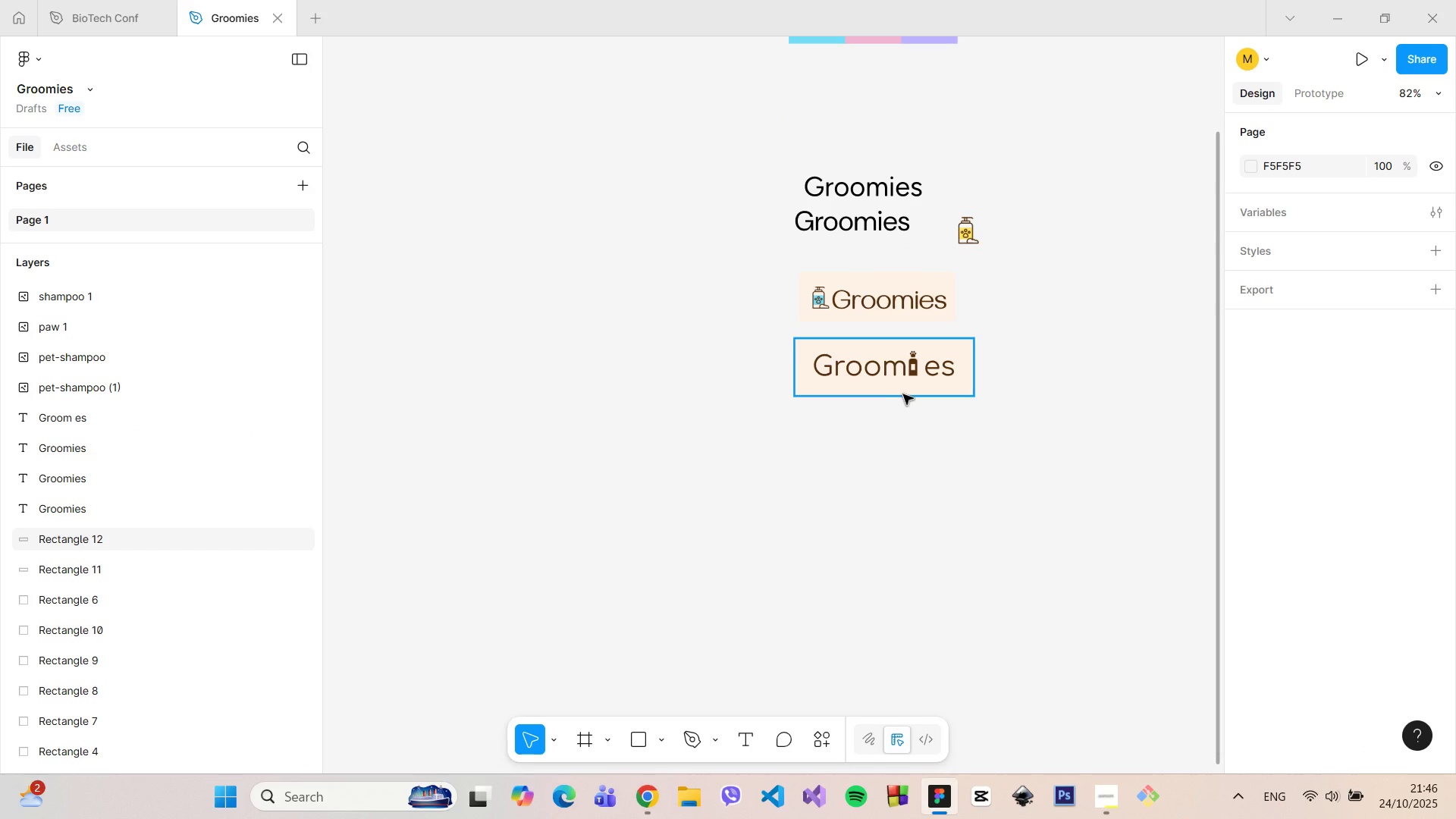 
left_click([927, 312])
 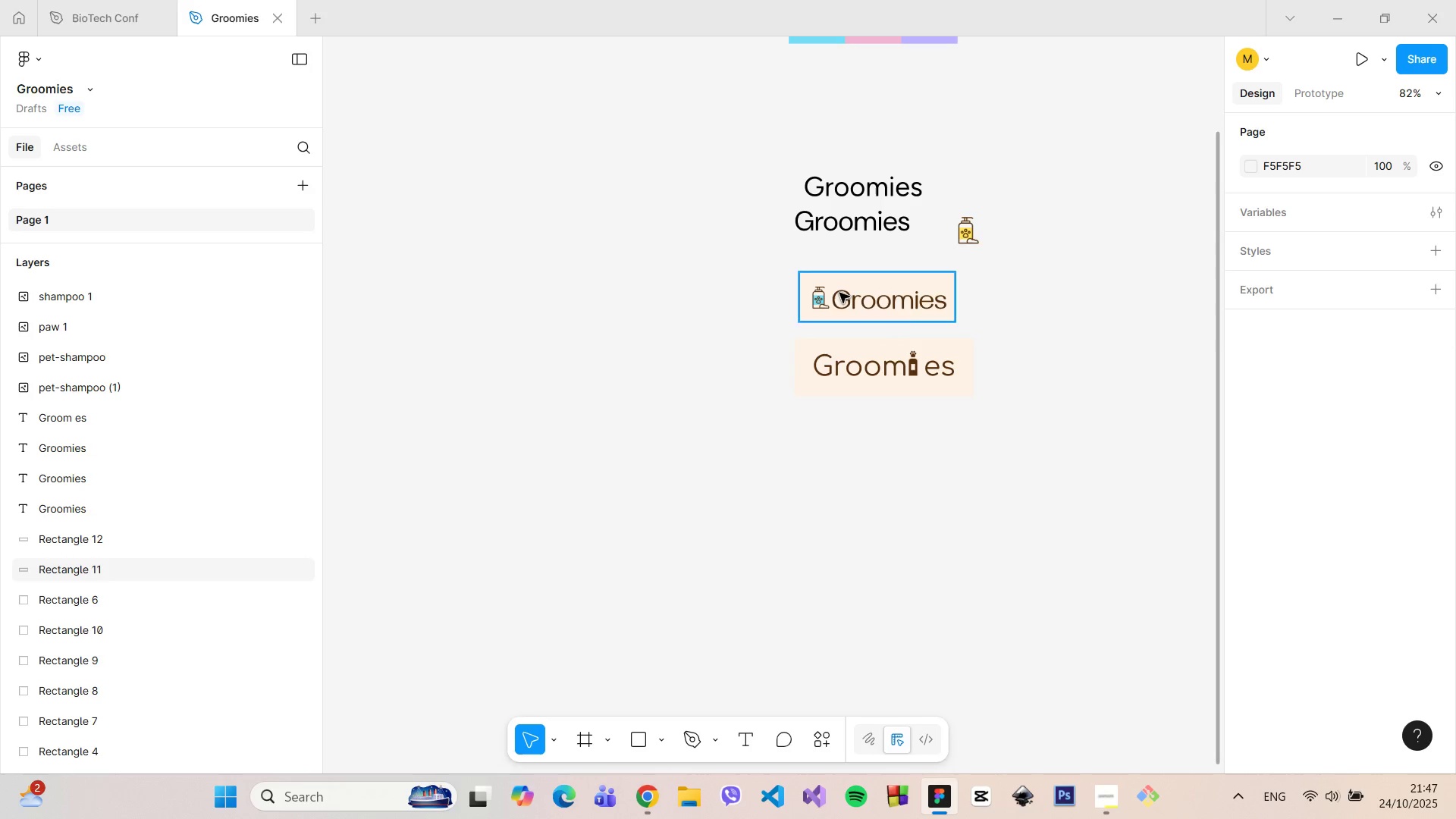 
left_click([817, 302])
 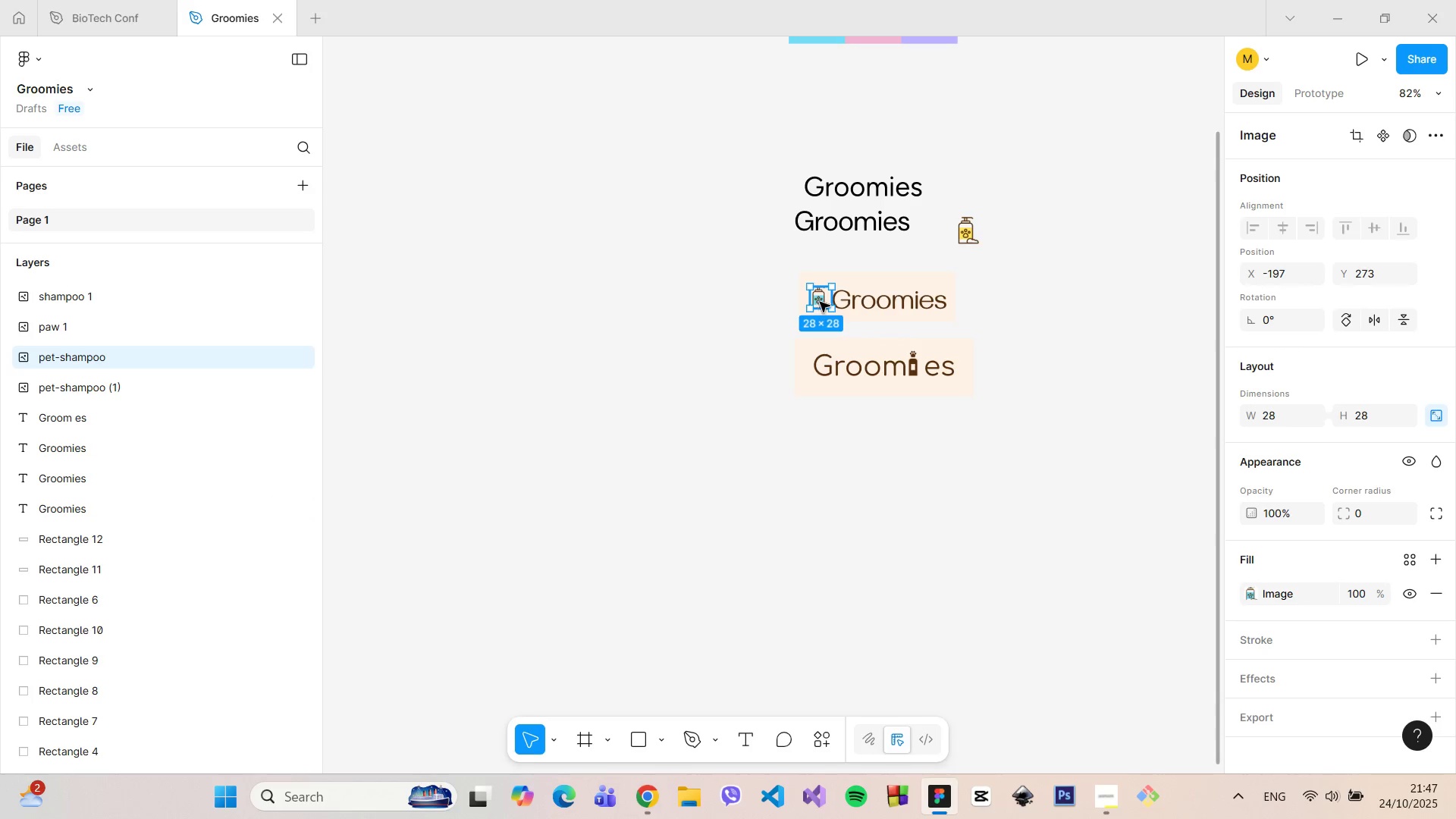 
key(Backspace)
 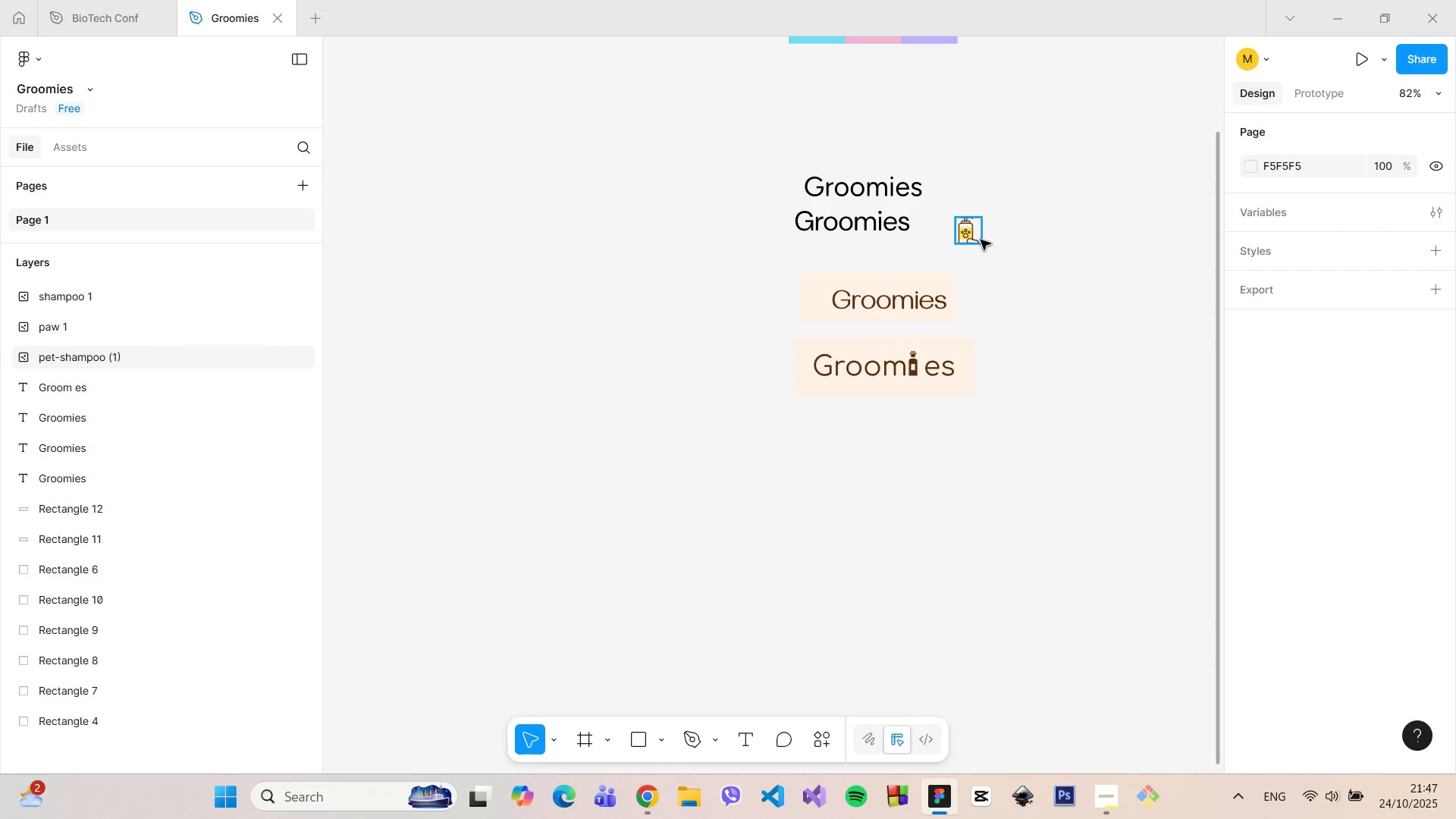 
left_click([981, 240])
 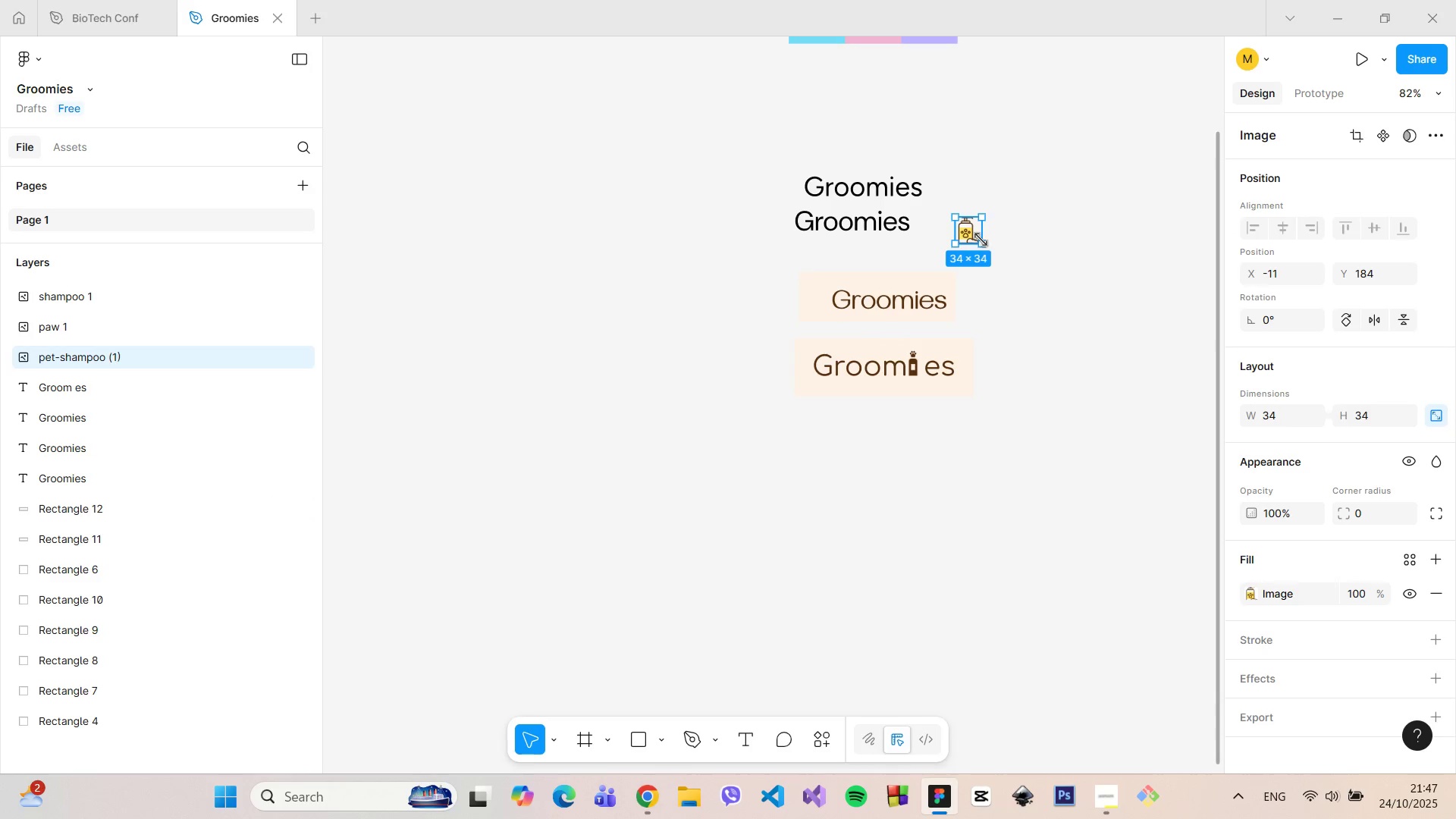 
key(Backspace)
 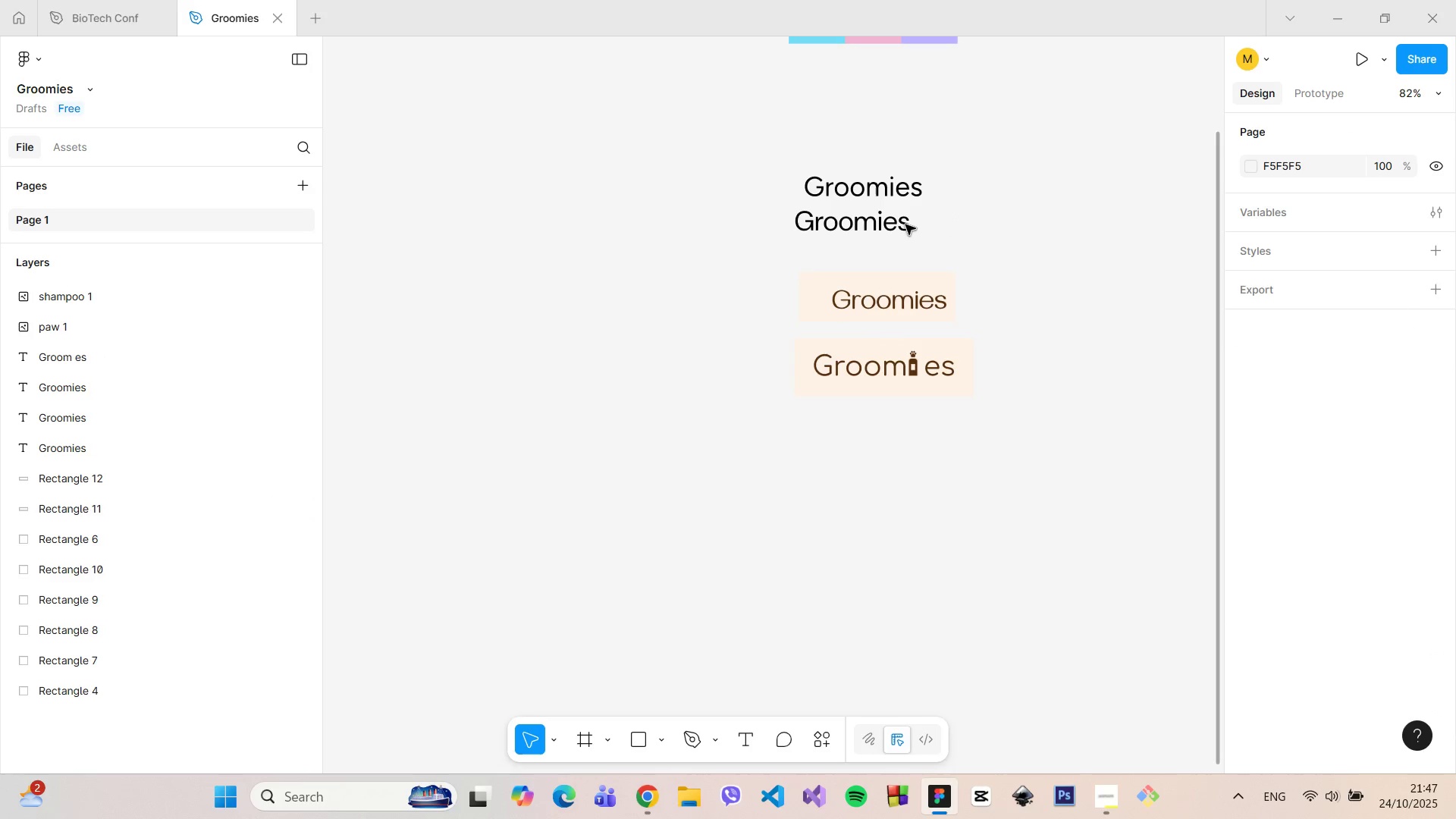 
left_click([903, 224])
 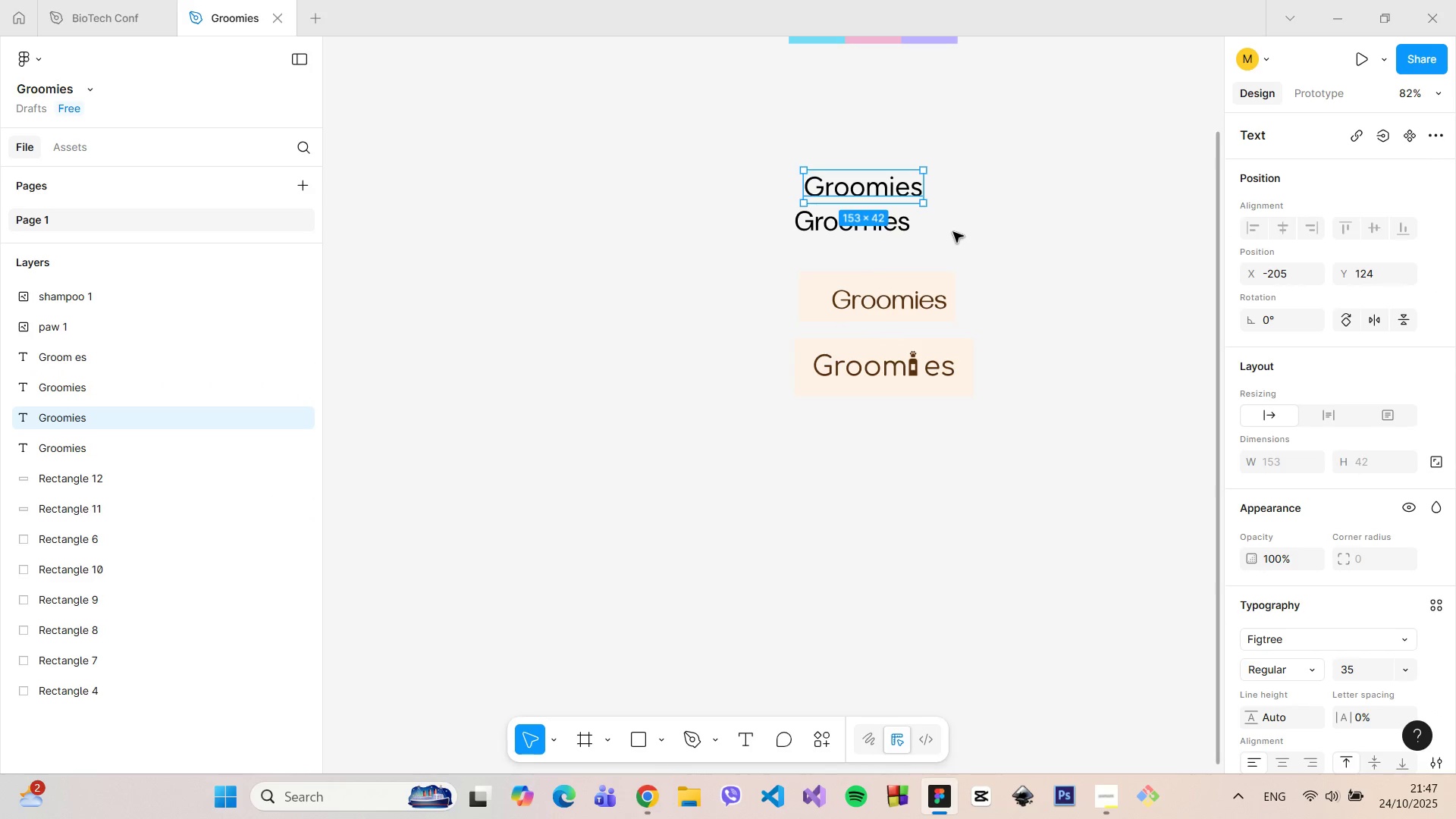 
left_click([953, 232])
 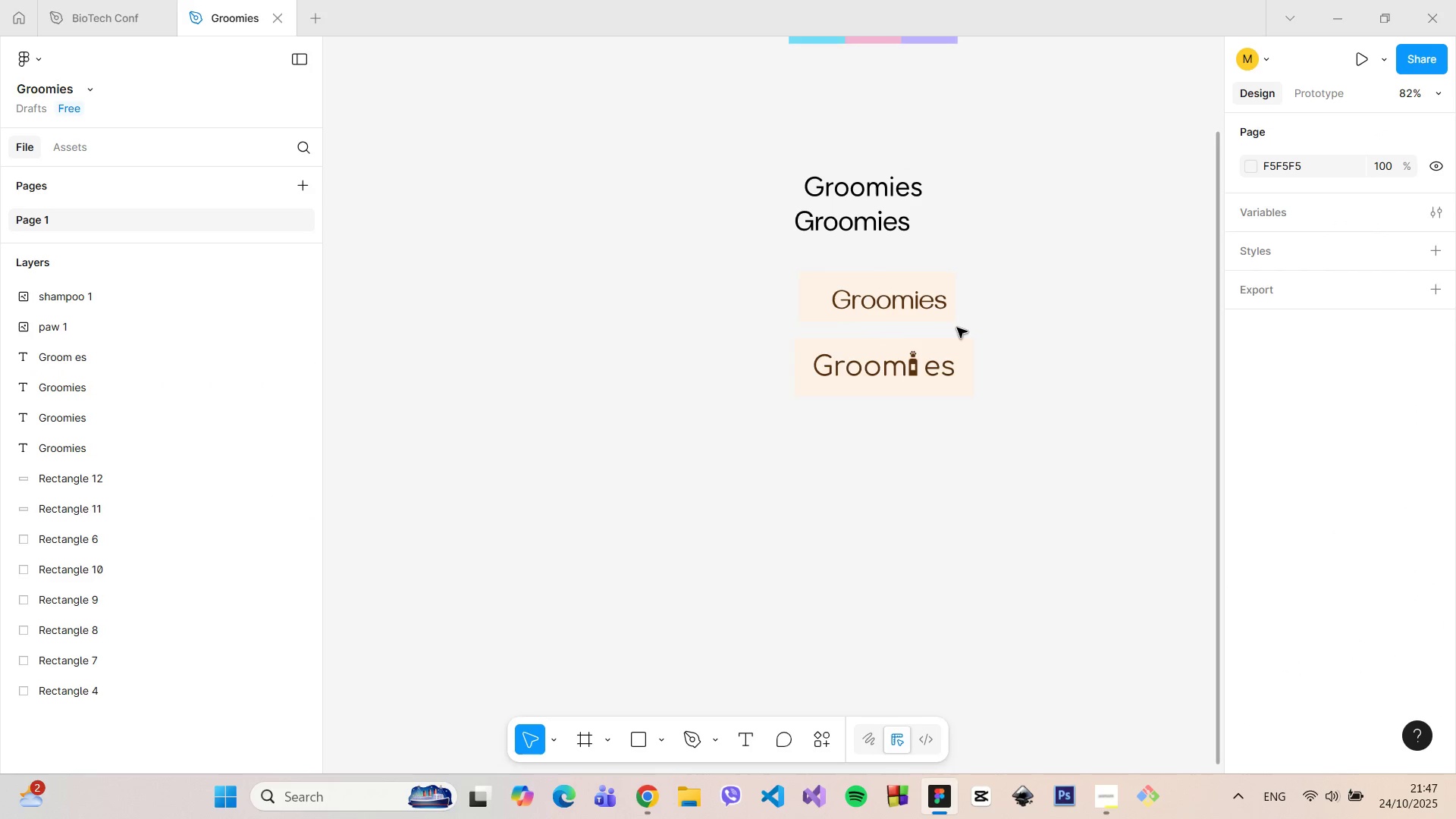 
hold_key(key=ControlLeft, duration=0.66)
scroll: coordinate [960, 331], scroll_direction: up, amount: 8.0
 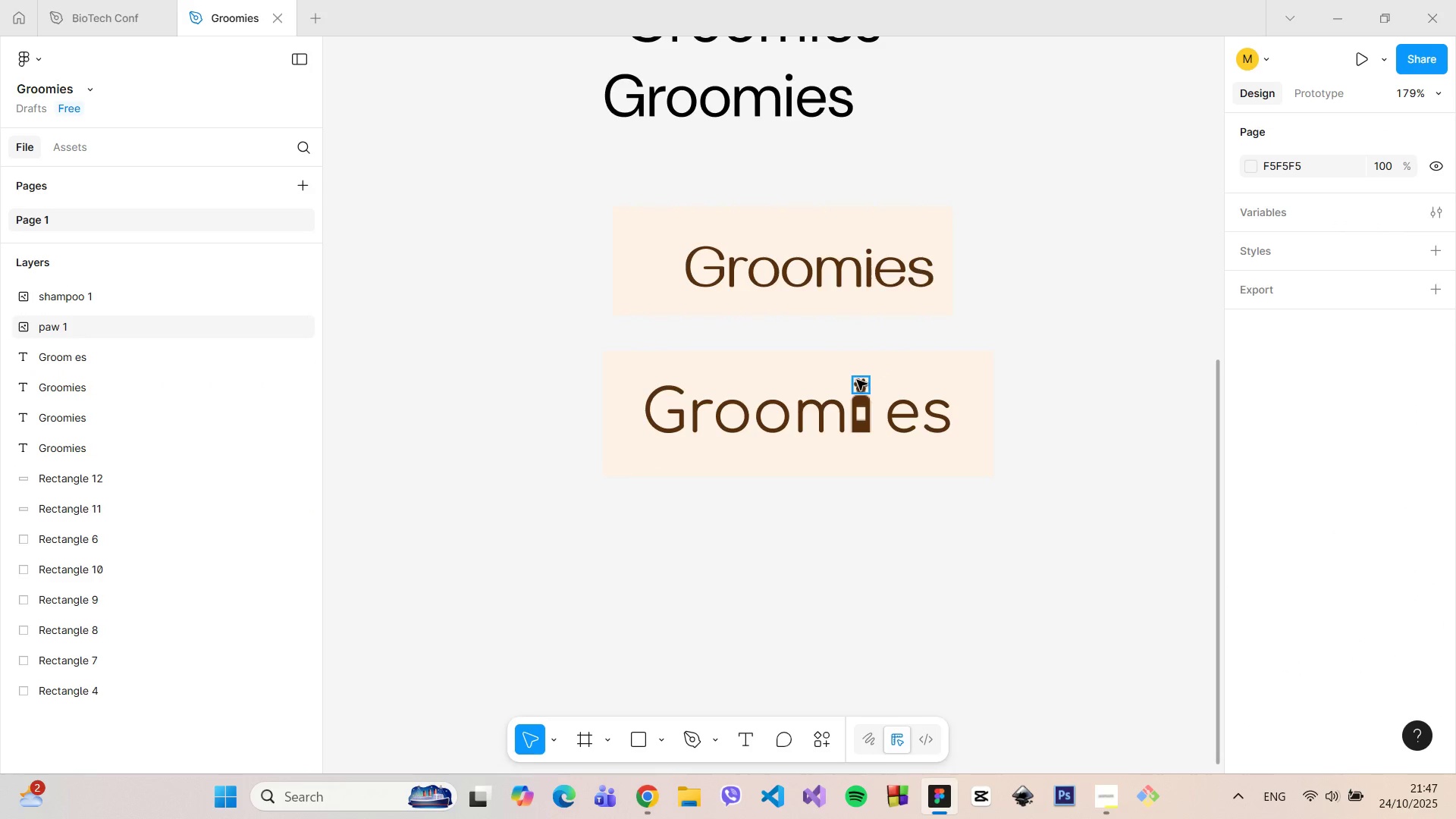 
left_click([857, 380])
 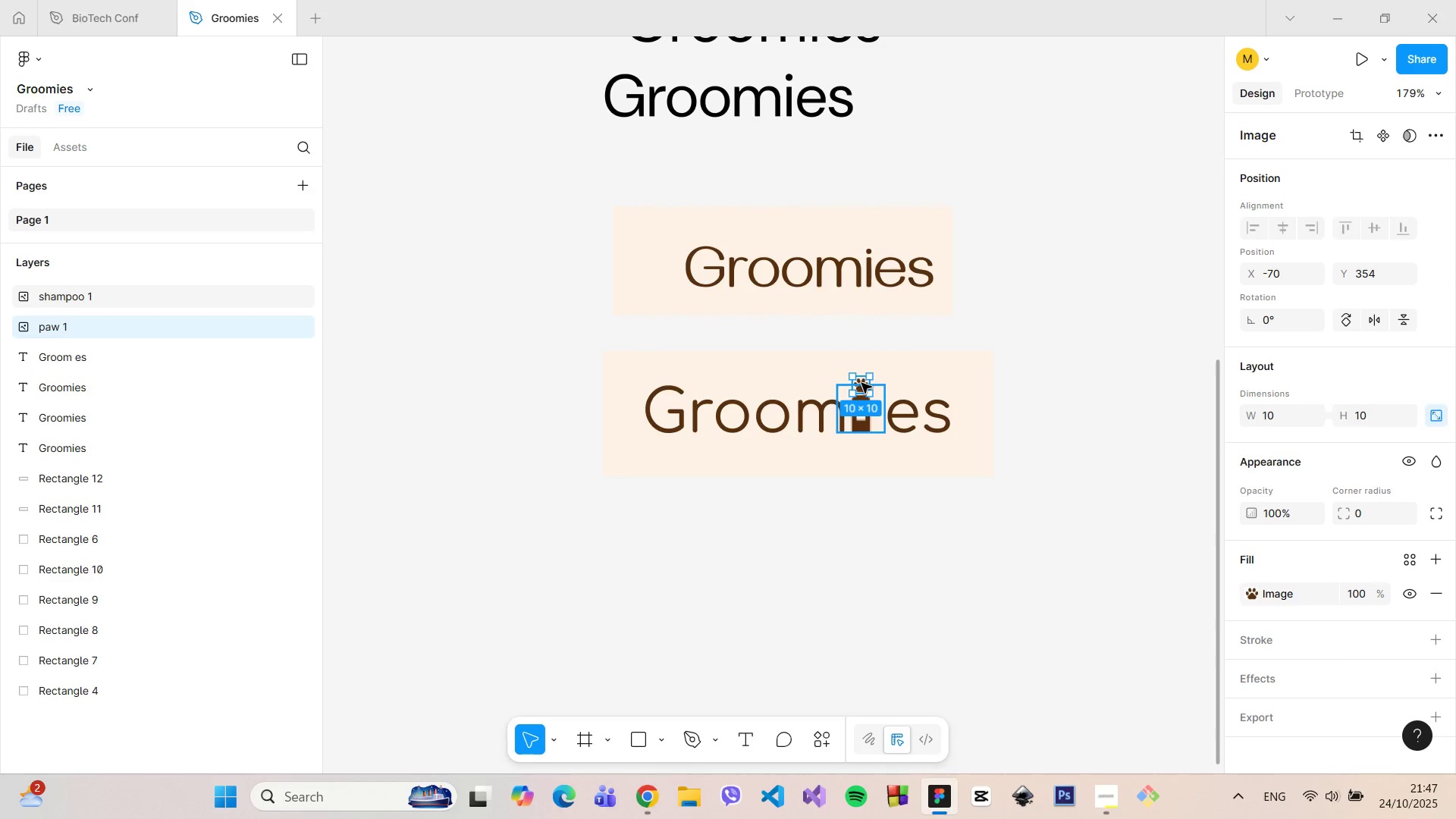 
left_click_drag(start_coordinate=[861, 383], to_coordinate=[870, 239])
 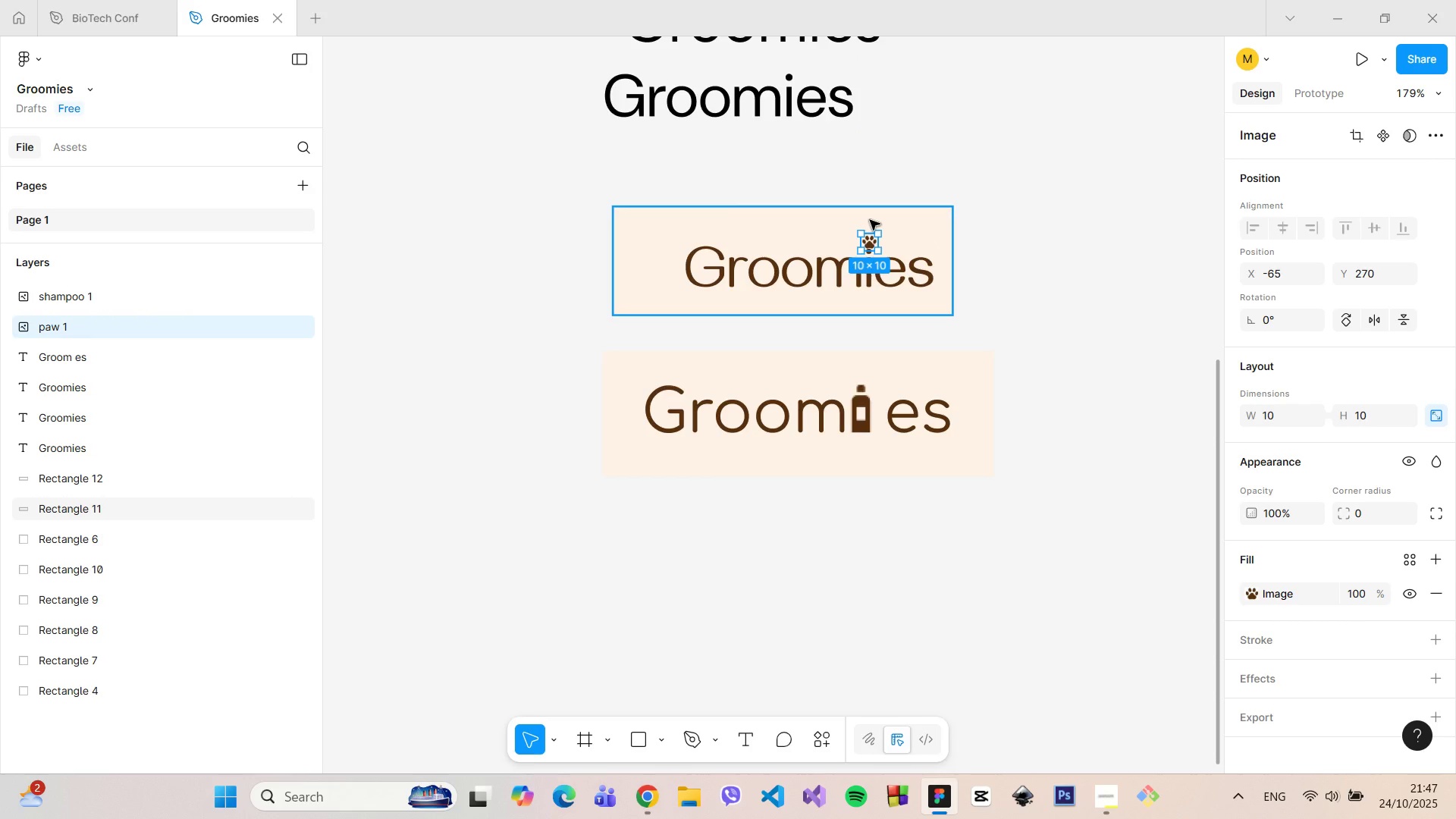 
hold_key(key=ControlLeft, duration=1.51)
scroll: coordinate [870, 220], scroll_direction: up, amount: 6.0
 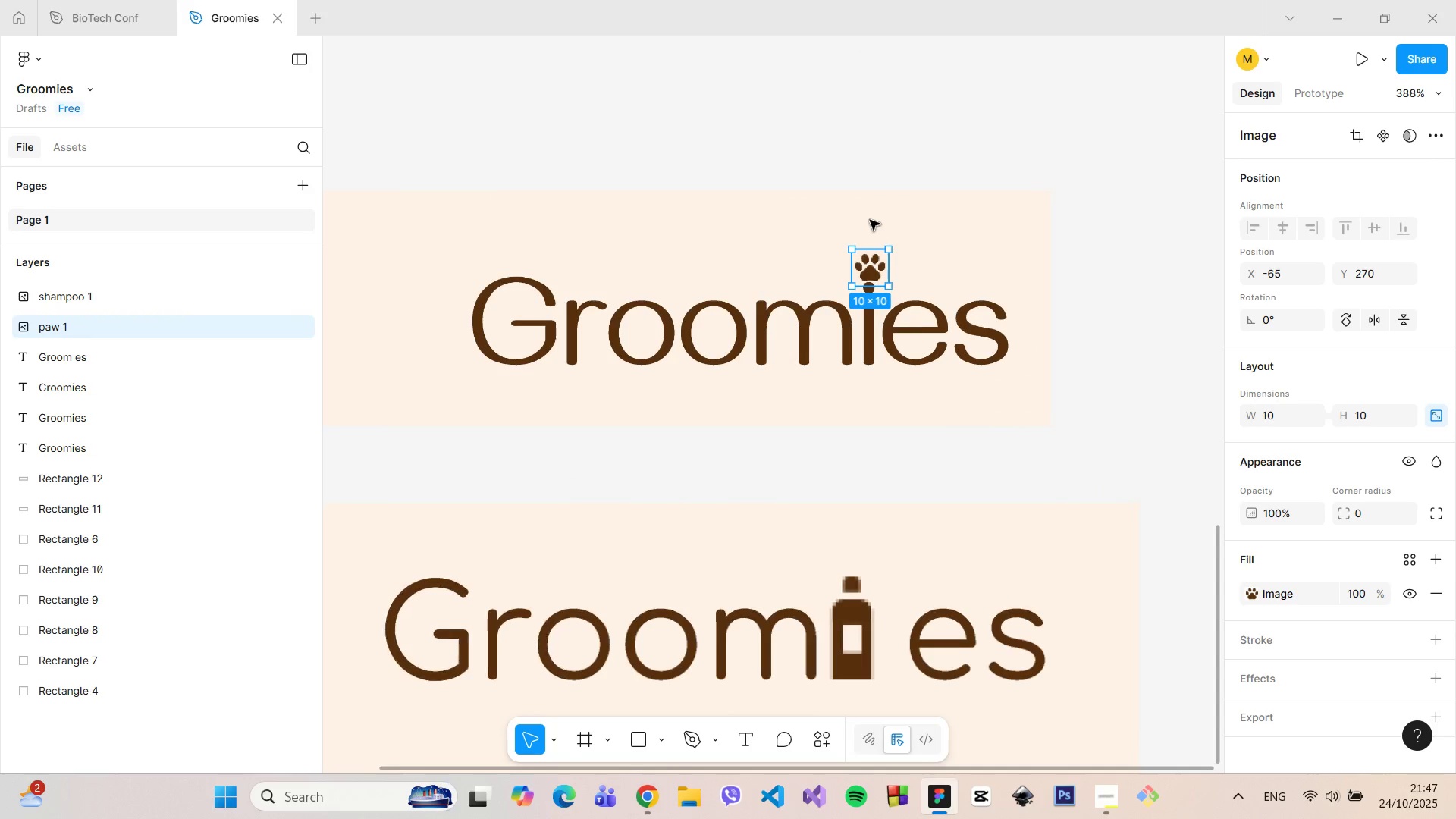 
key(Control+ControlLeft)
 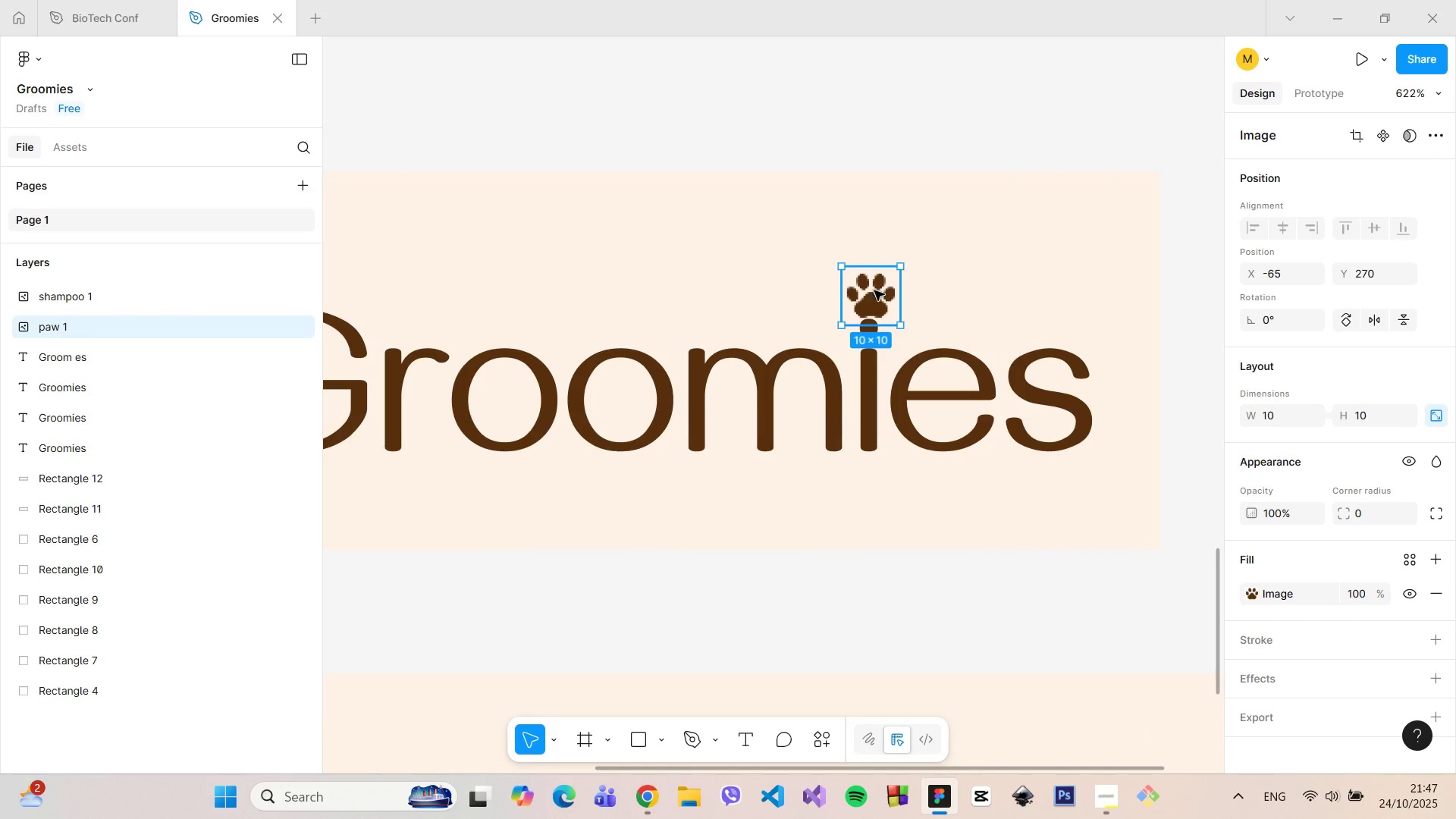 
left_click_drag(start_coordinate=[874, 290], to_coordinate=[872, 312])
 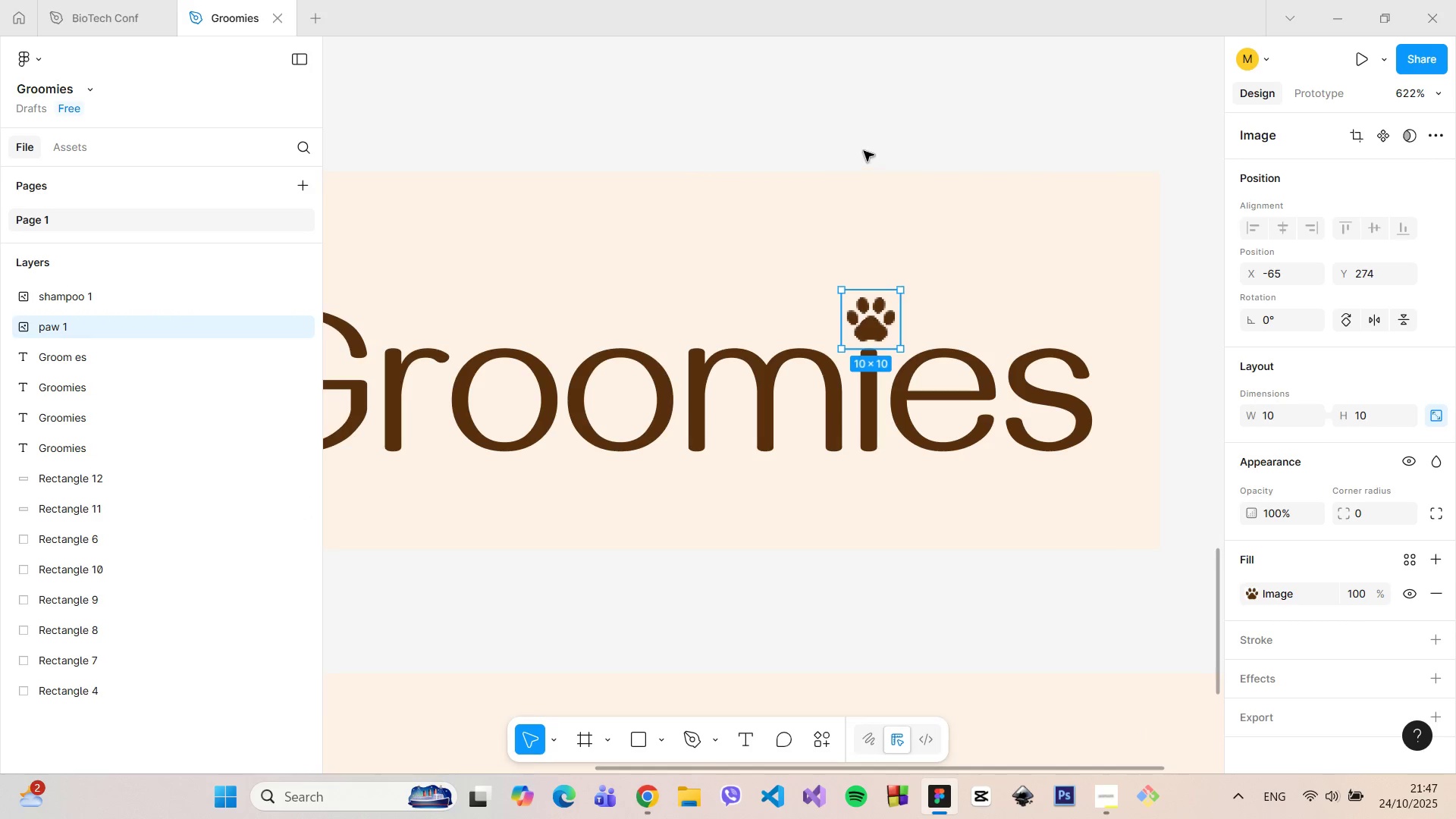 
left_click([858, 143])
 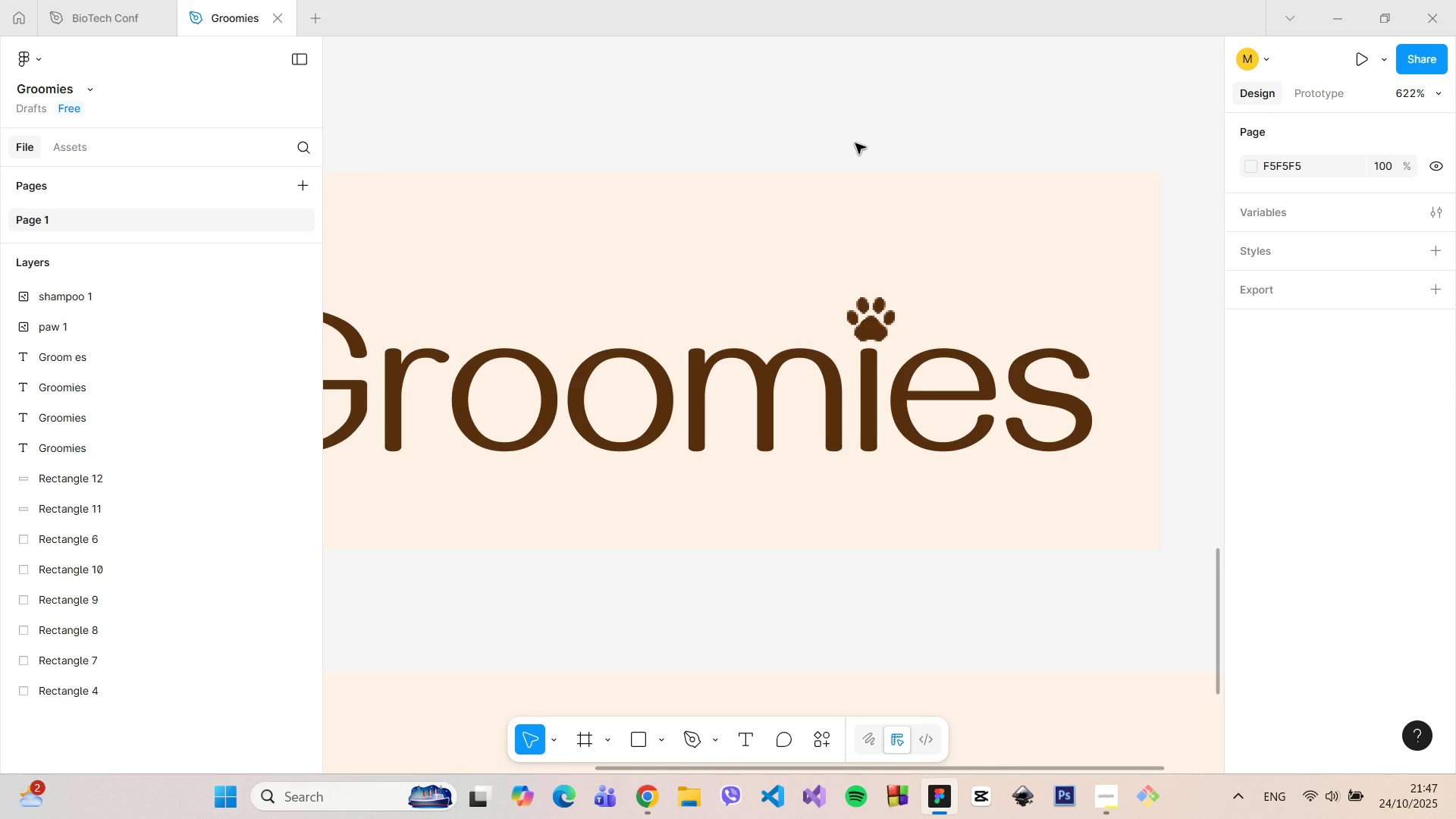 
hold_key(key=ControlLeft, duration=0.9)
scroll: coordinate [855, 155], scroll_direction: down, amount: 12.0
 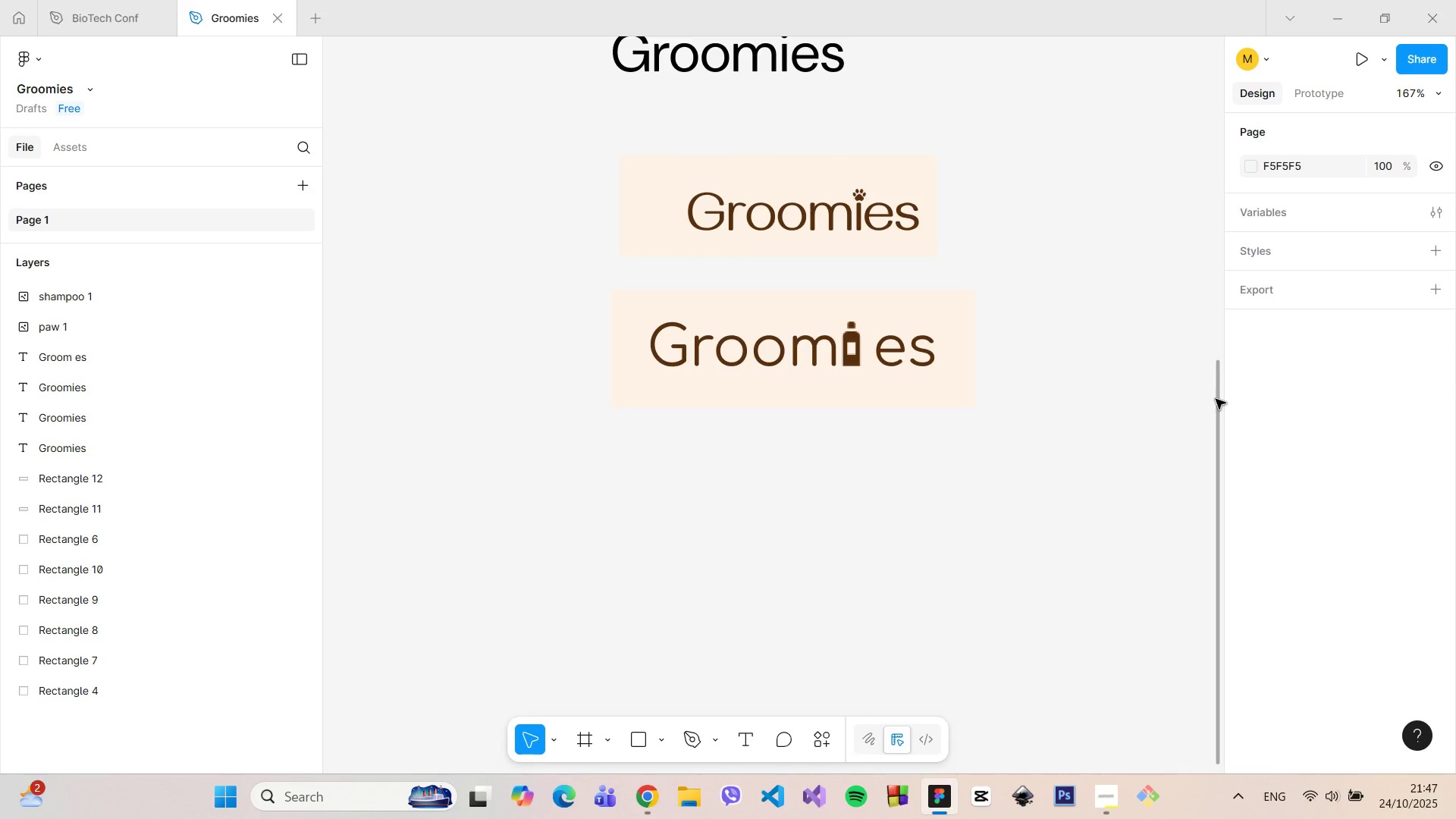 
left_click_drag(start_coordinate=[1215, 398], to_coordinate=[1208, 346])
 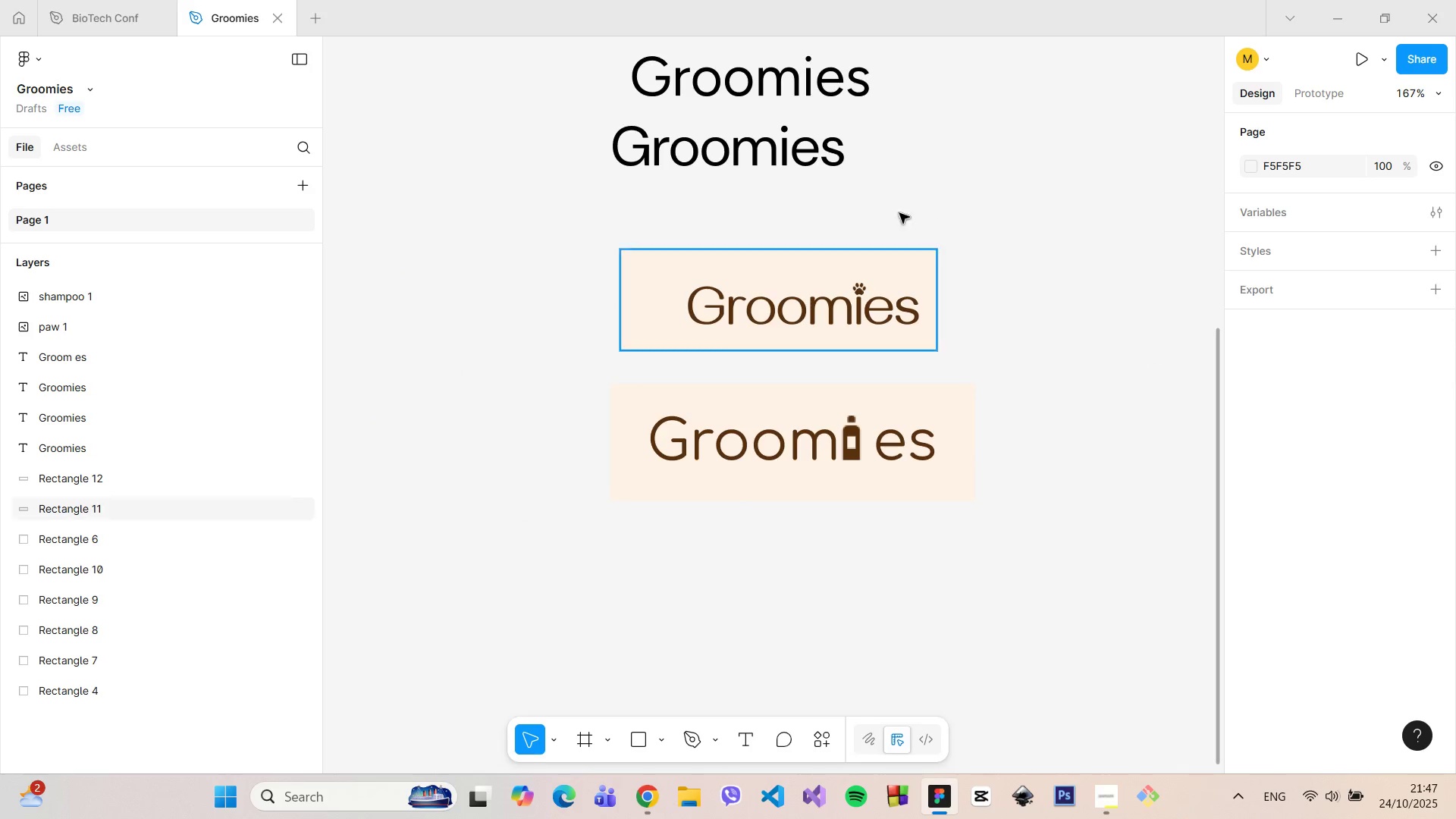 
scroll: coordinate [916, 231], scroll_direction: up, amount: 8.0
 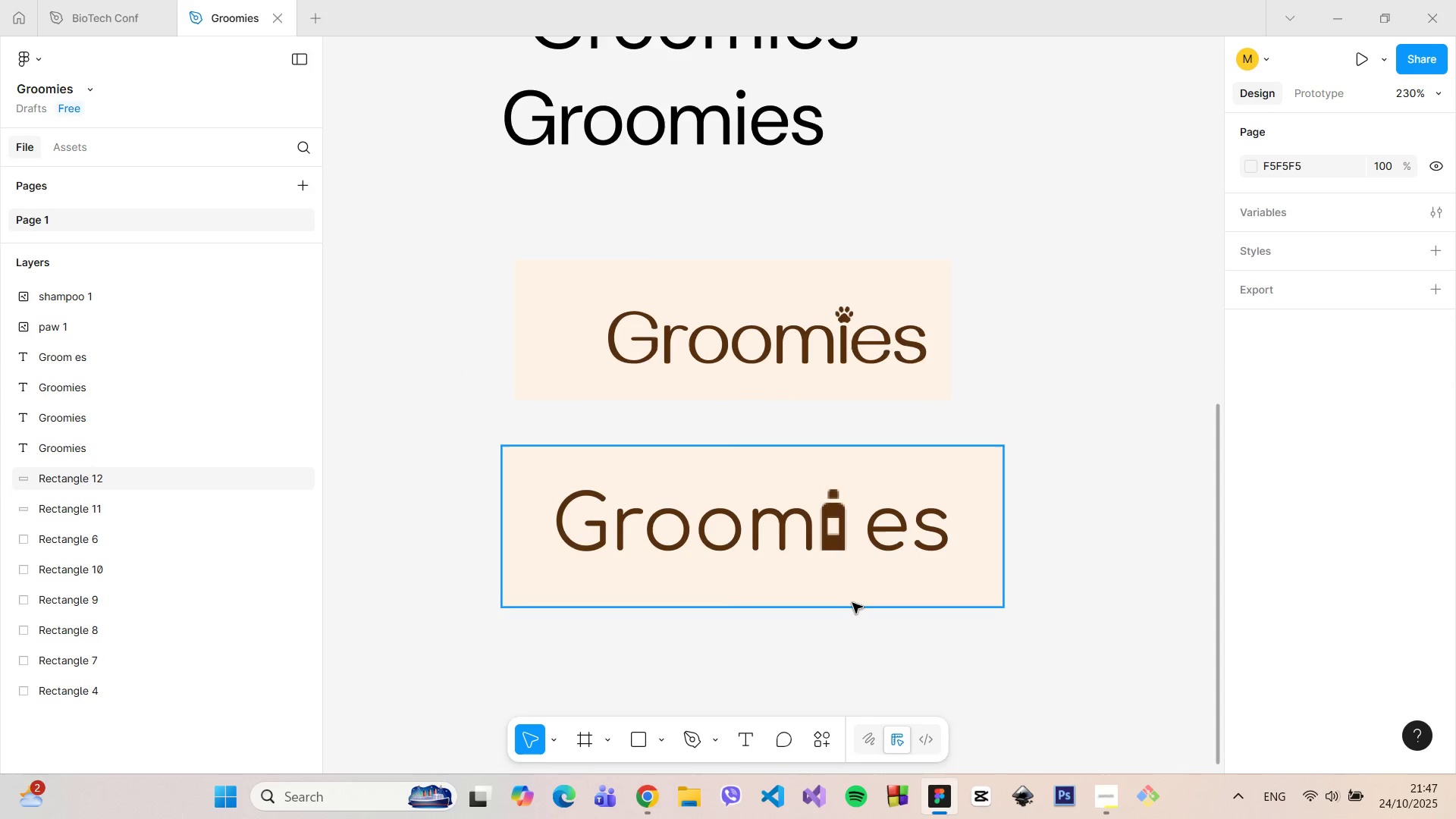 
scroll: coordinate [855, 597], scroll_direction: down, amount: 5.0
 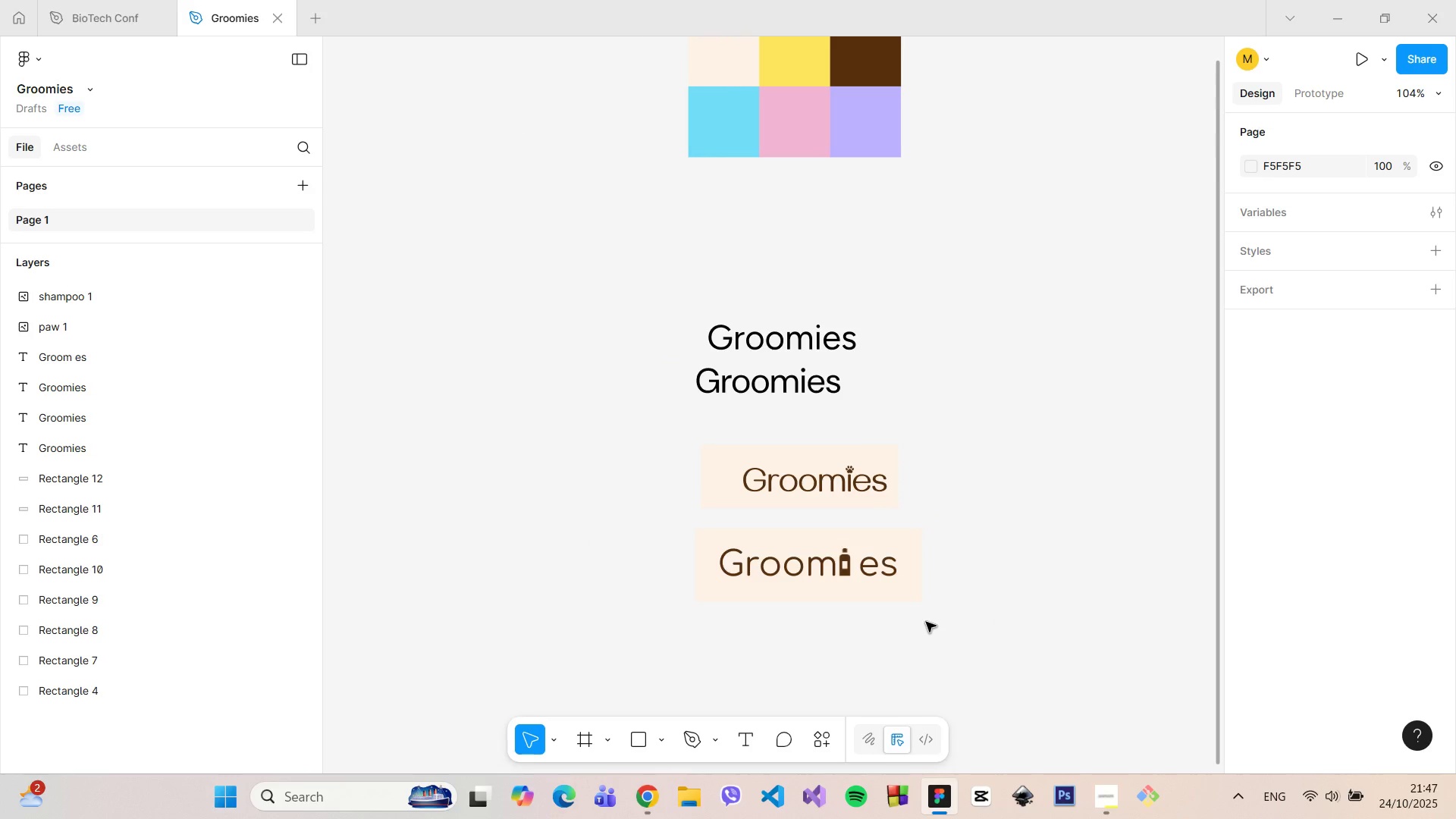 
scroll: coordinate [919, 623], scroll_direction: up, amount: 4.0
 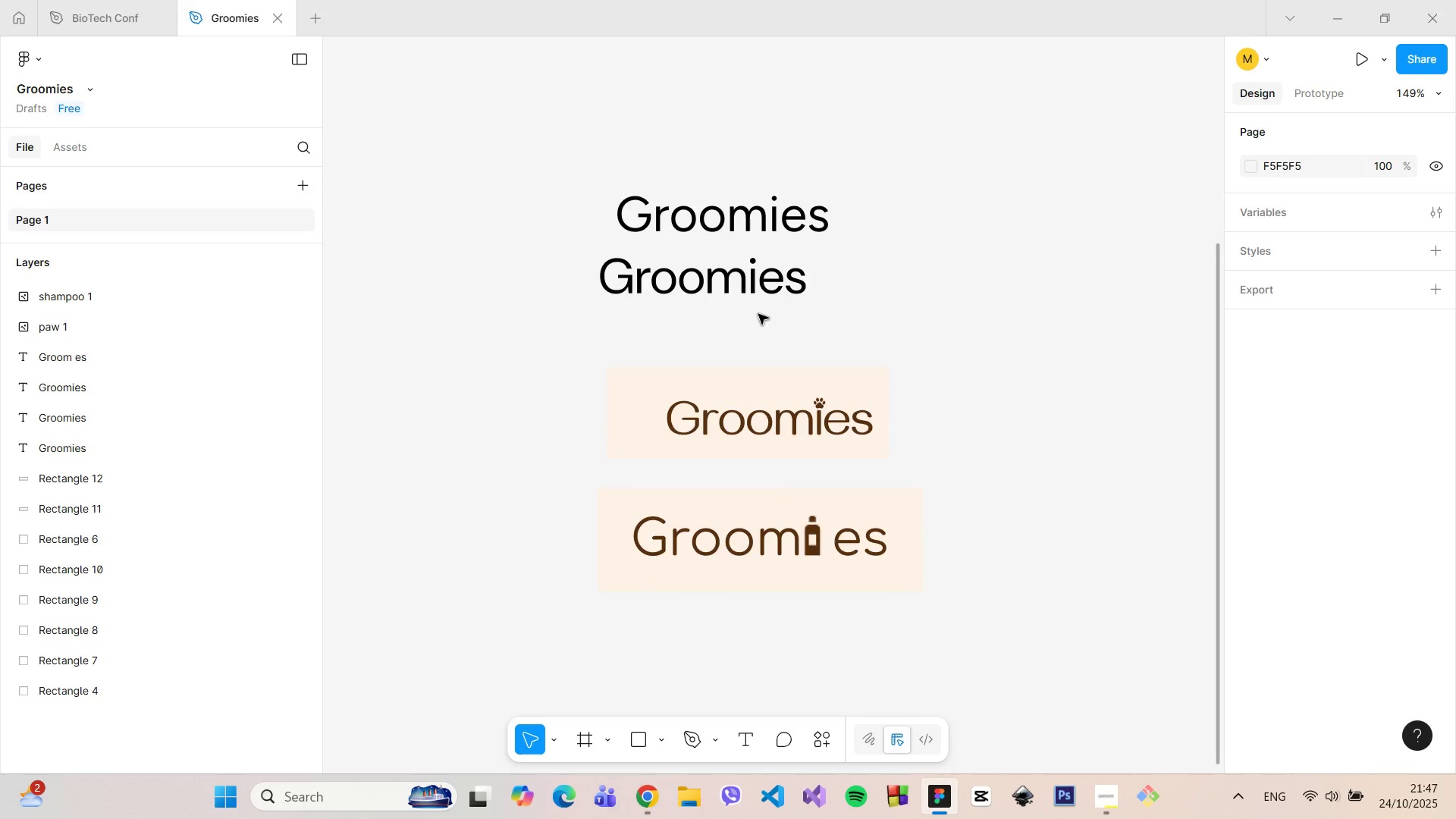 
left_click_drag(start_coordinate=[752, 287], to_coordinate=[812, 329])
 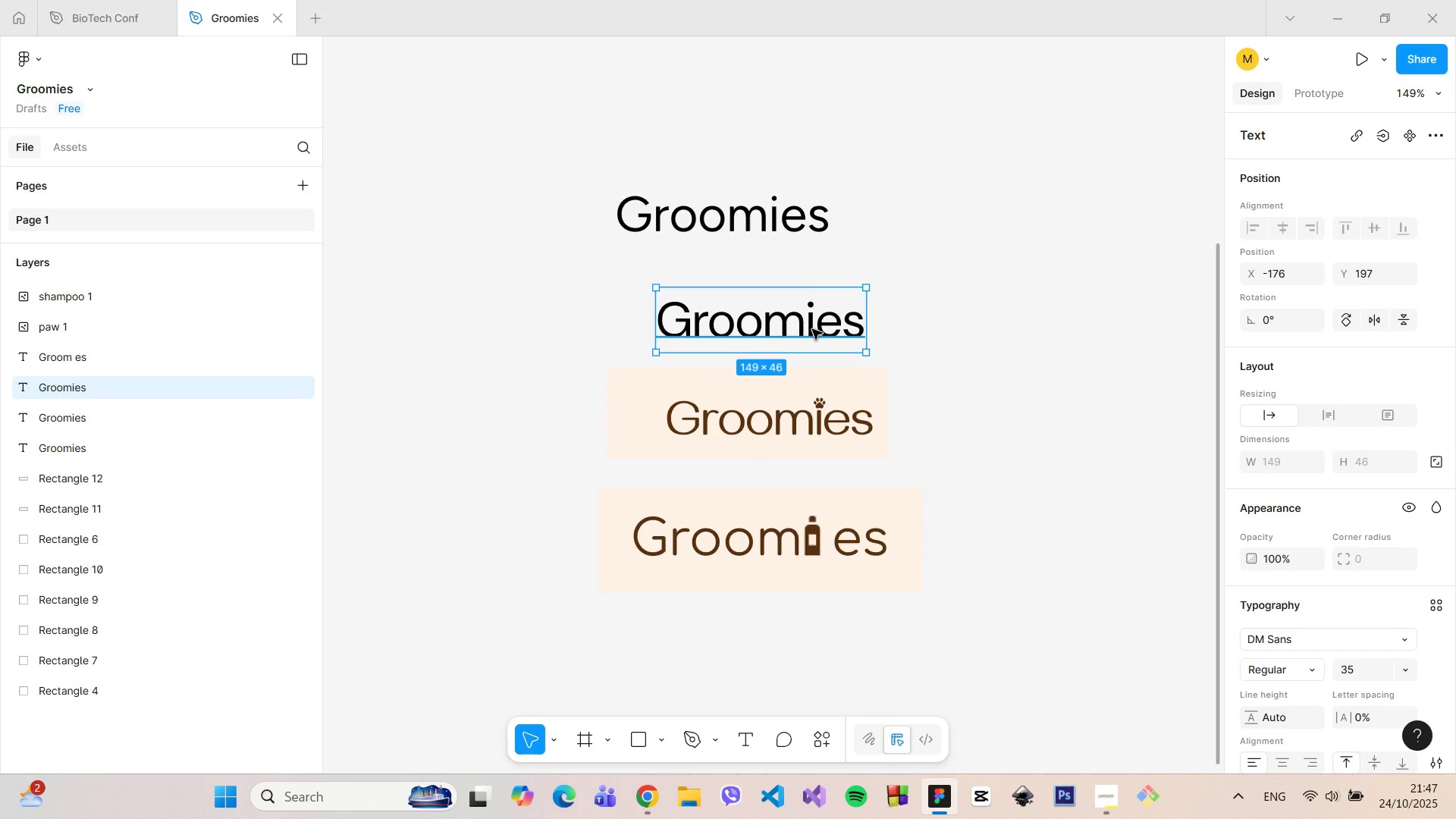 
key(Backspace)
 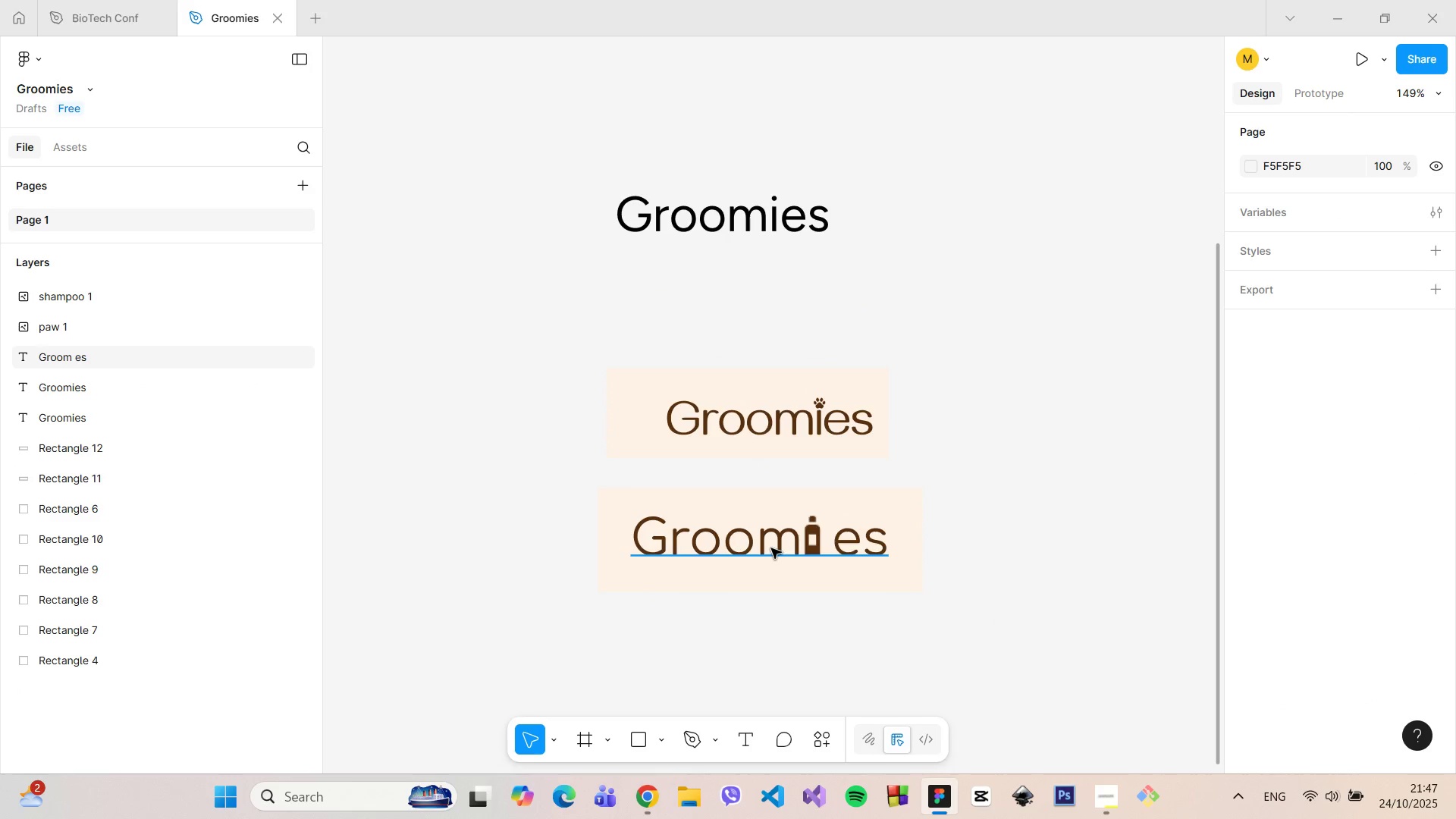 
left_click([771, 548])
 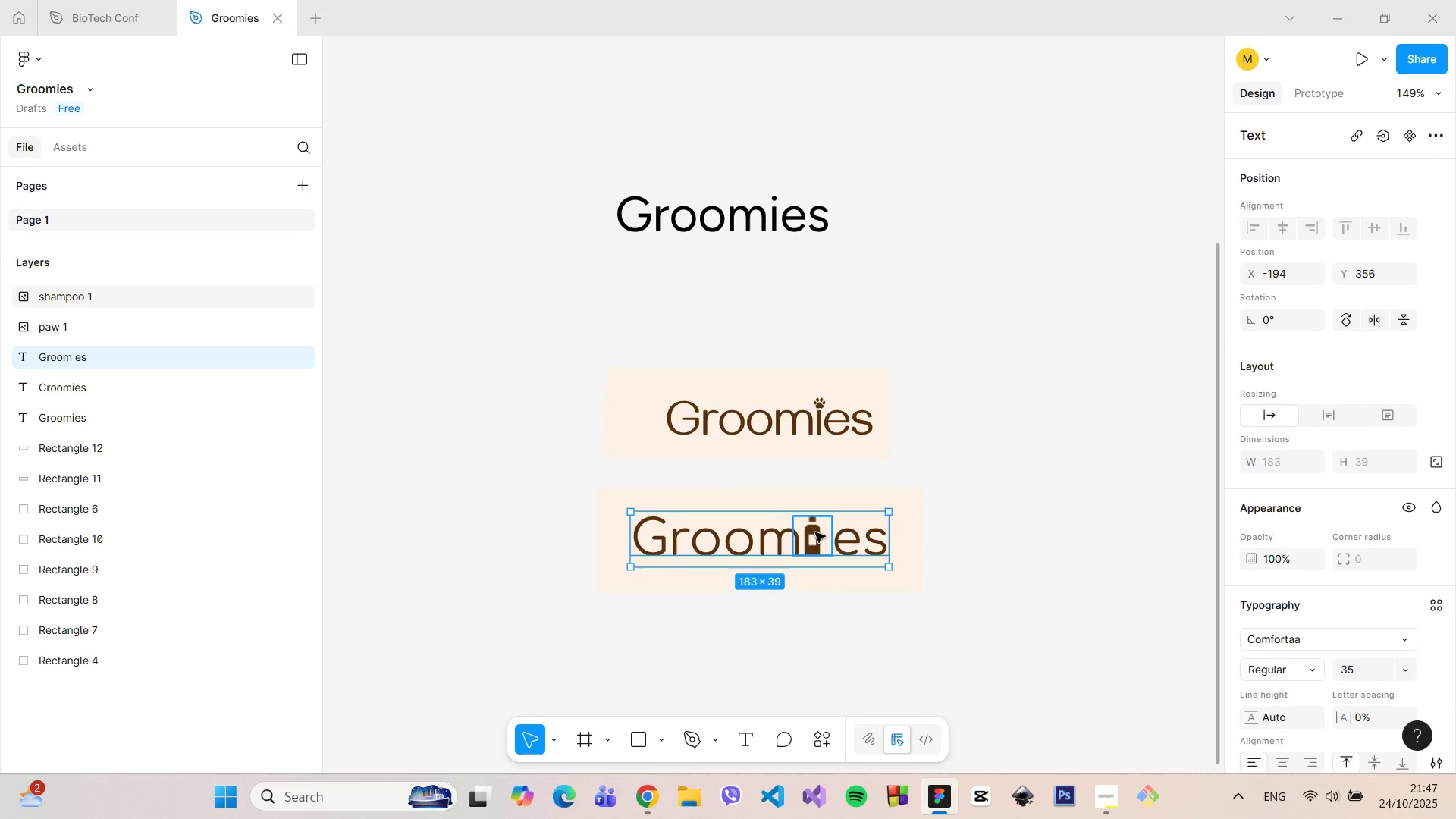 
key(Backspace)
 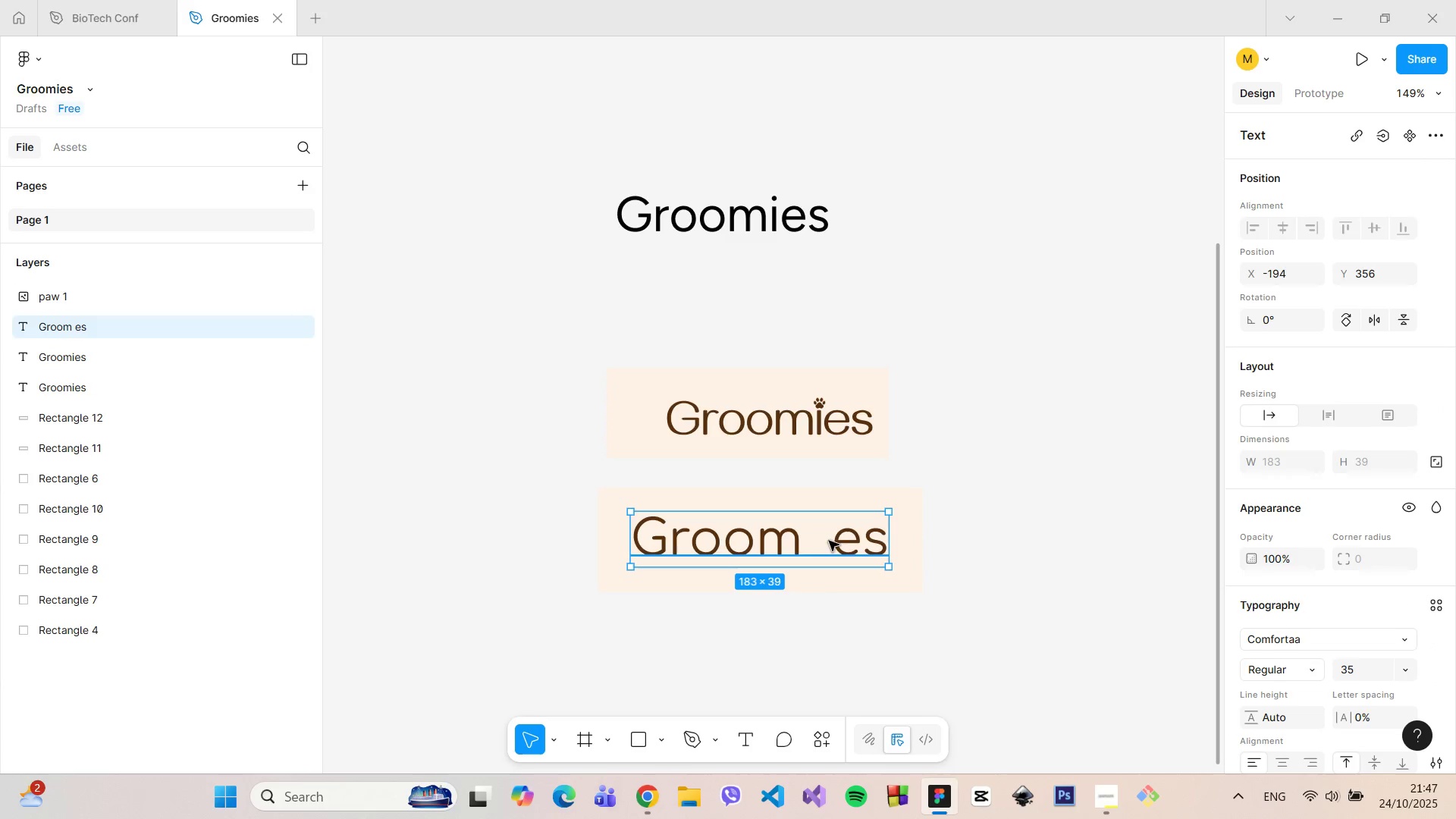 
double_click([829, 541])
 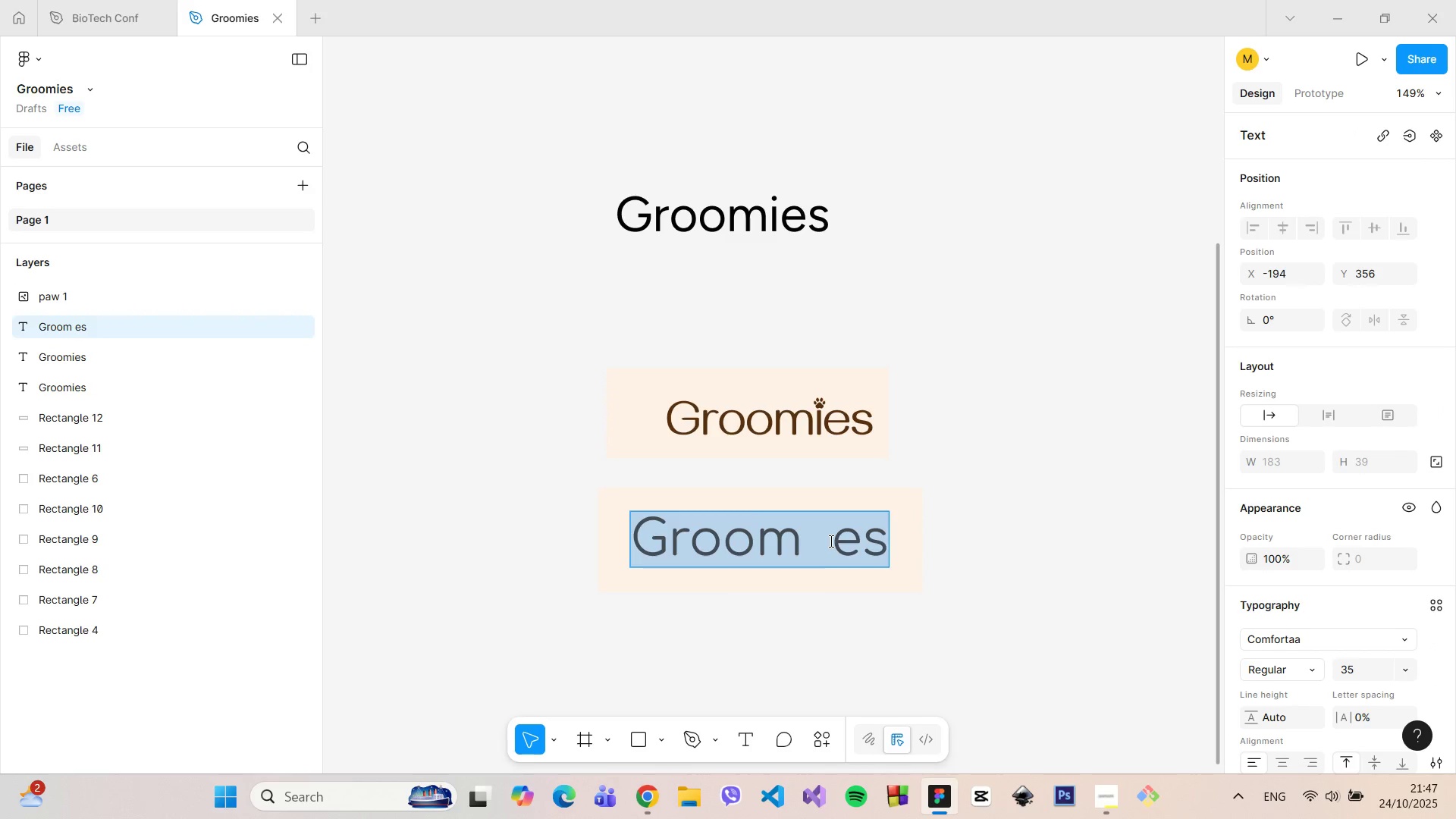 
left_click([830, 541])
 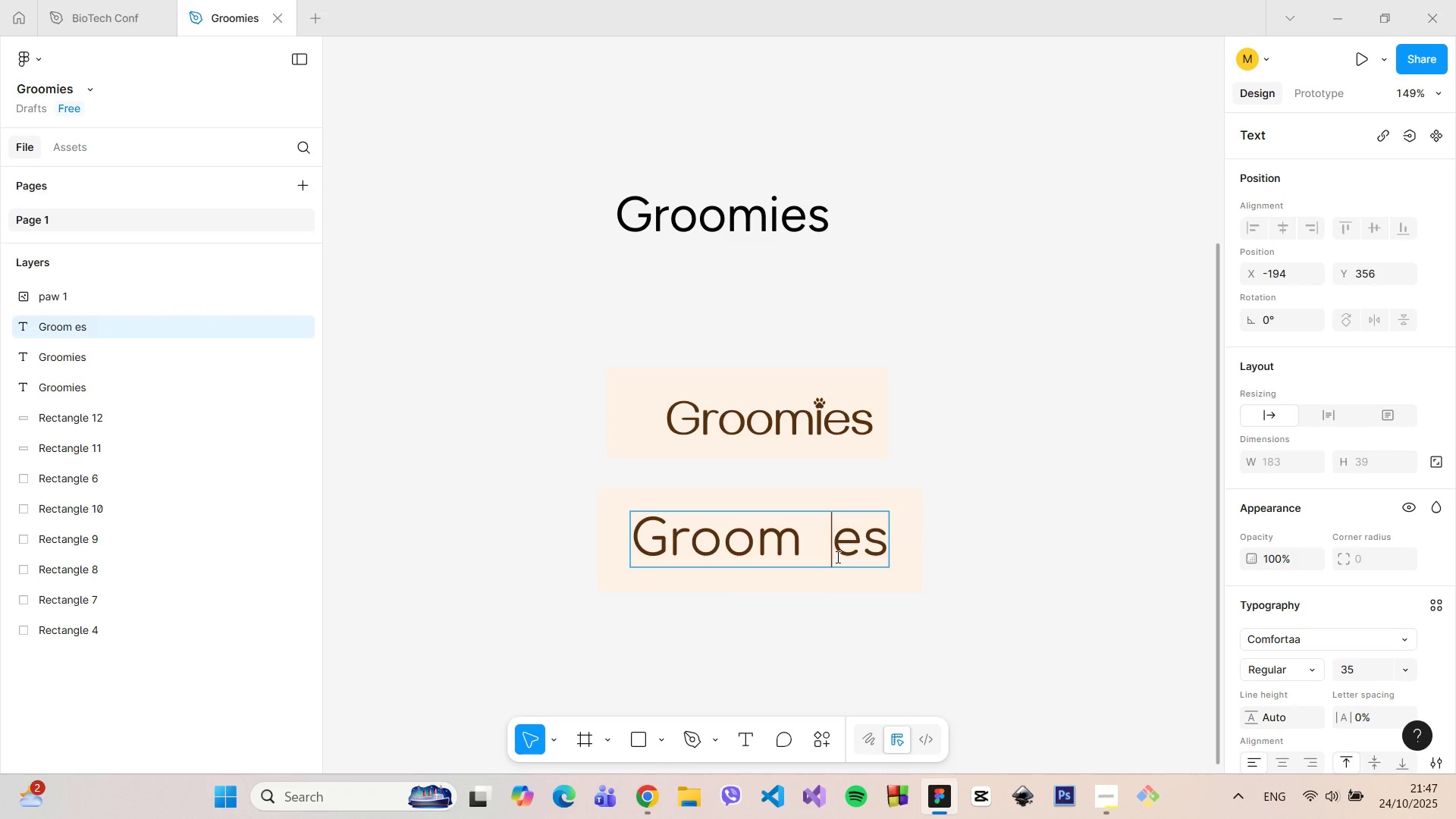 
key(Backspace)
 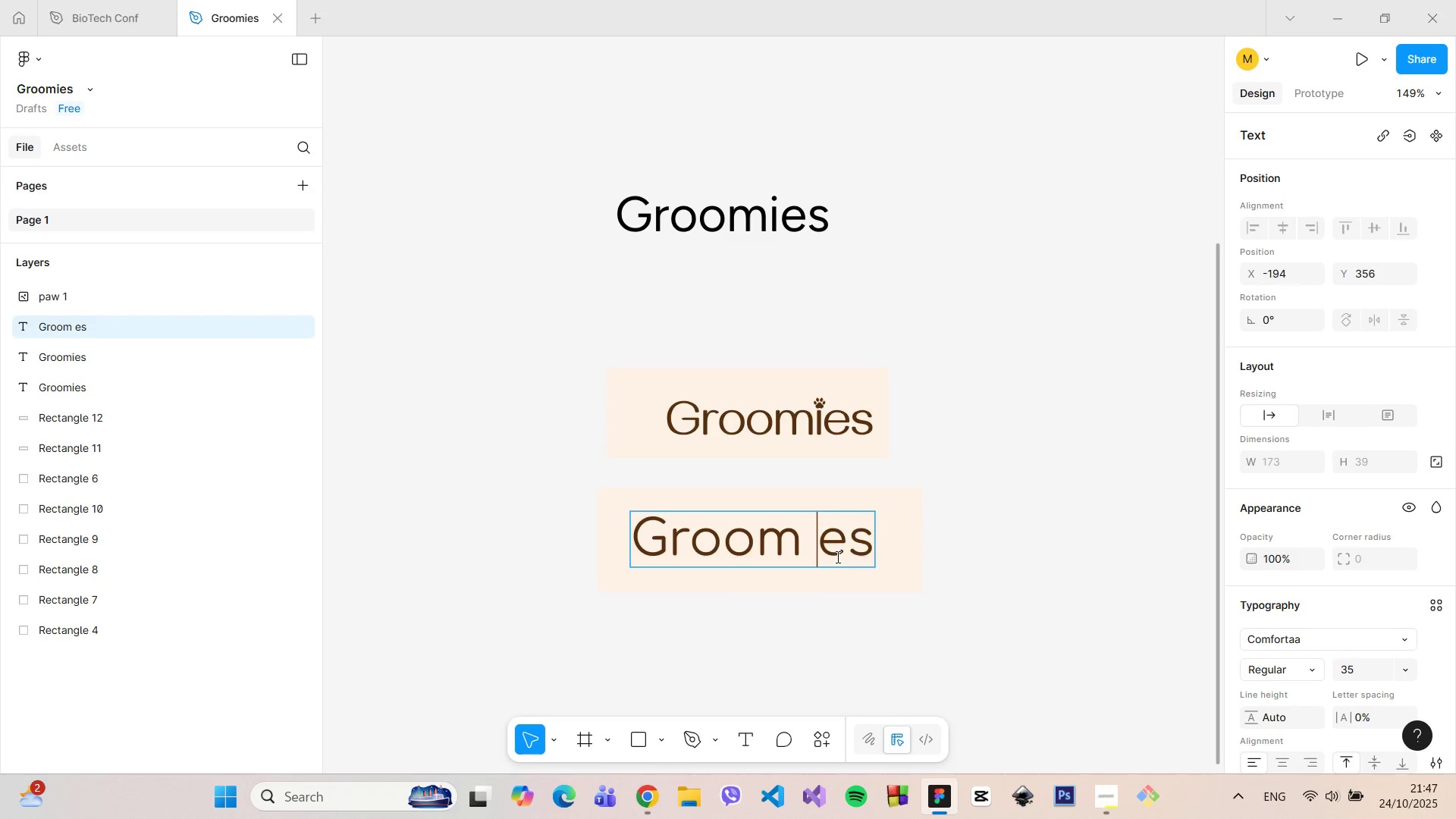 
key(Backspace)
 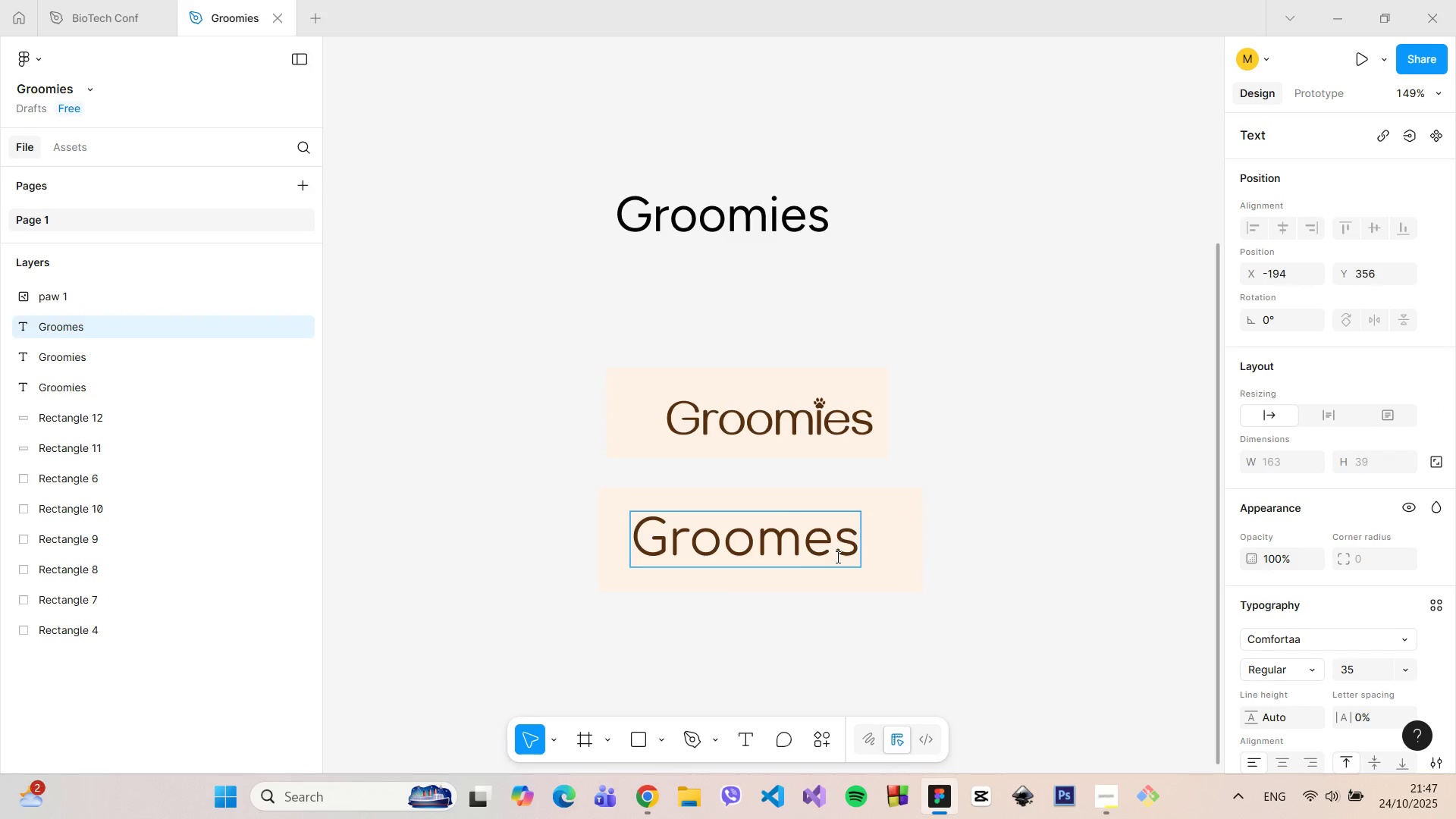 
key(I)
 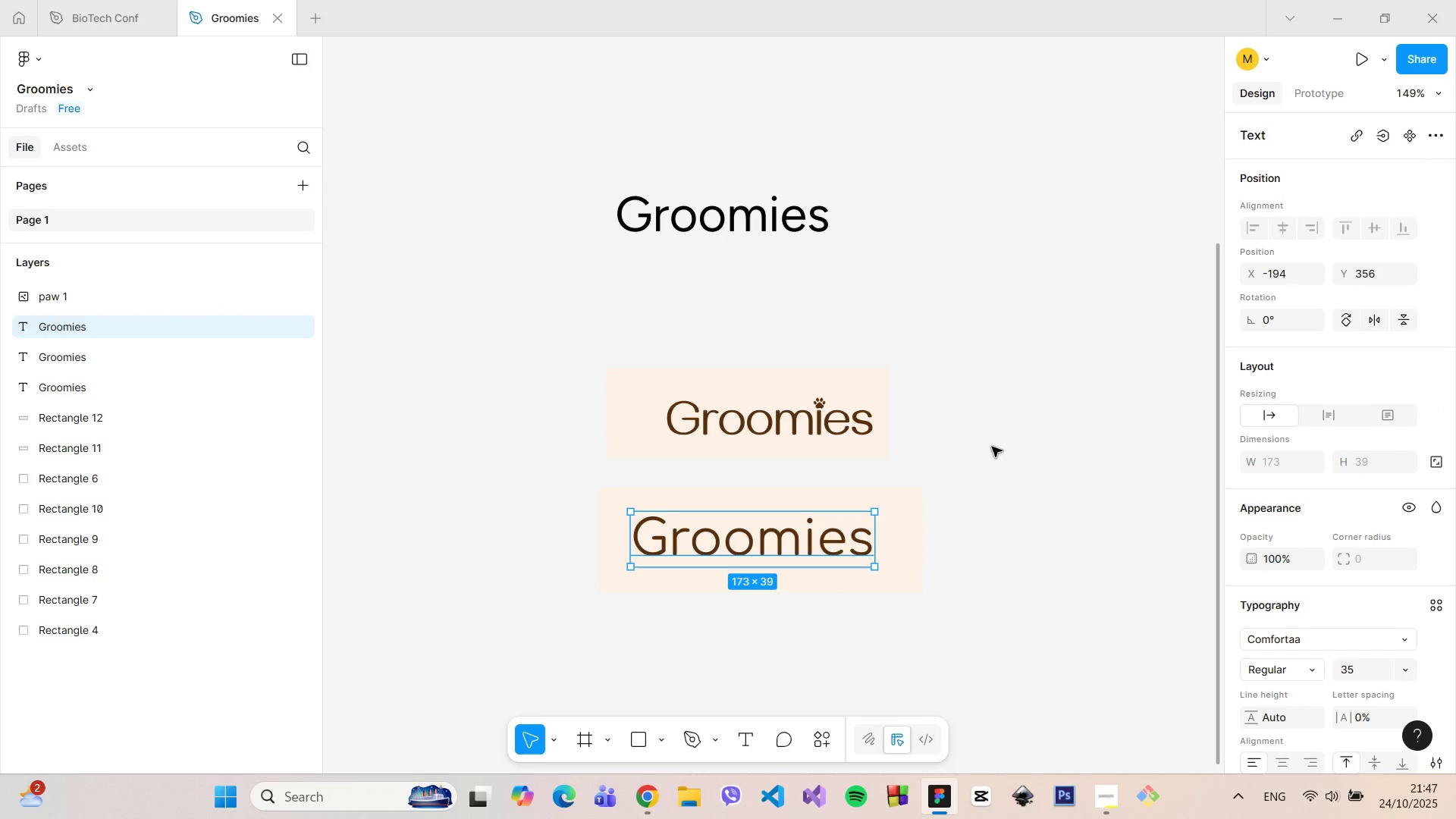 
scroll: coordinate [1253, 562], scroll_direction: down, amount: 2.0
 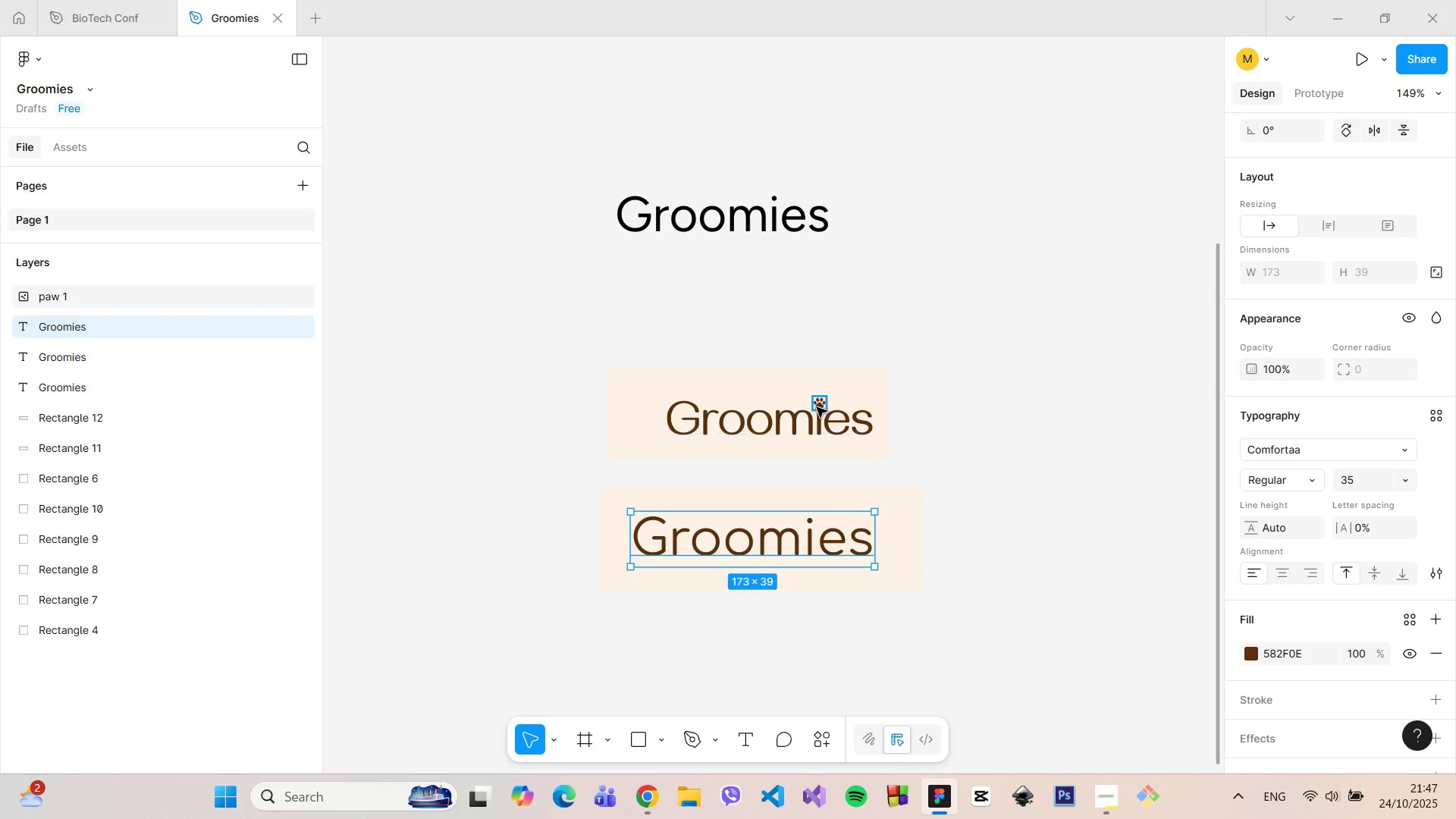 
left_click([817, 406])
 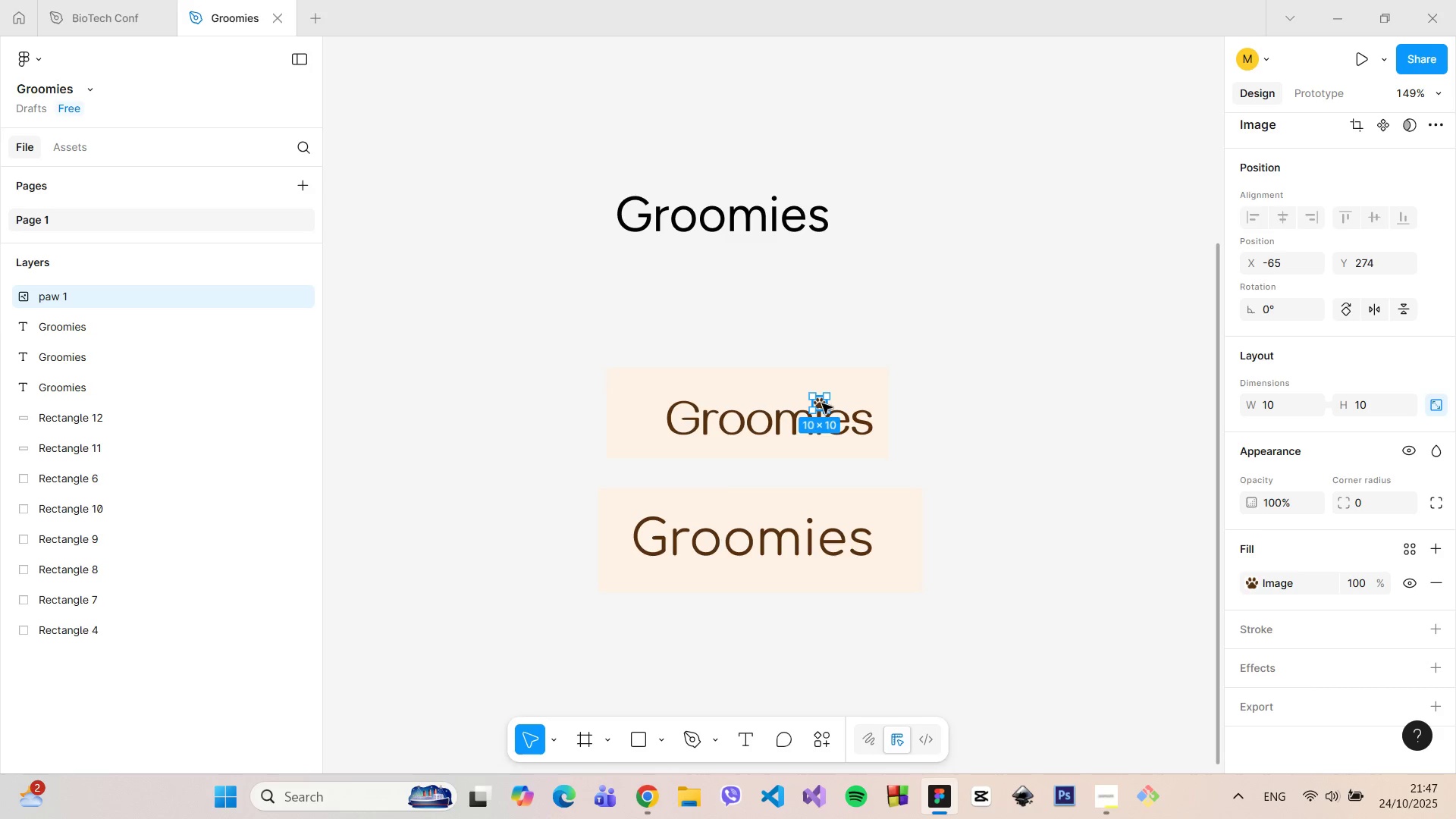 
left_click_drag(start_coordinate=[822, 403], to_coordinate=[813, 519])
 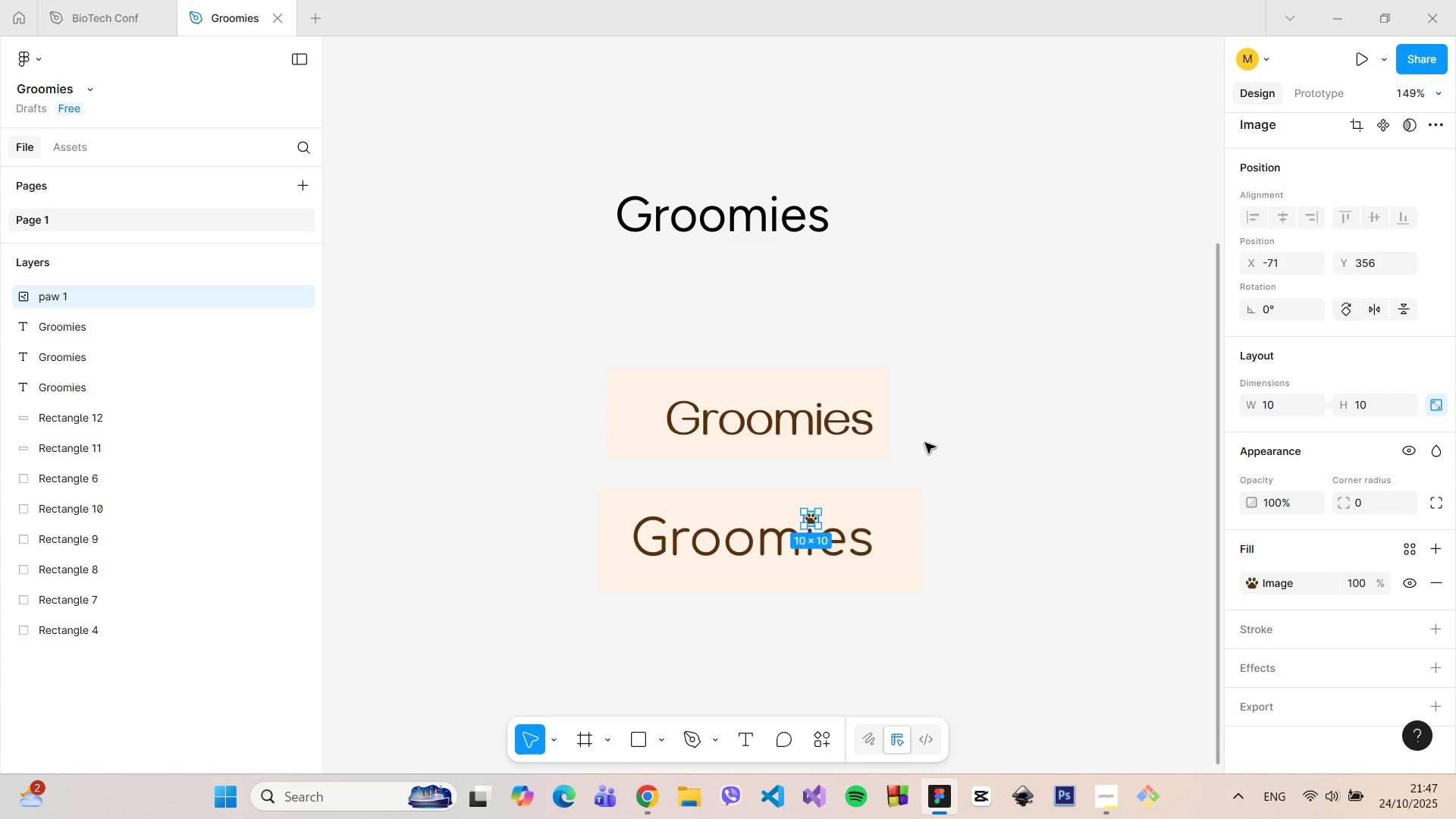 
left_click([925, 443])
 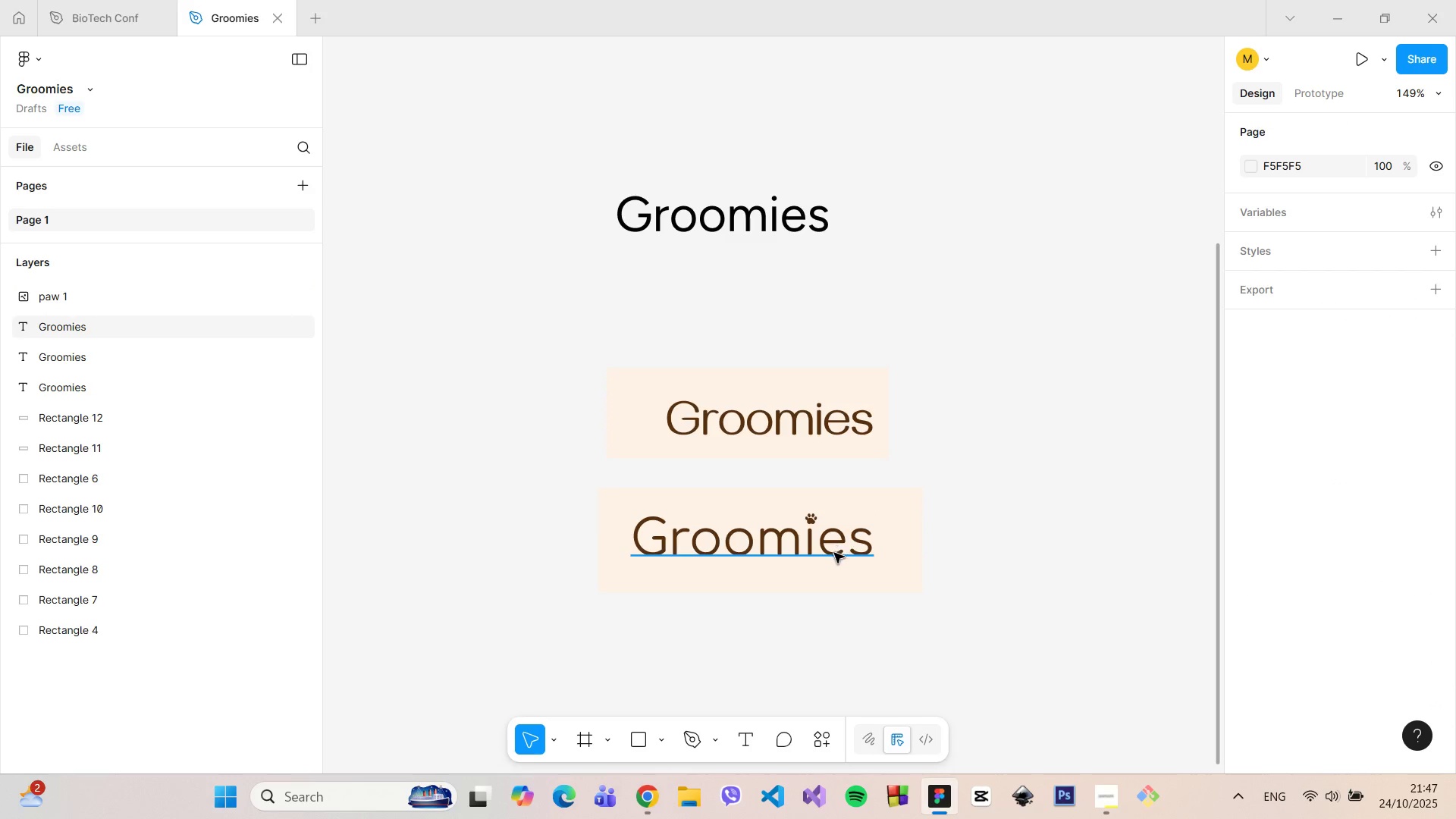 
scroll: coordinate [834, 554], scroll_direction: up, amount: 4.0
 